 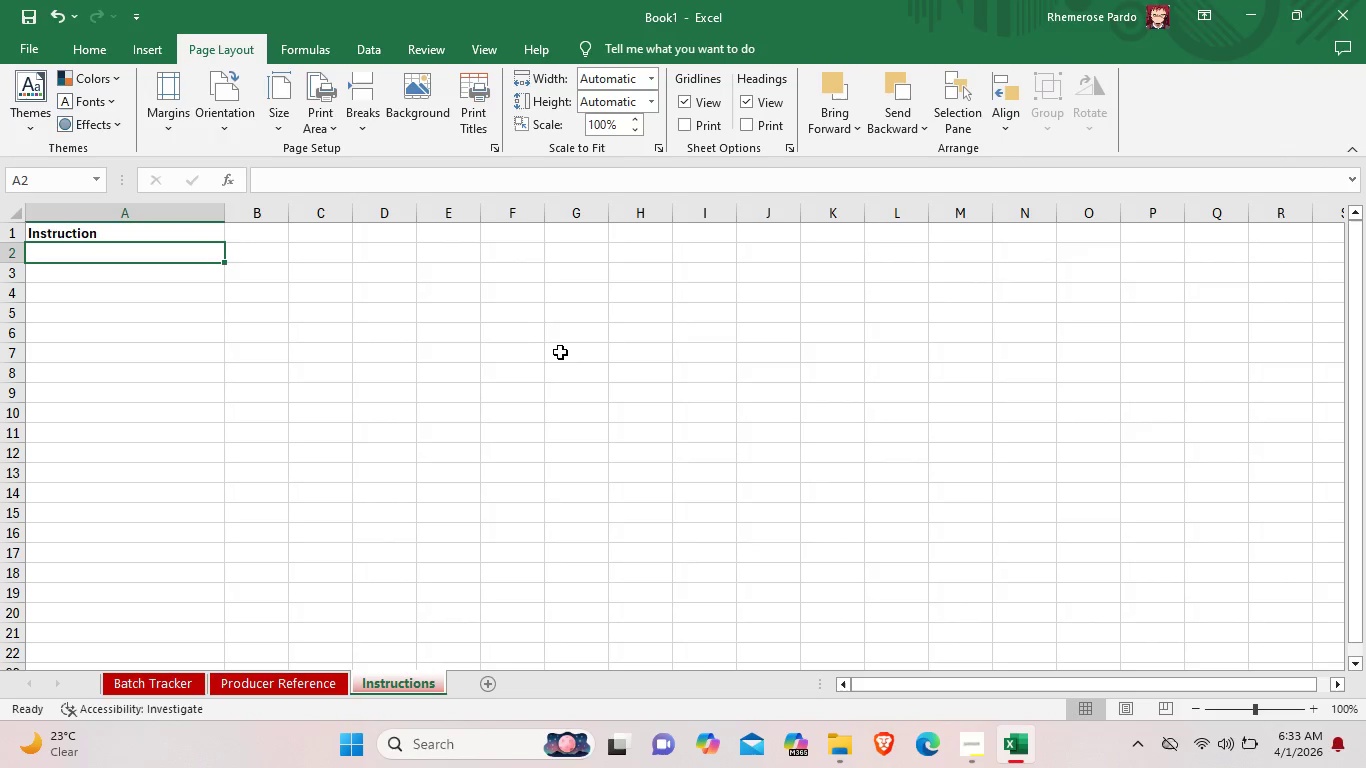 
scroll: coordinate [599, 492], scroll_direction: down, amount: 2.0
 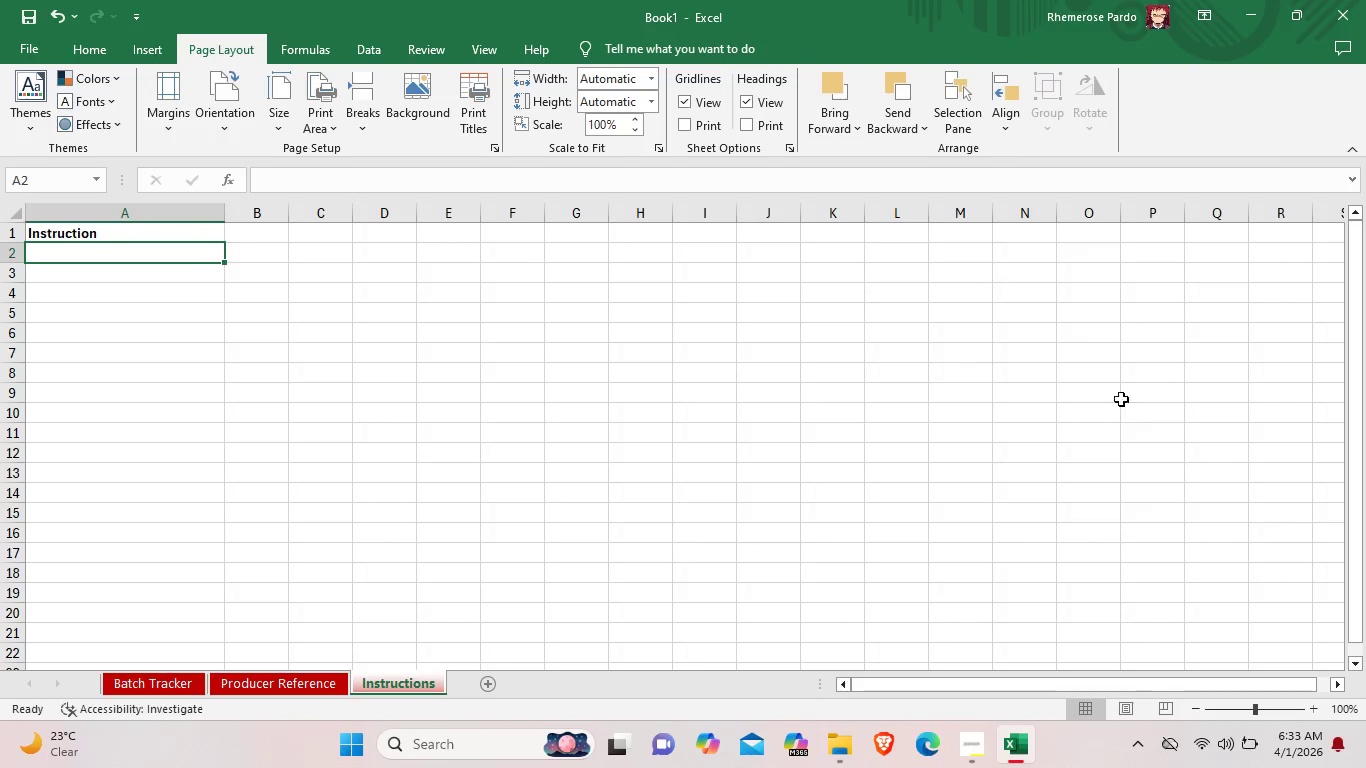 
scroll: coordinate [161, 648], scroll_direction: up, amount: 5.0
 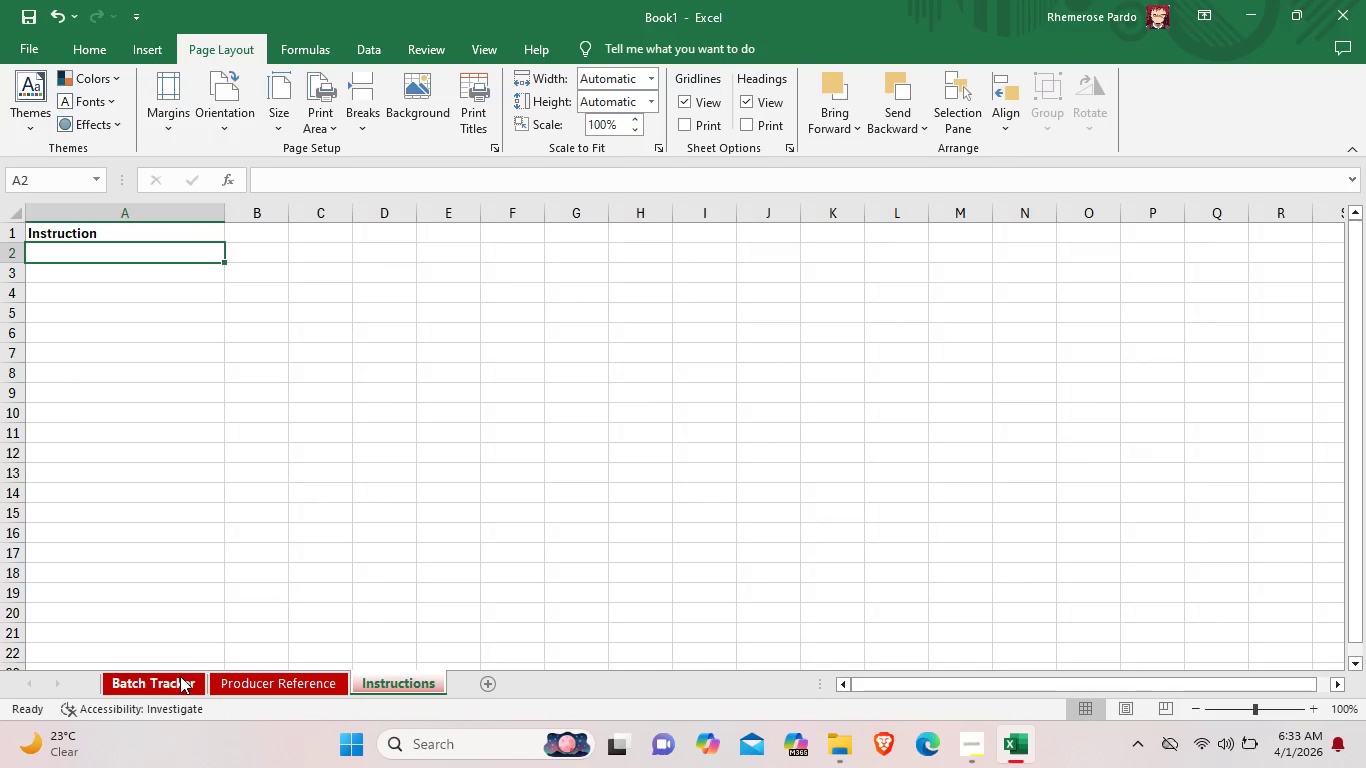 
left_click([180, 678])
 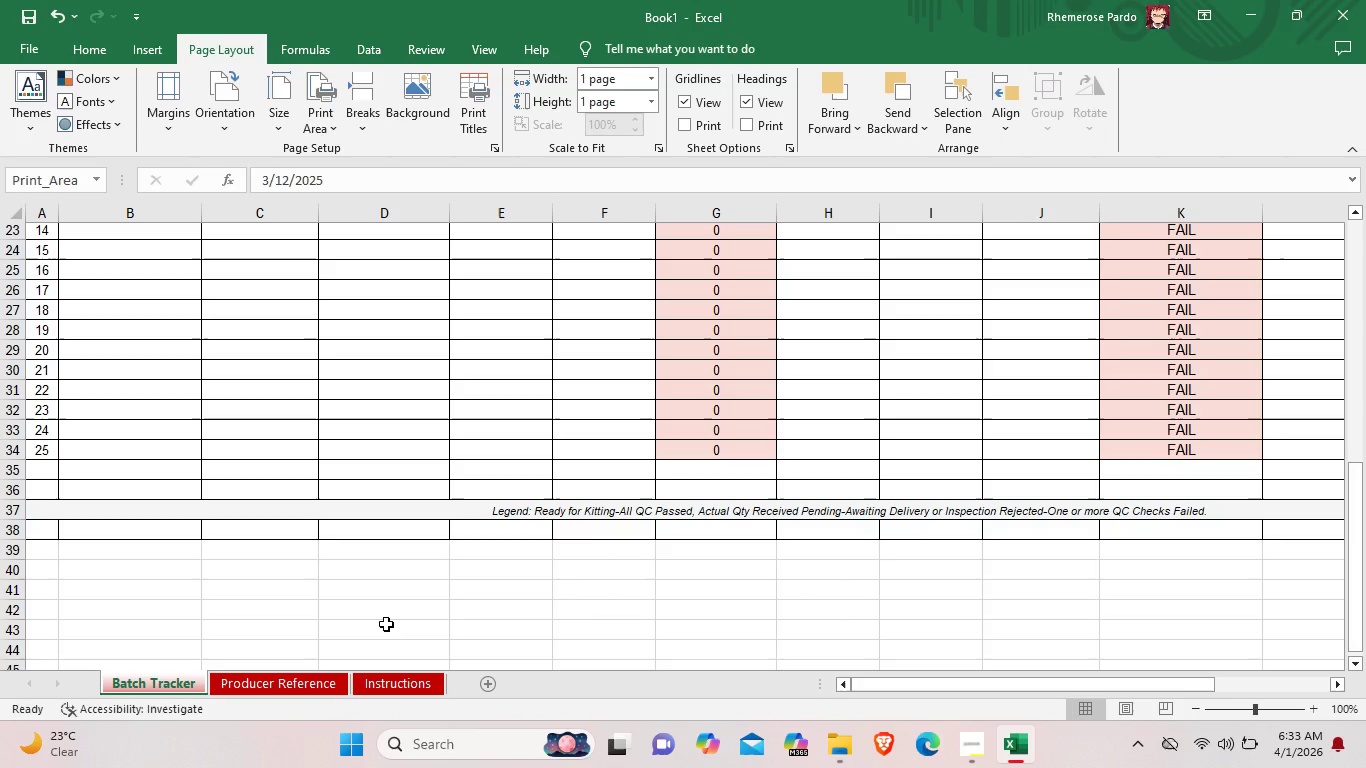 
wait(28.72)
 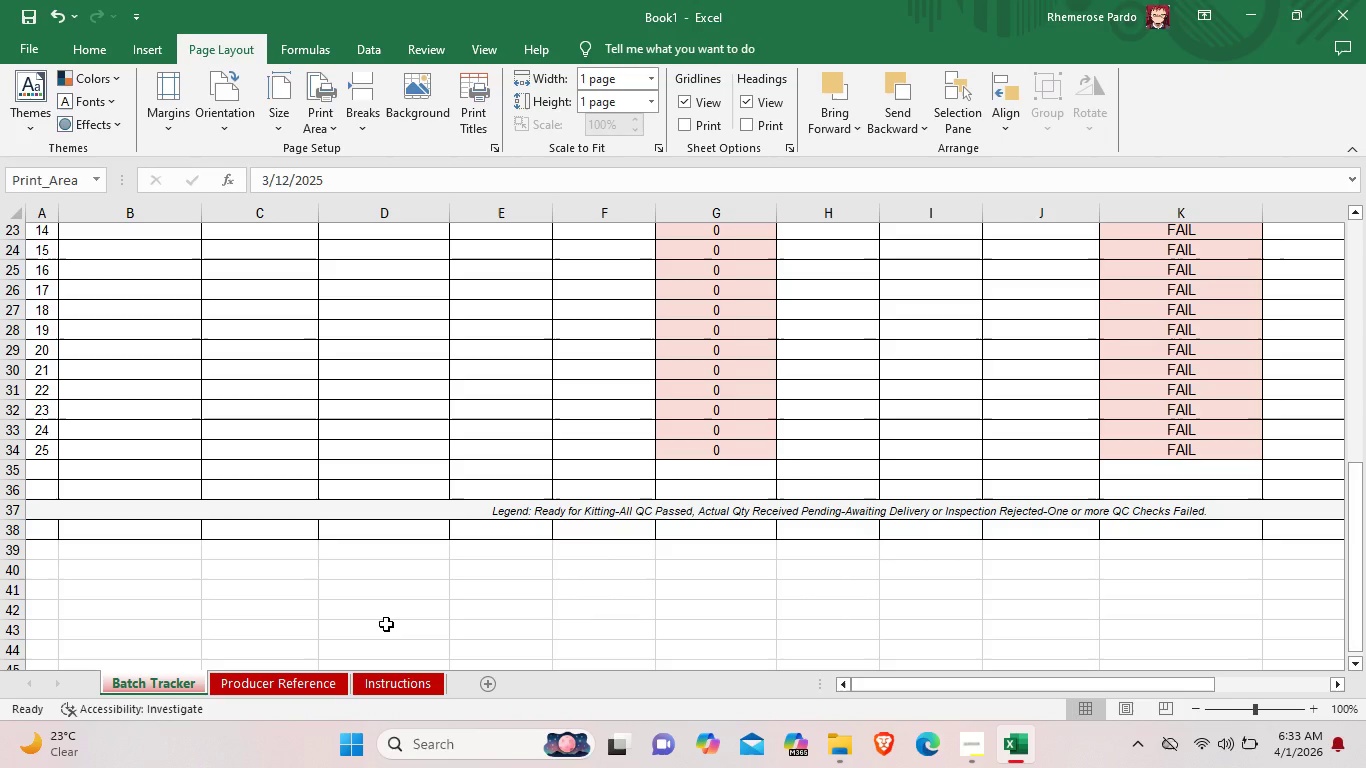 
scroll: coordinate [610, 378], scroll_direction: up, amount: 9.0
 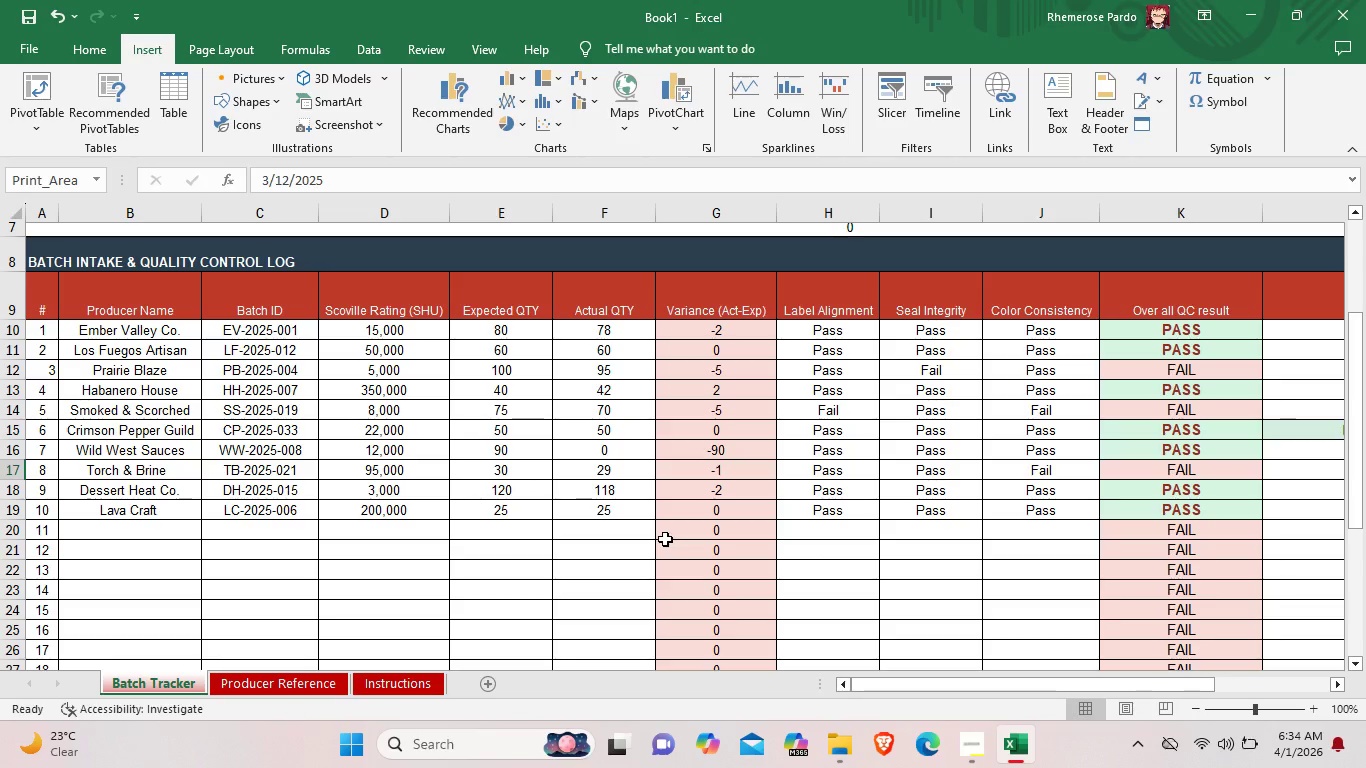 
wait(64.57)
 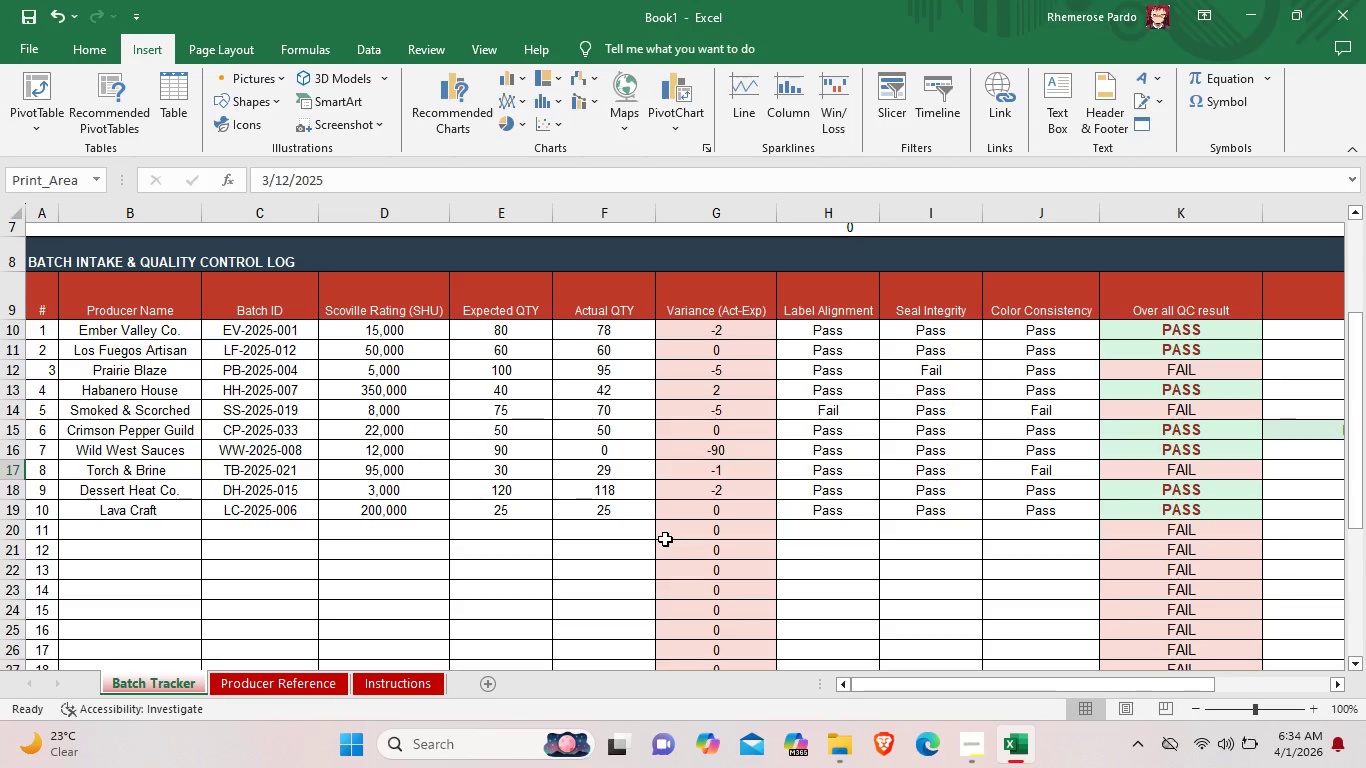 
left_click([431, 680])
 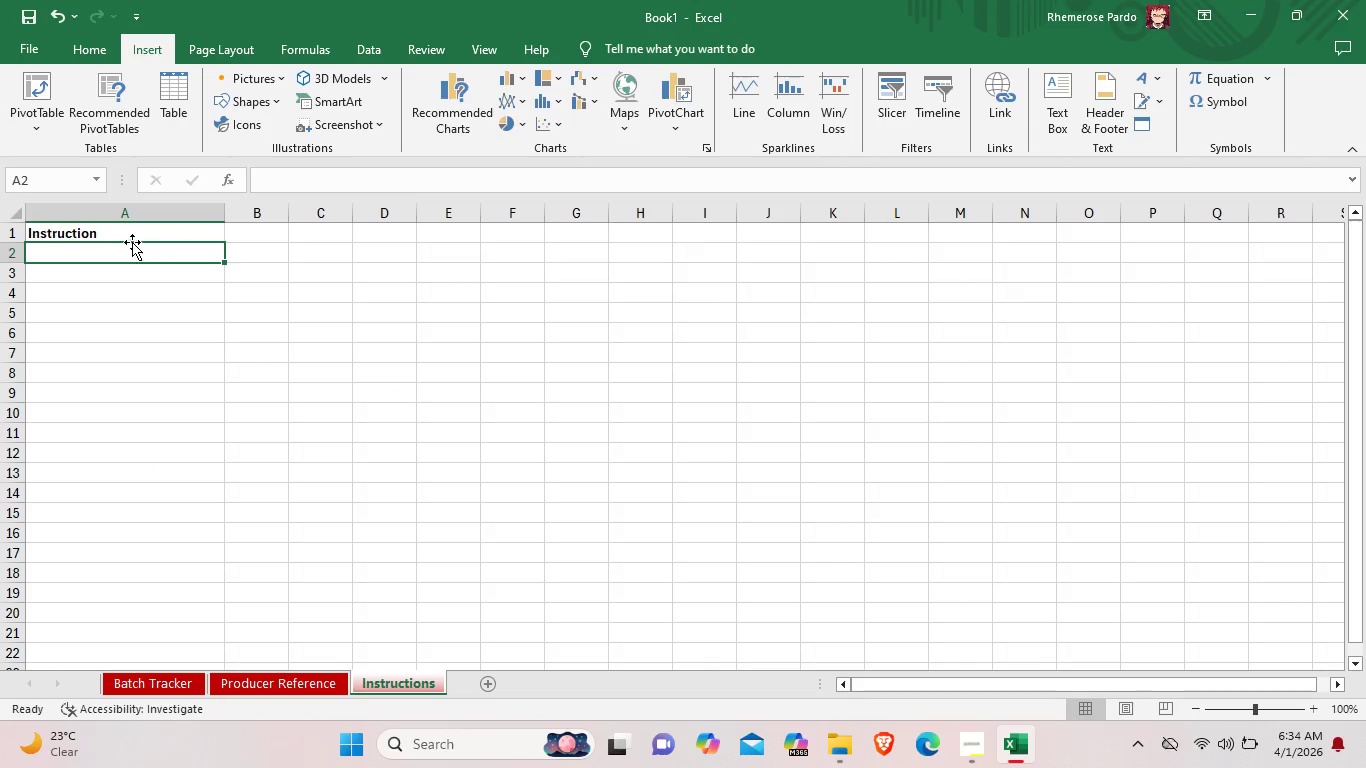 
left_click([121, 236])
 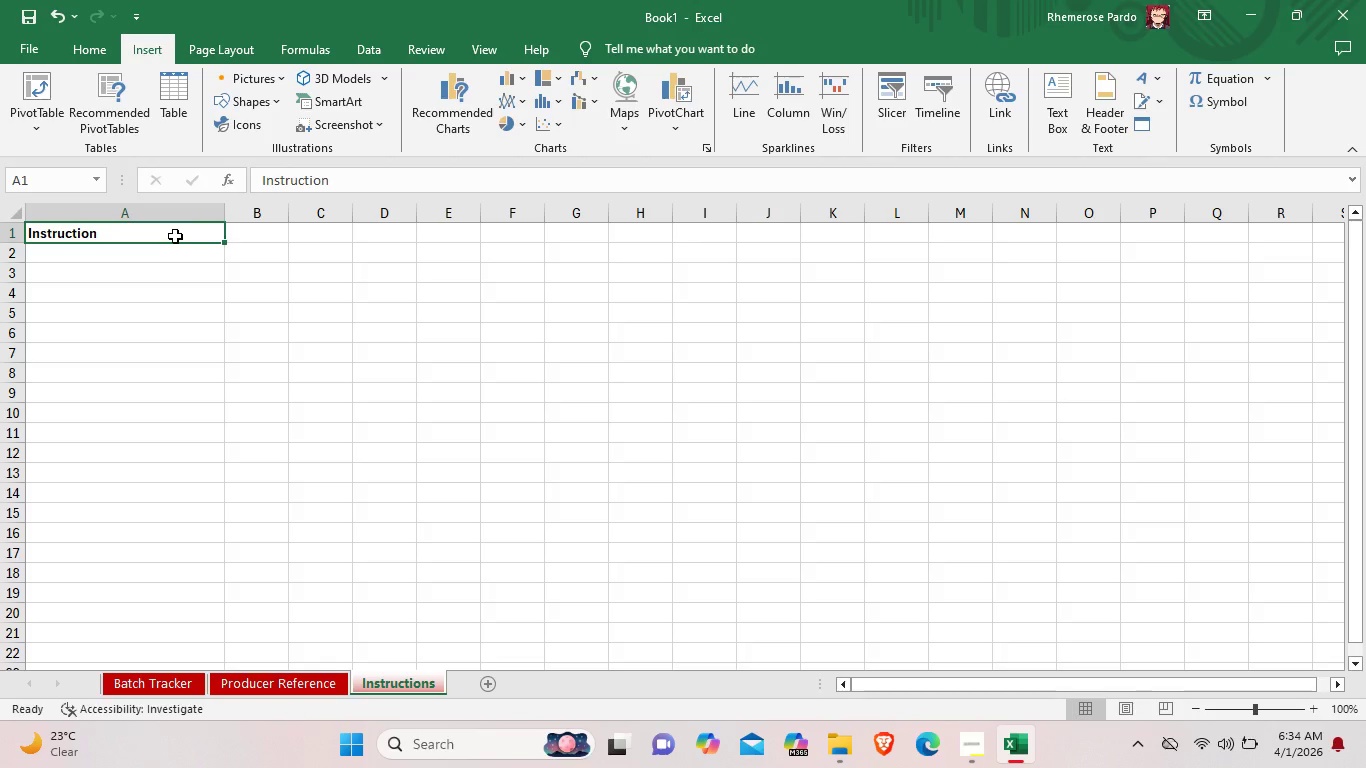 
right_click([174, 237])
 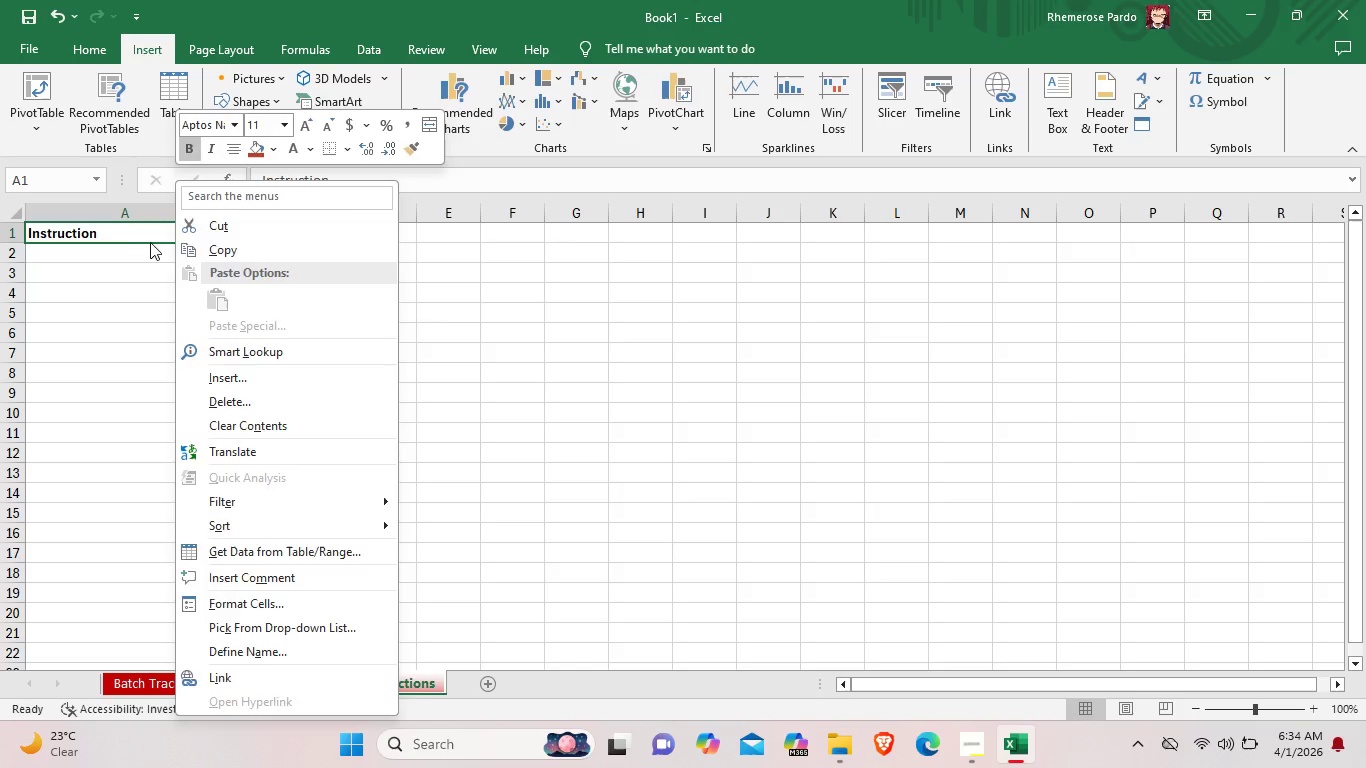 
left_click([148, 242])
 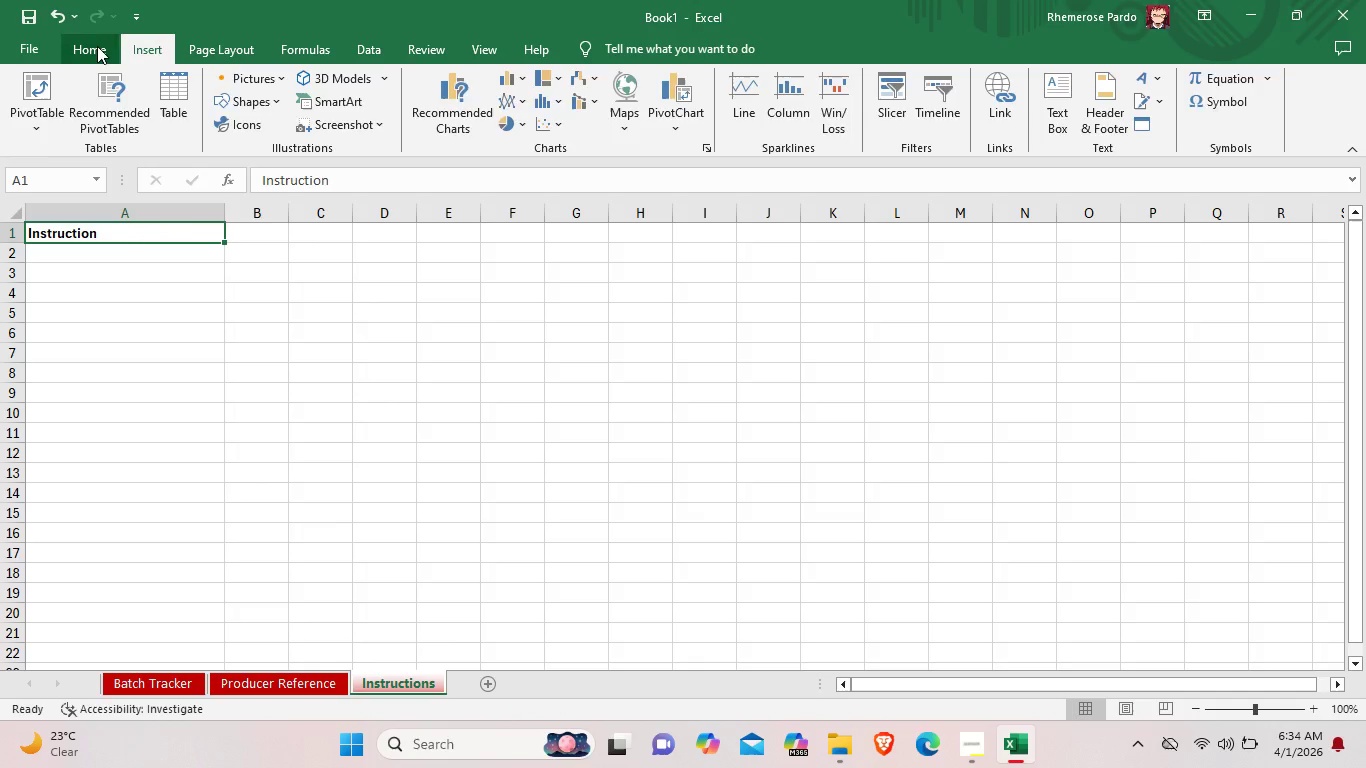 
left_click([97, 46])
 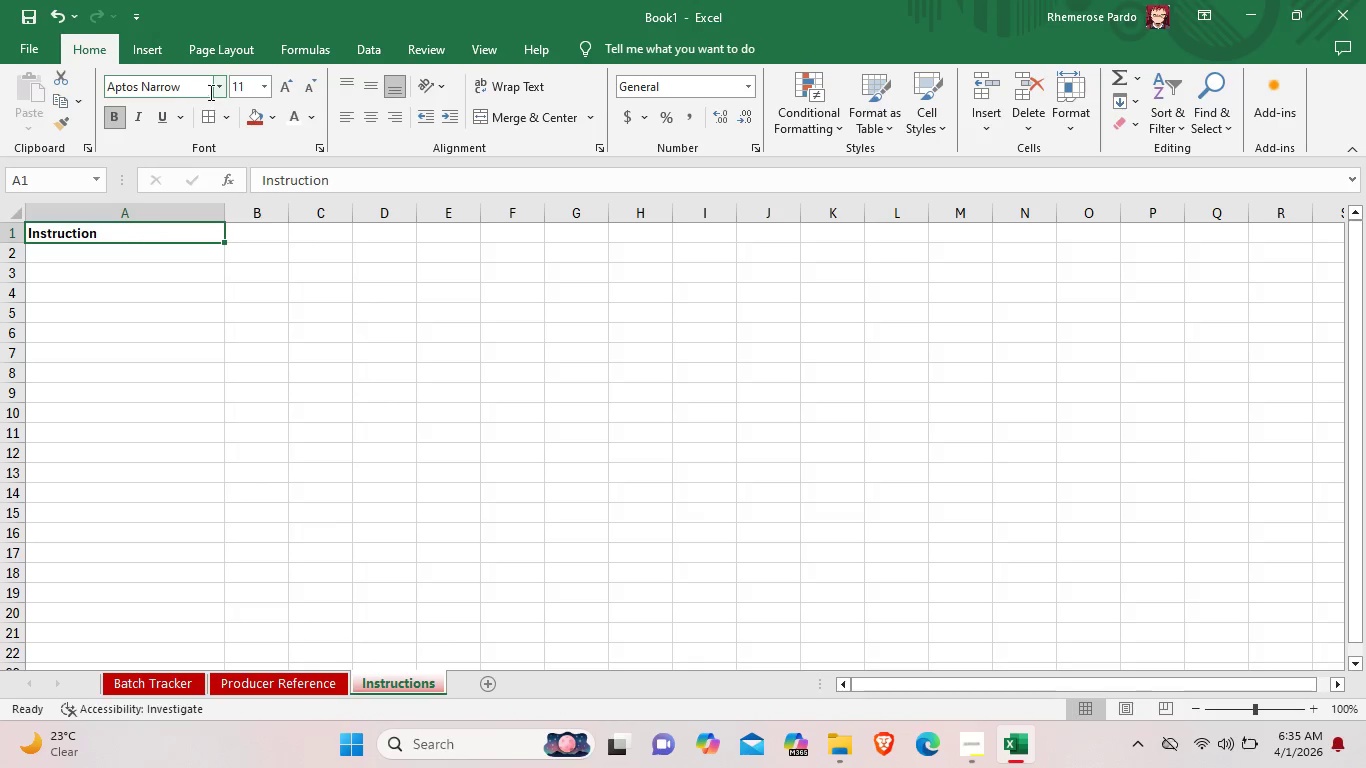 
left_click([213, 88])
 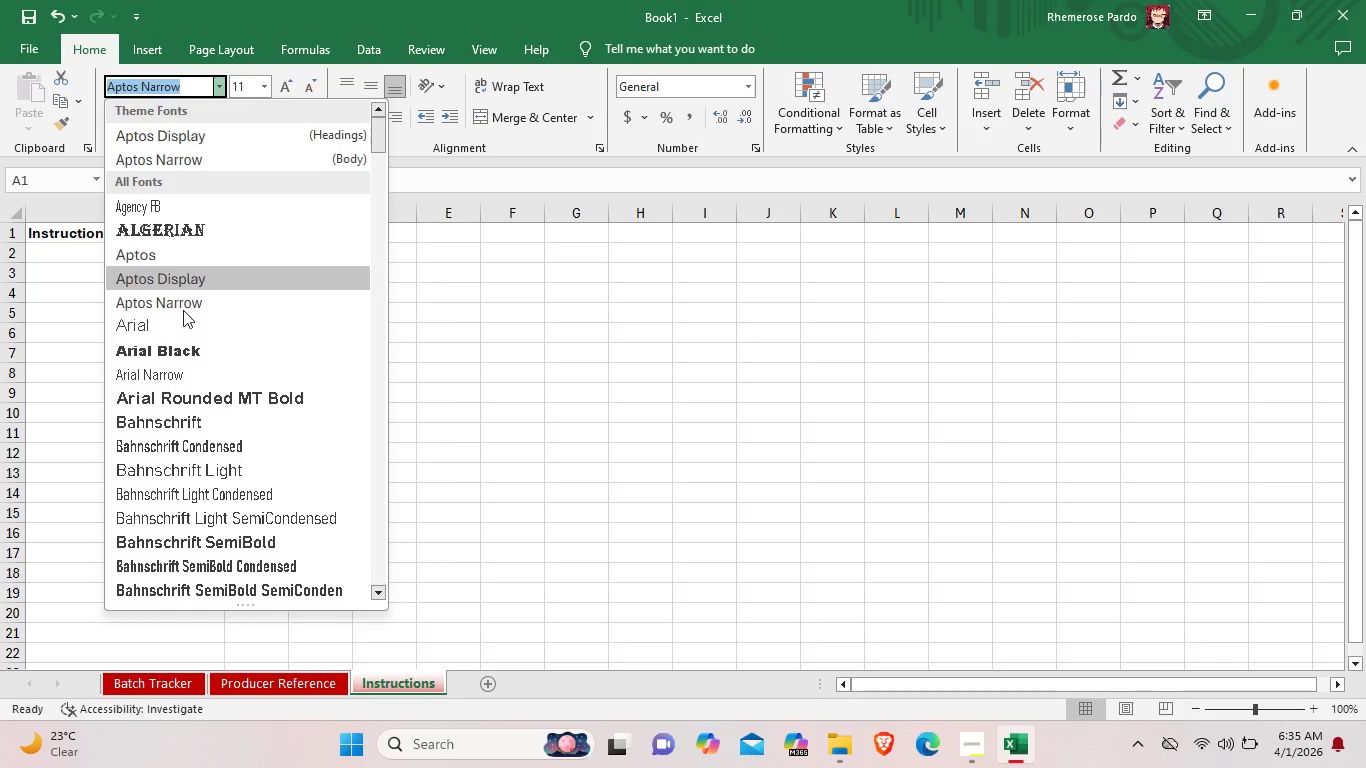 
left_click([180, 331])
 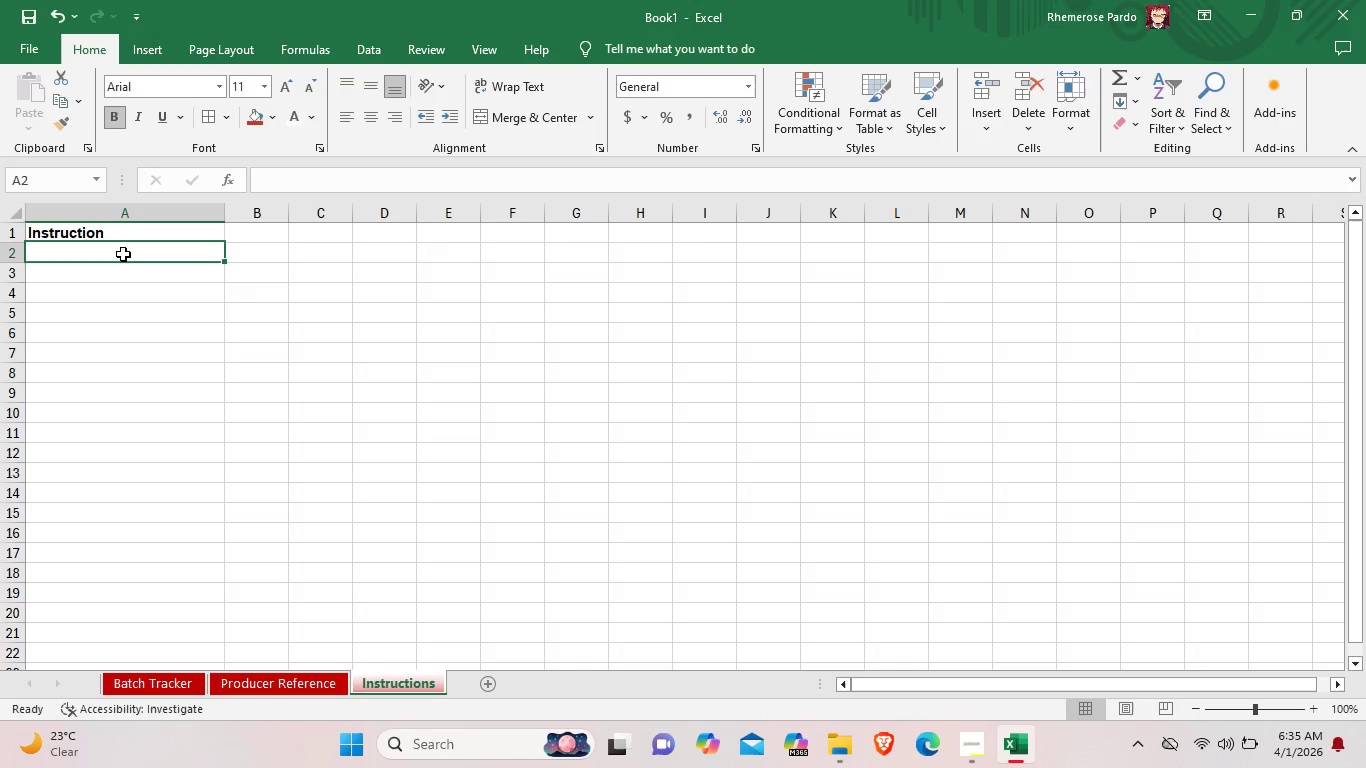 
double_click([123, 254])
 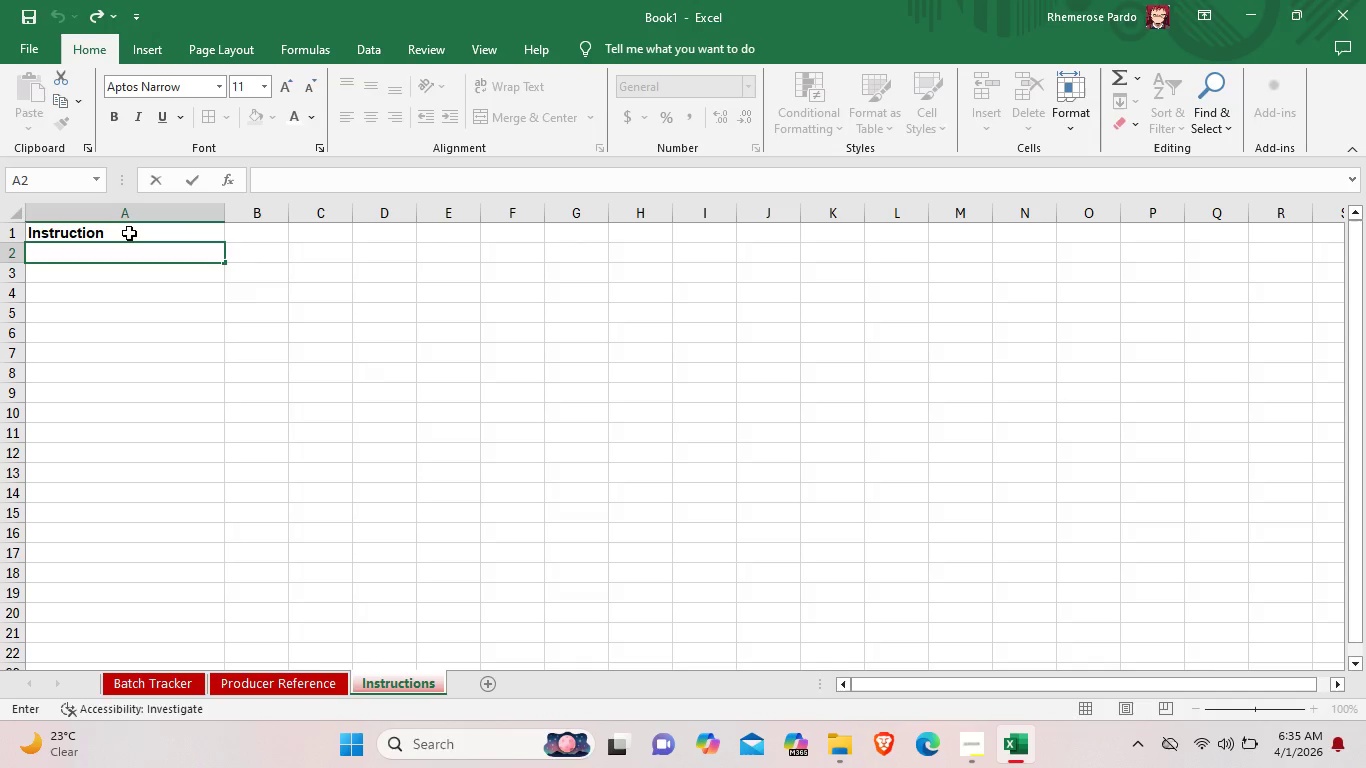 
left_click([129, 233])
 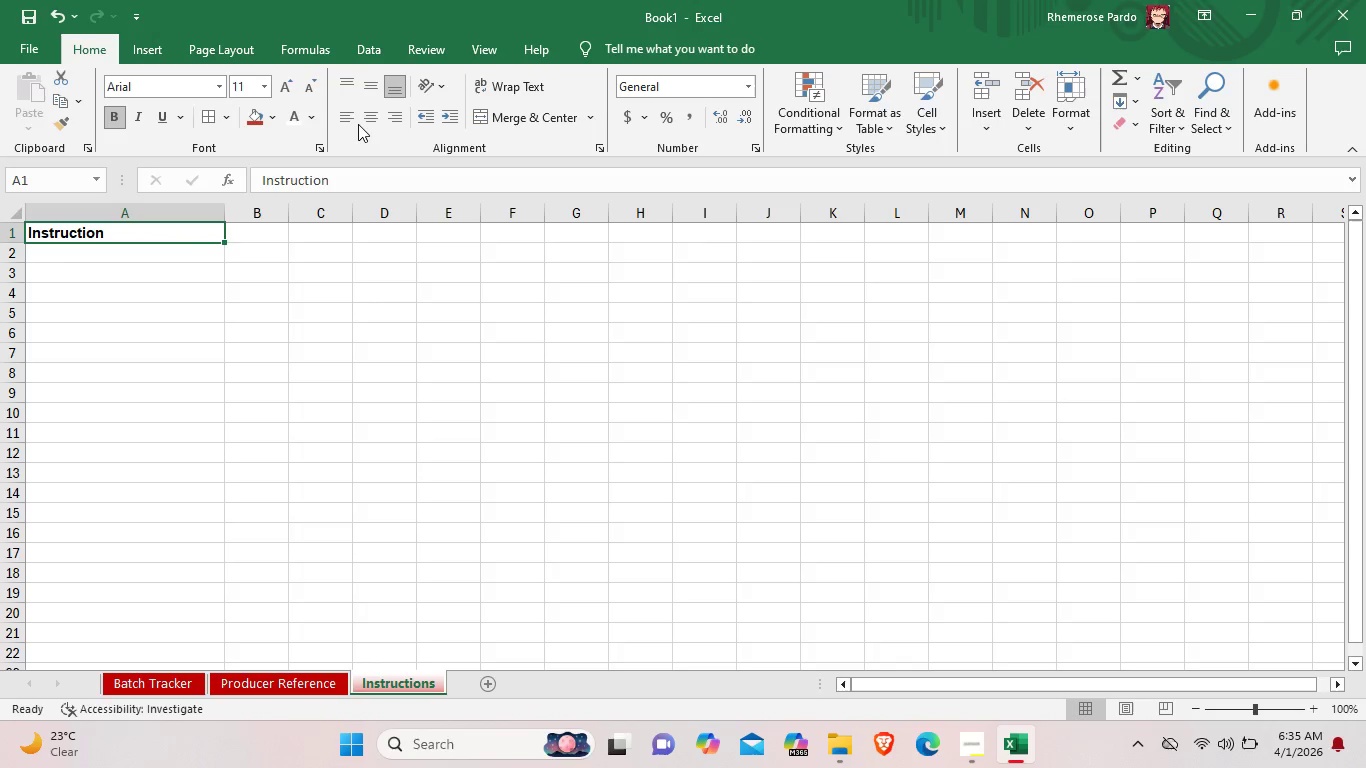 
left_click([359, 121])
 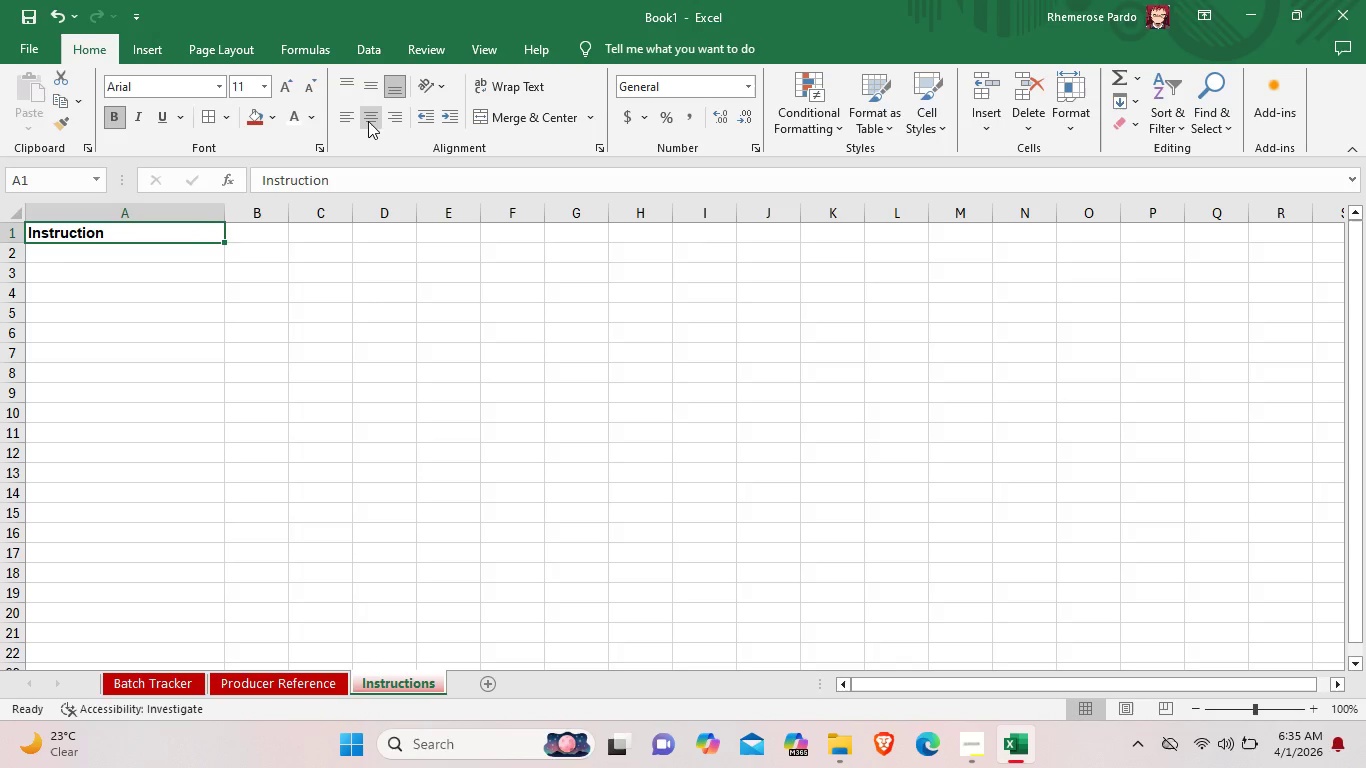 
left_click([368, 121])
 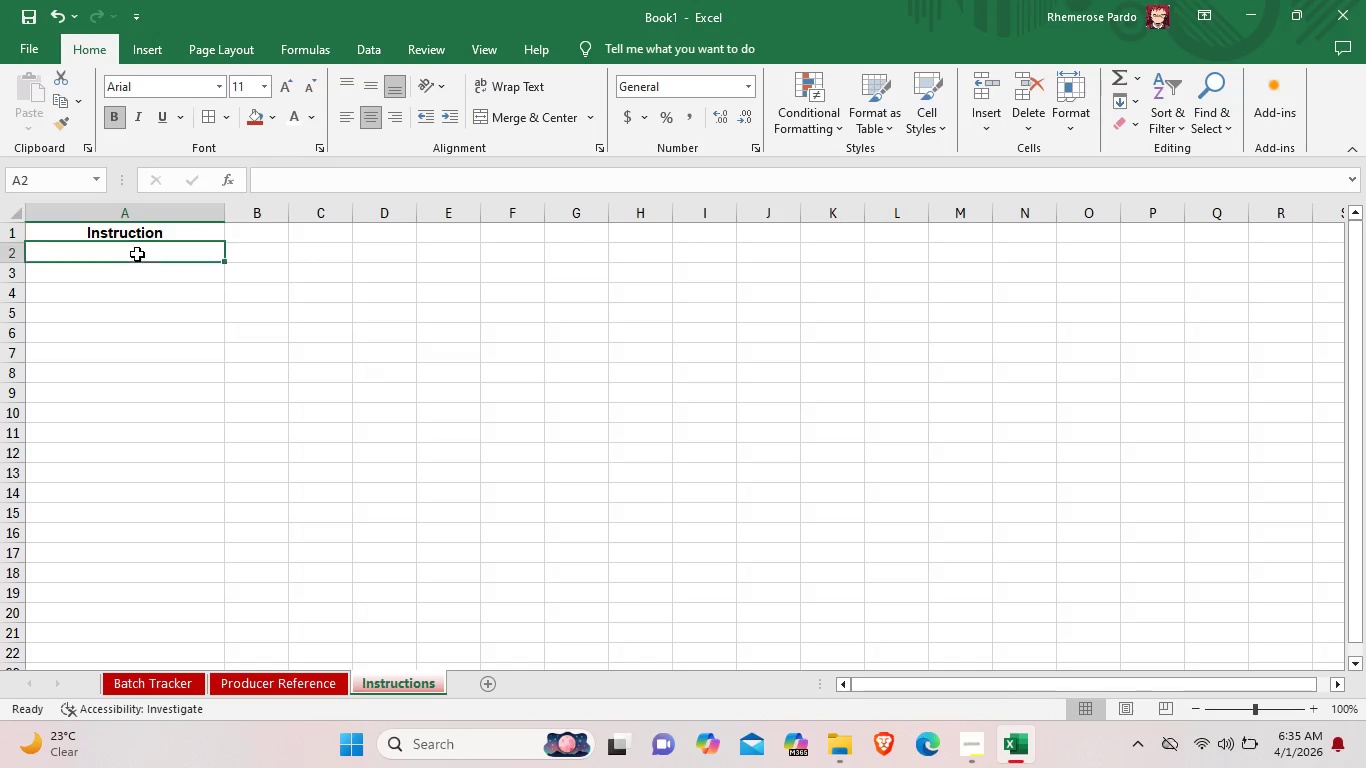 
double_click([137, 254])
 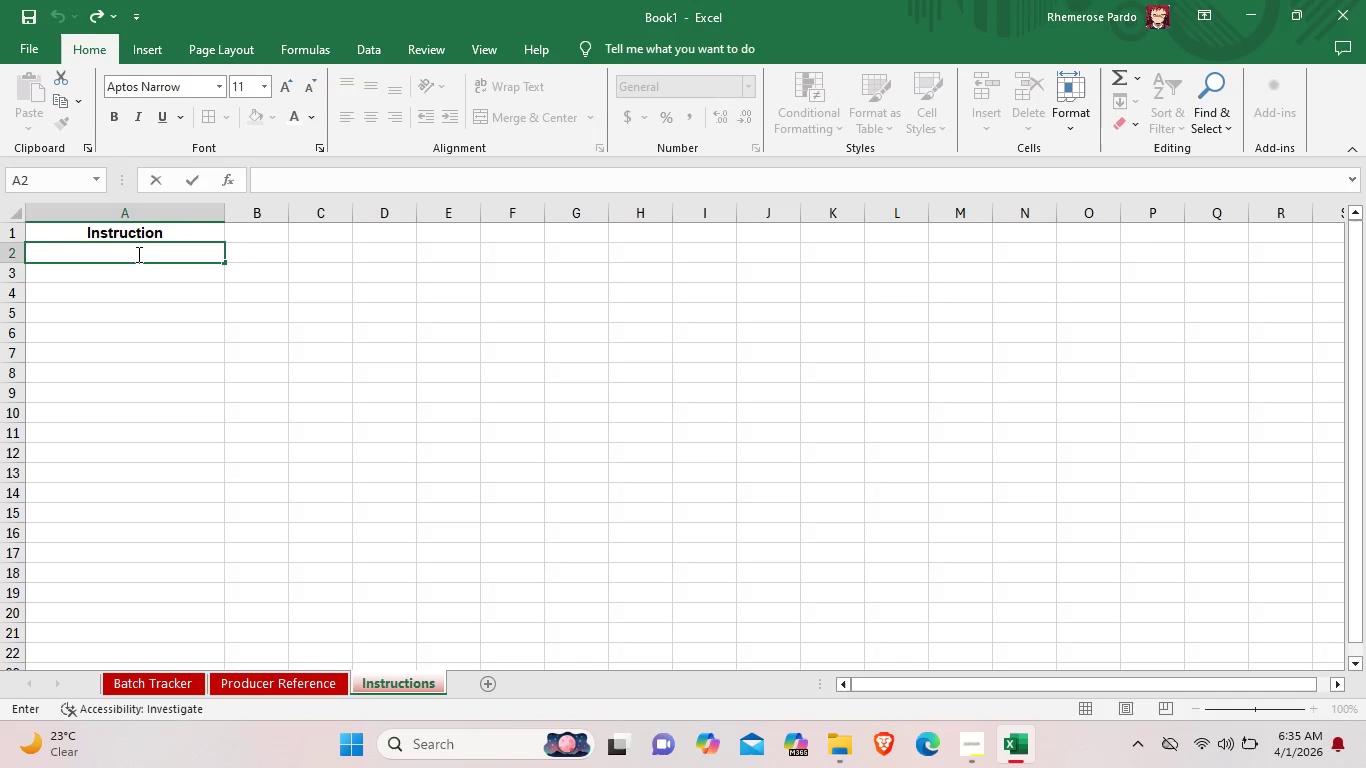 
hold_key(key=ControlLeft, duration=0.42)
scroll: coordinate [194, 253], scroll_direction: down, amount: 5.0
 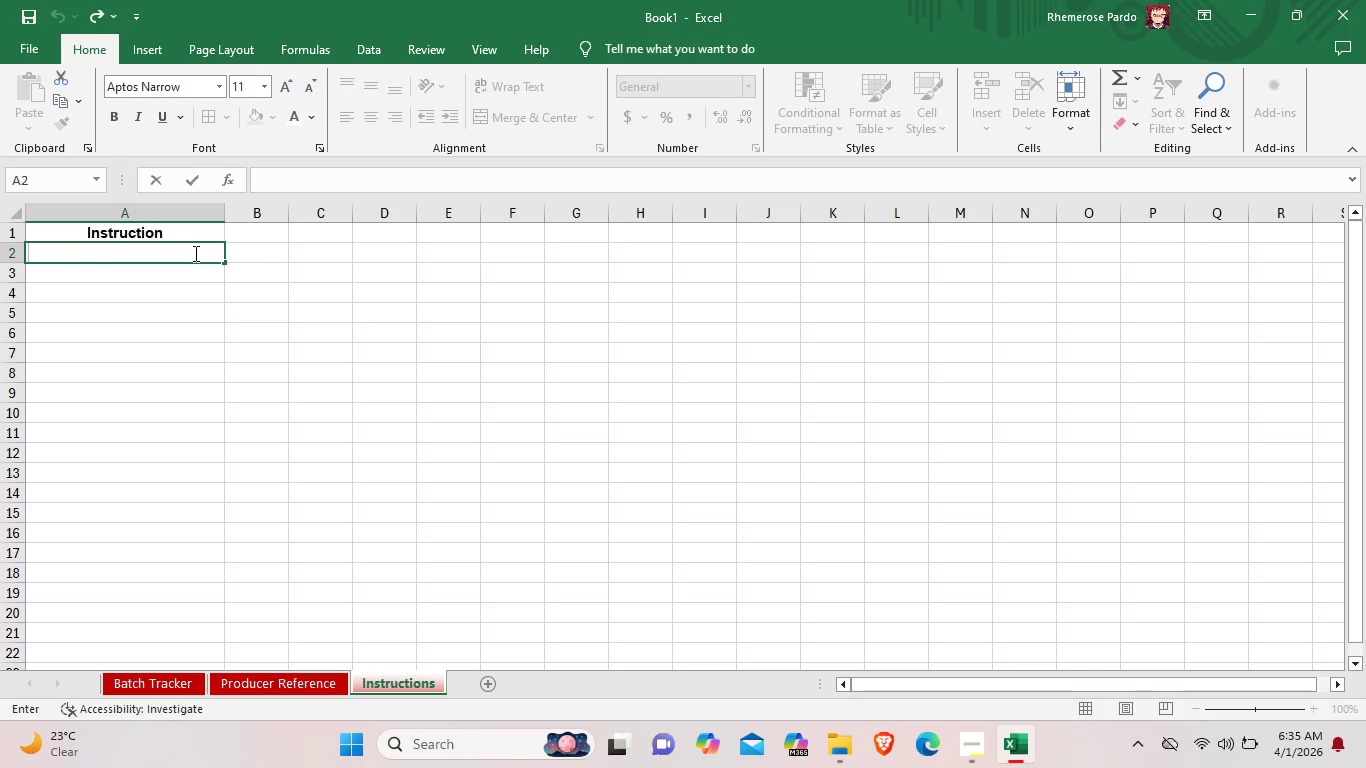 
wait(6.72)
 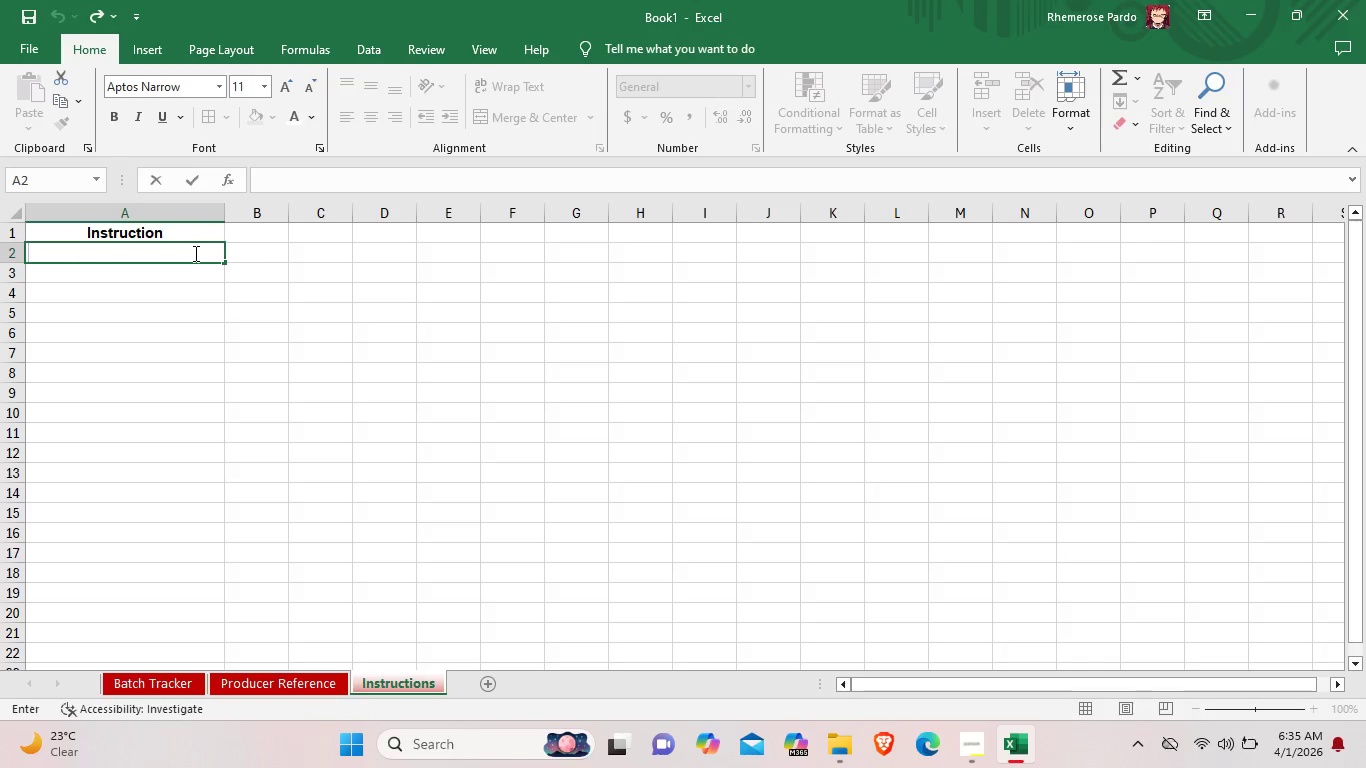 
left_click([113, 254])
 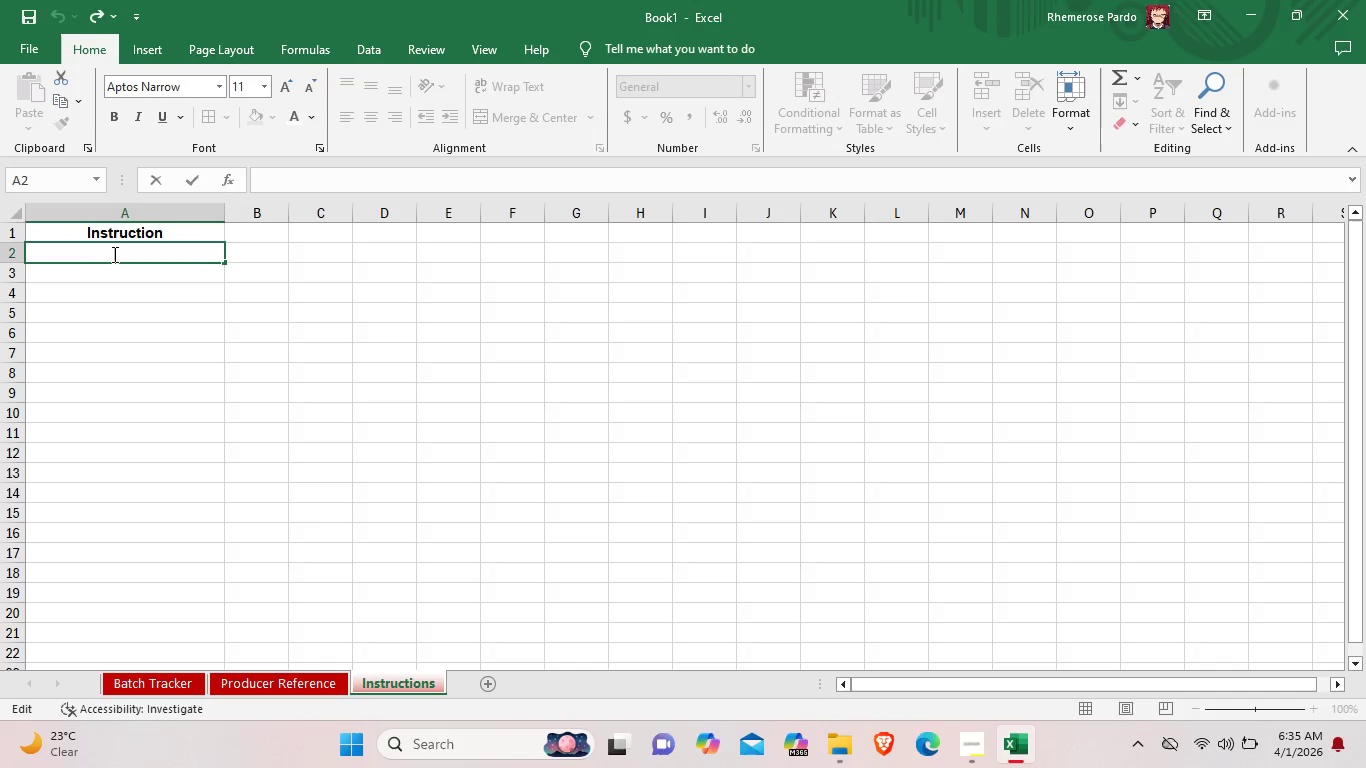 
type(1. How T)
key(Backspace)
type(to use the Drops)
 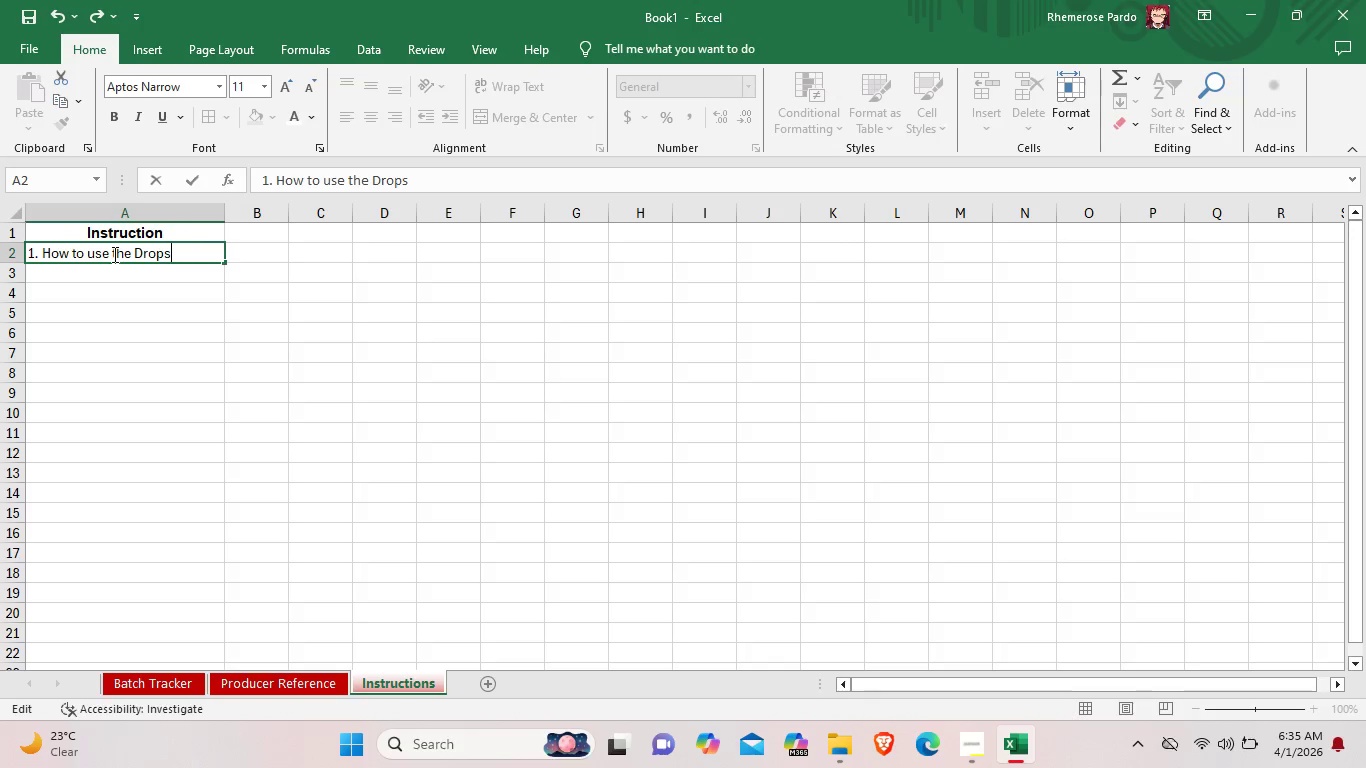 
wait(8.72)
 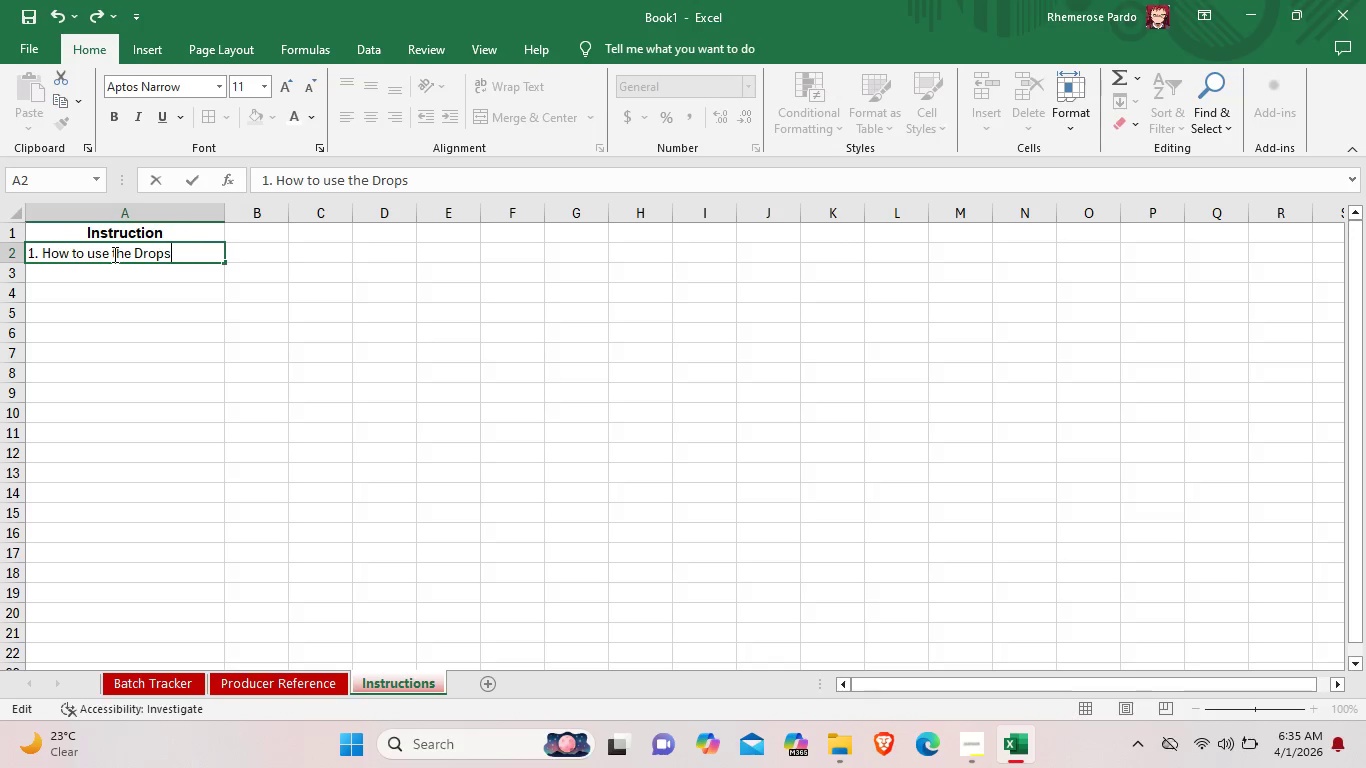 
key(Backspace)
 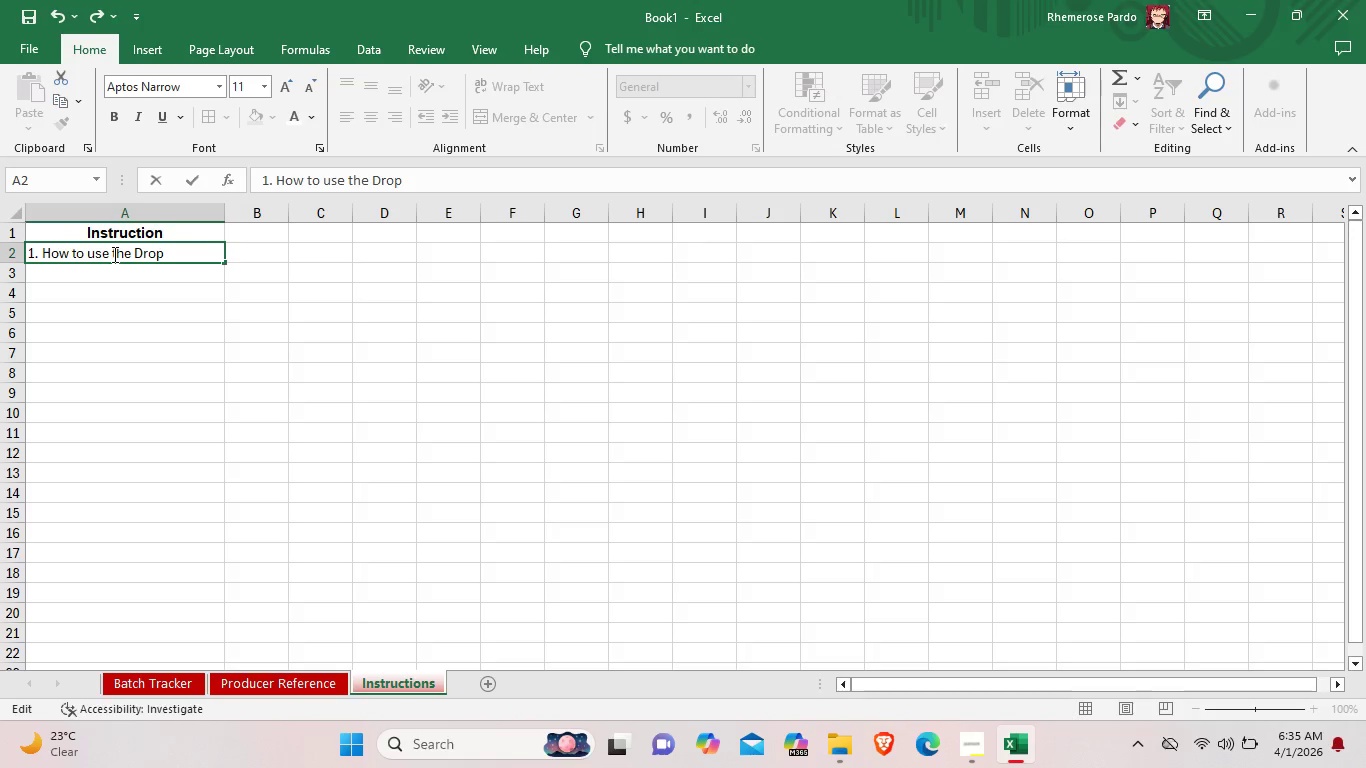 
wait(7.33)
 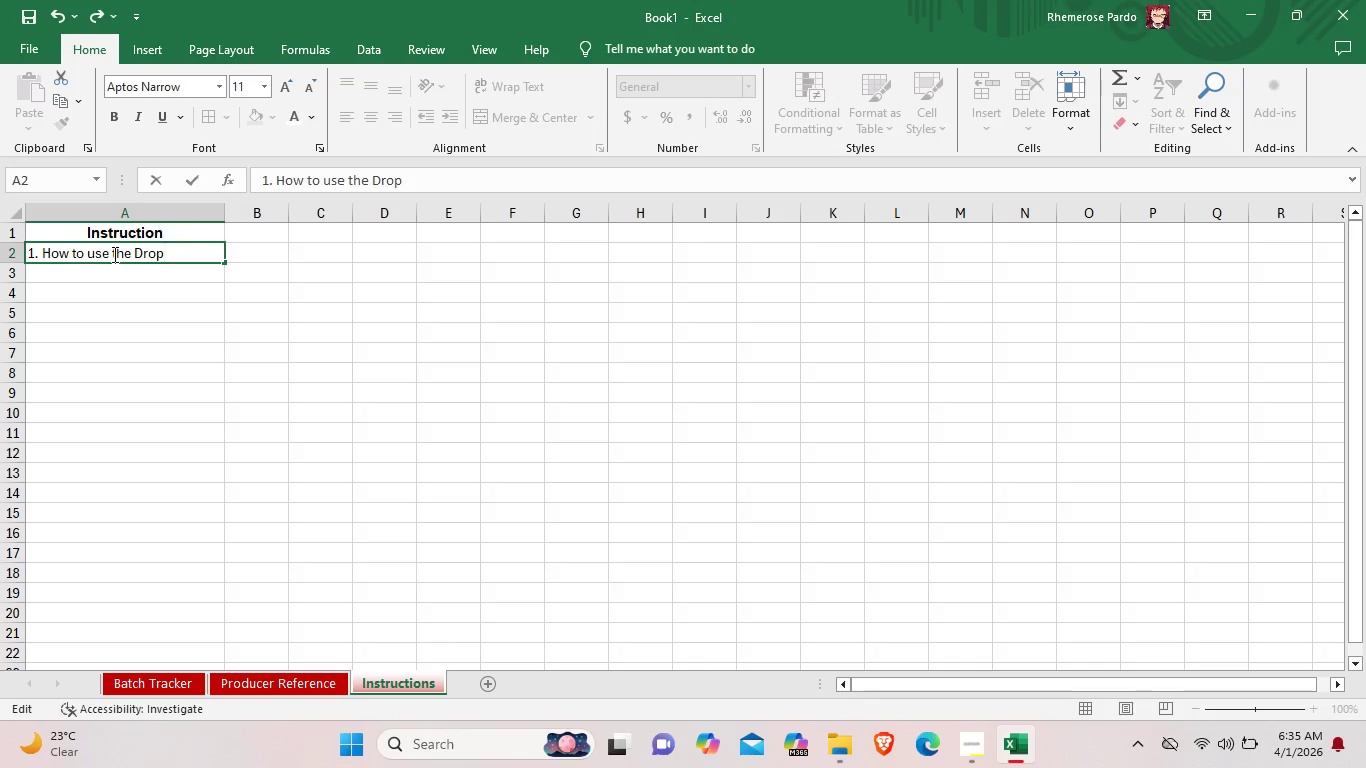 
type(dwona)
key(Backspace)
type(s)
 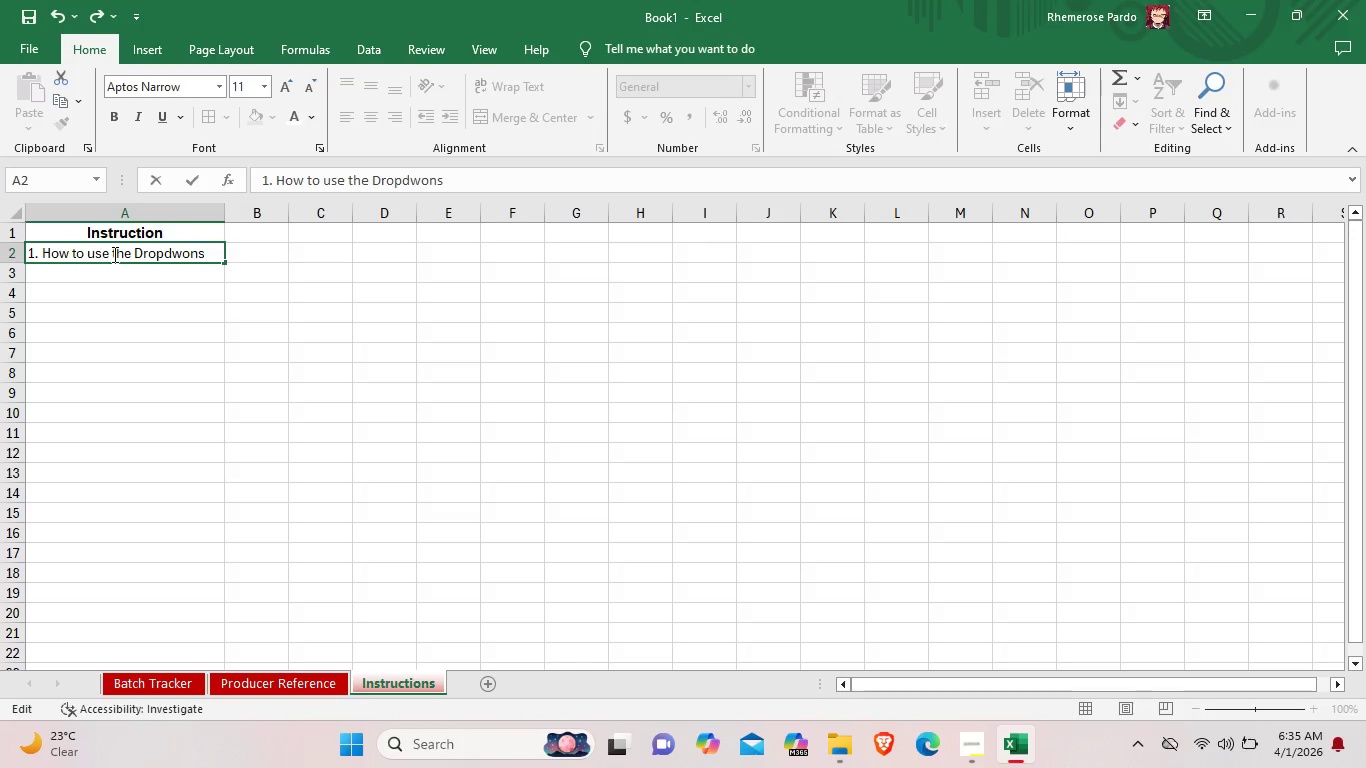 
wait(7.66)
 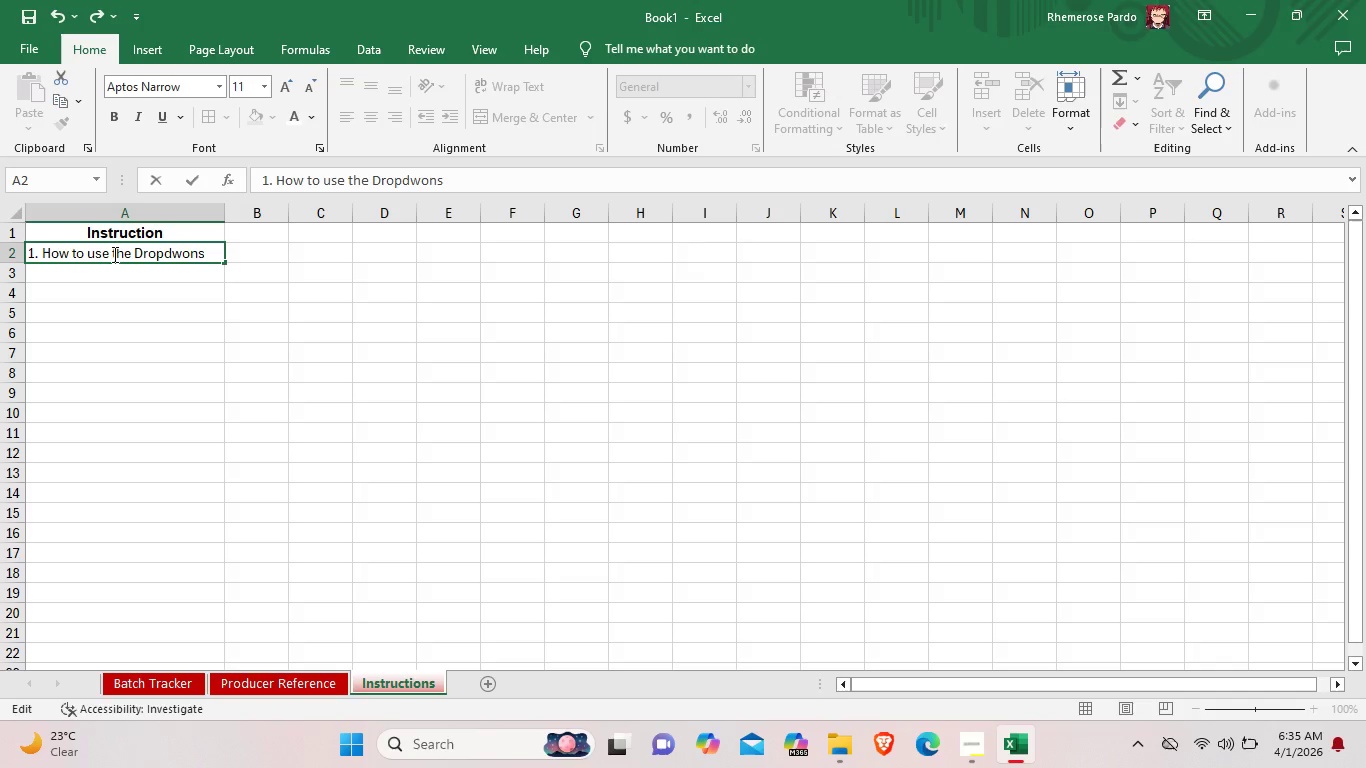 
left_click_drag(start_coordinate=[209, 253], to_coordinate=[46, 249])
 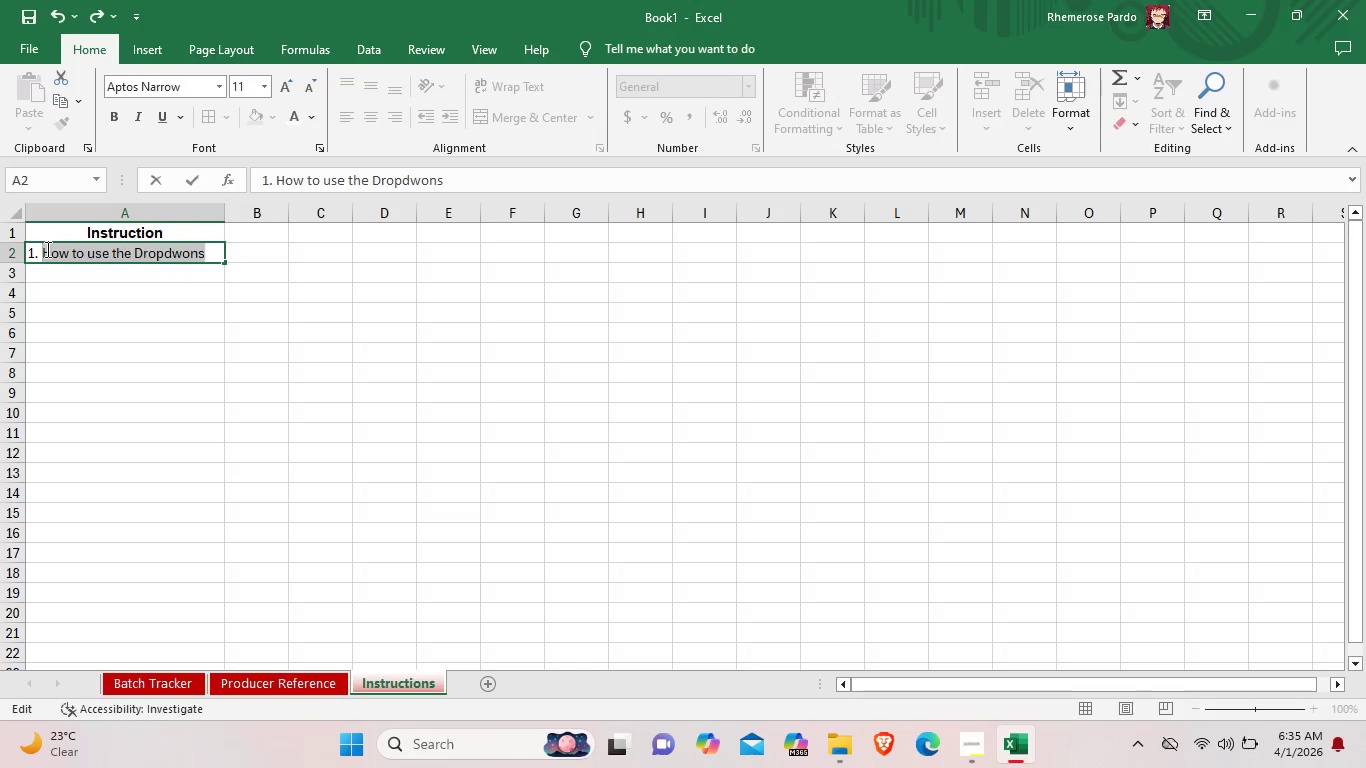 
key(Control+B)
 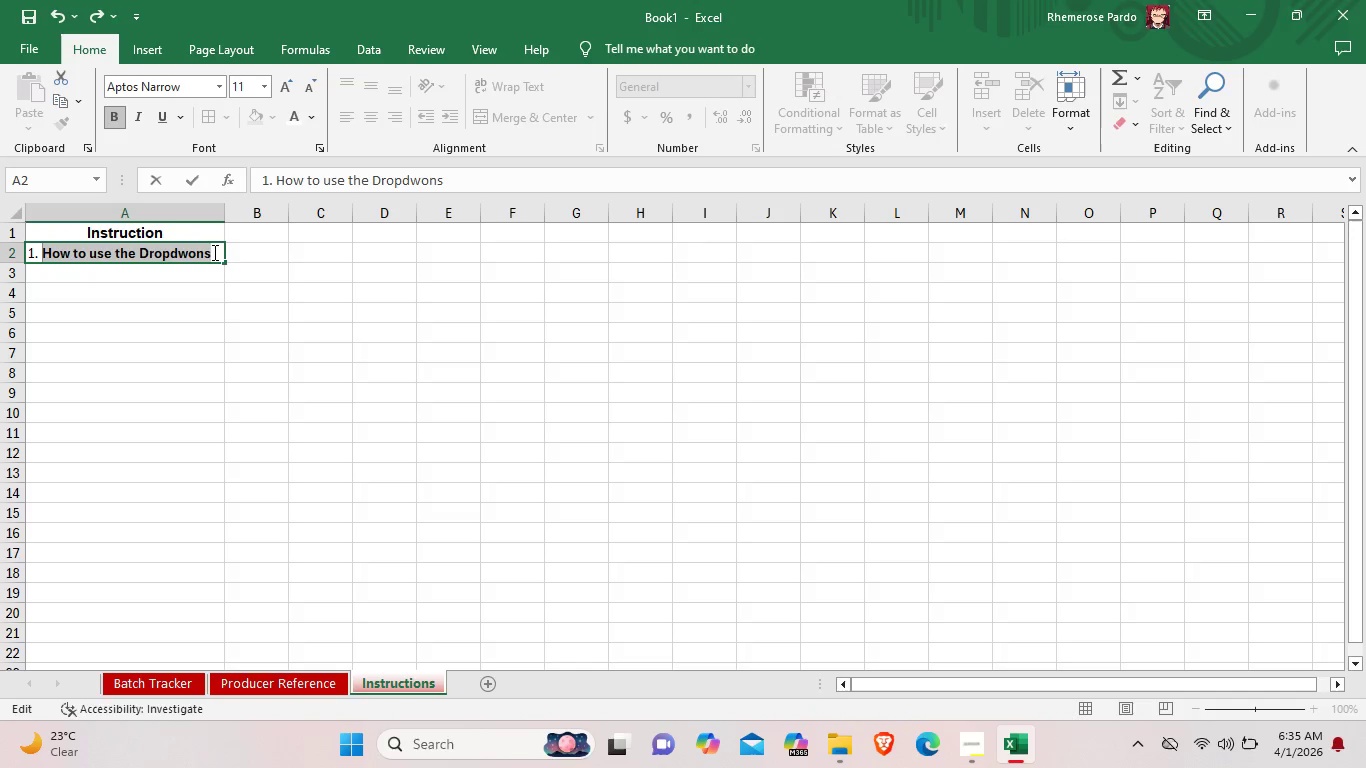 
left_click([215, 252])
 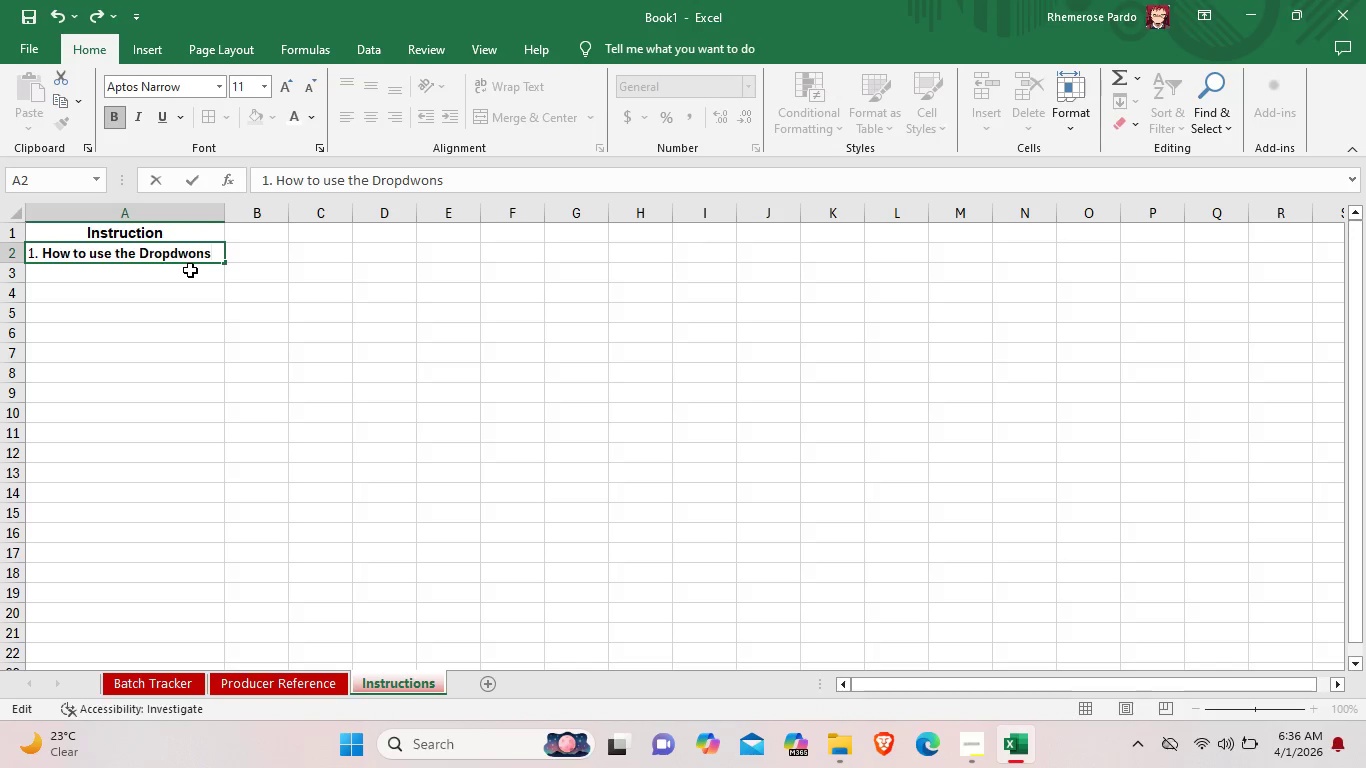 
left_click([190, 270])
 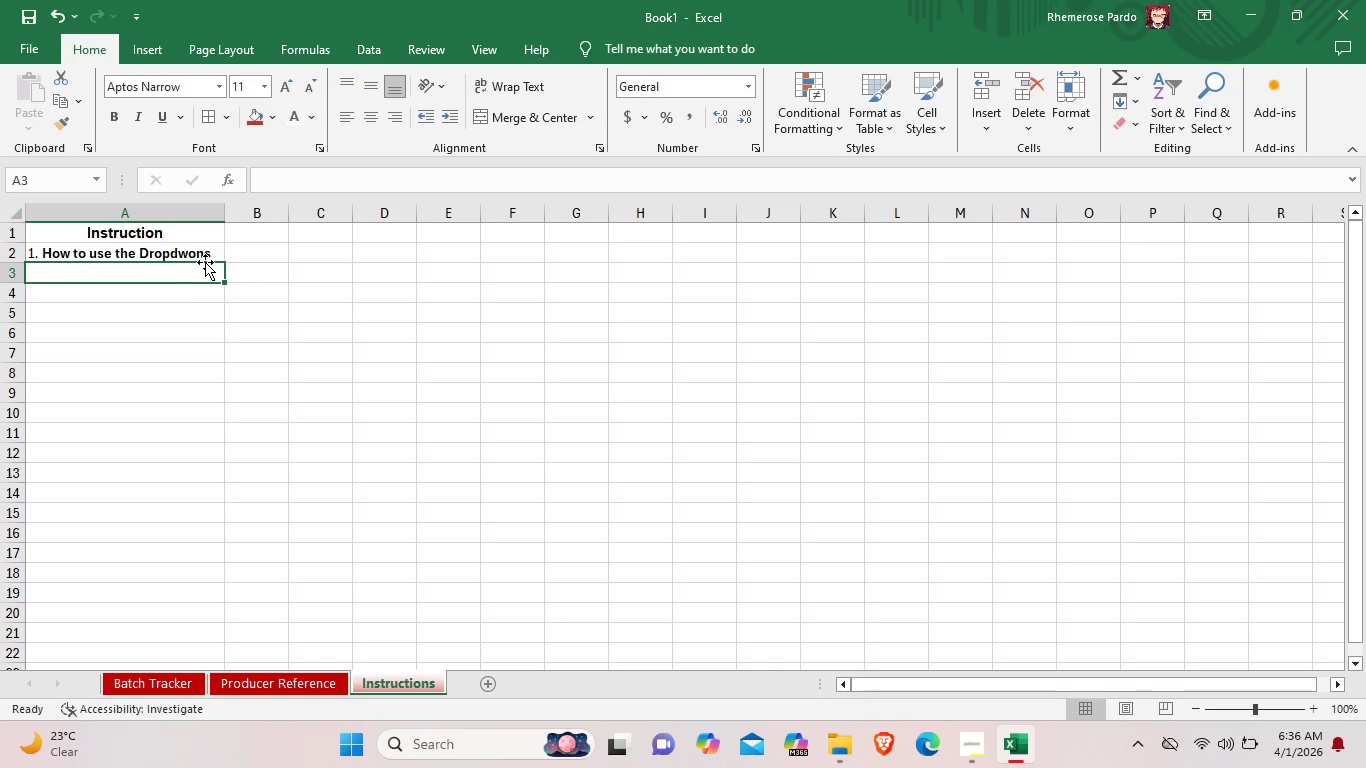 
left_click_drag(start_coordinate=[226, 215], to_coordinate=[291, 213])
 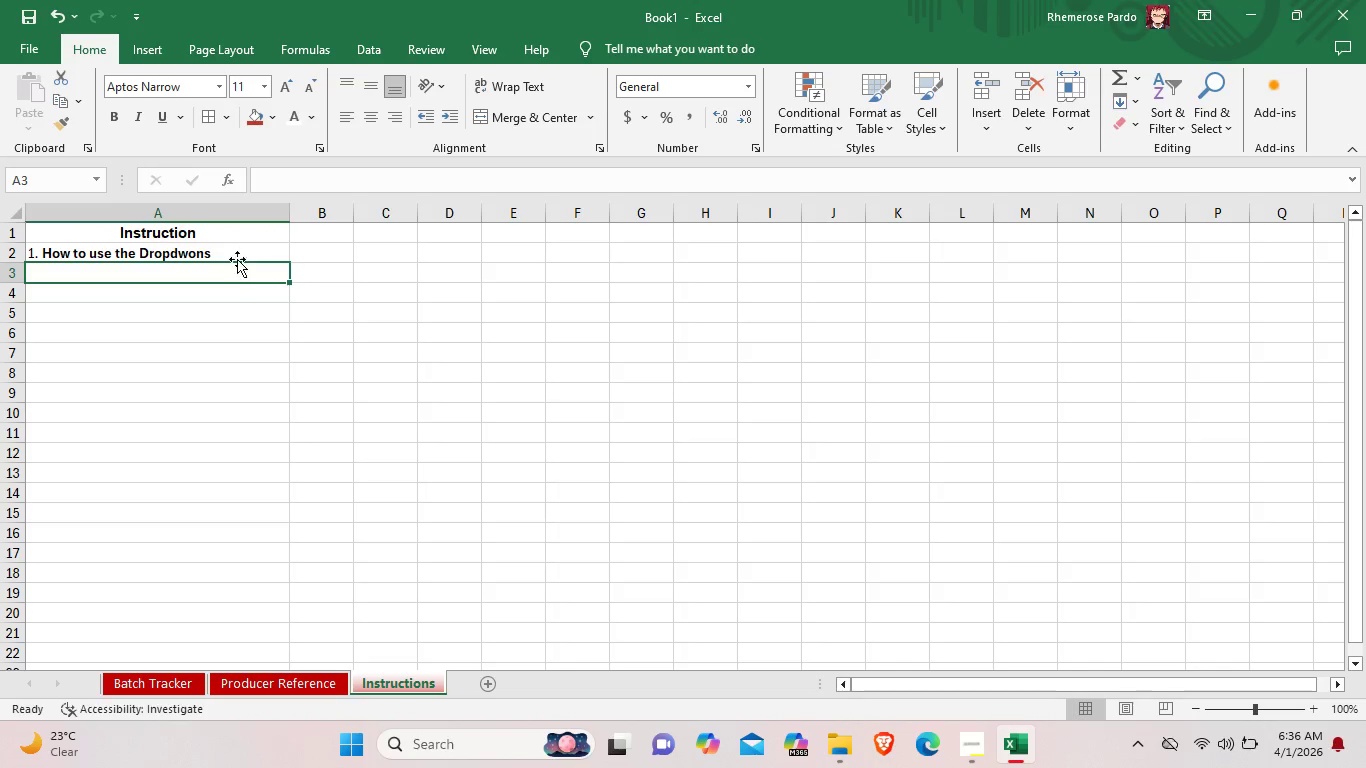 
double_click([237, 257])
 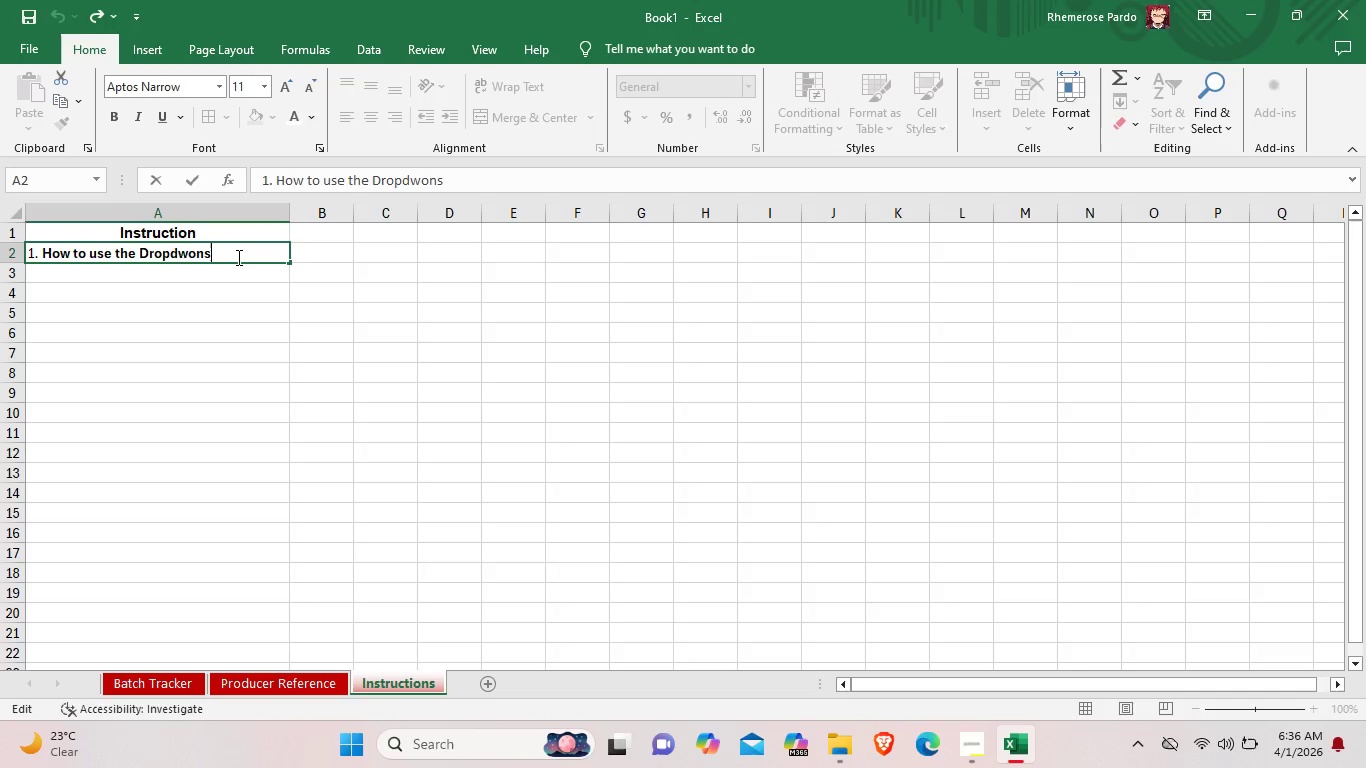 
key(Shift+ShiftLeft)
 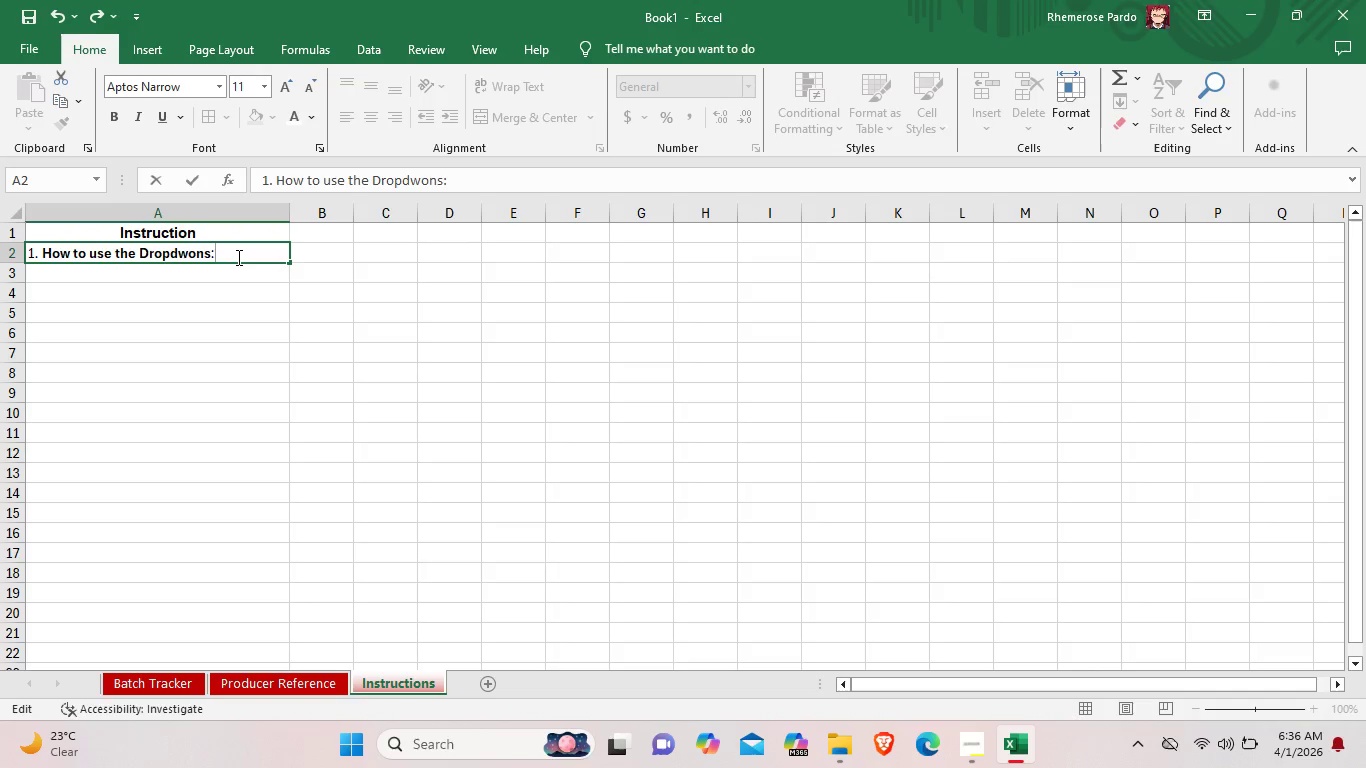 
key(Shift+Semicolon)
 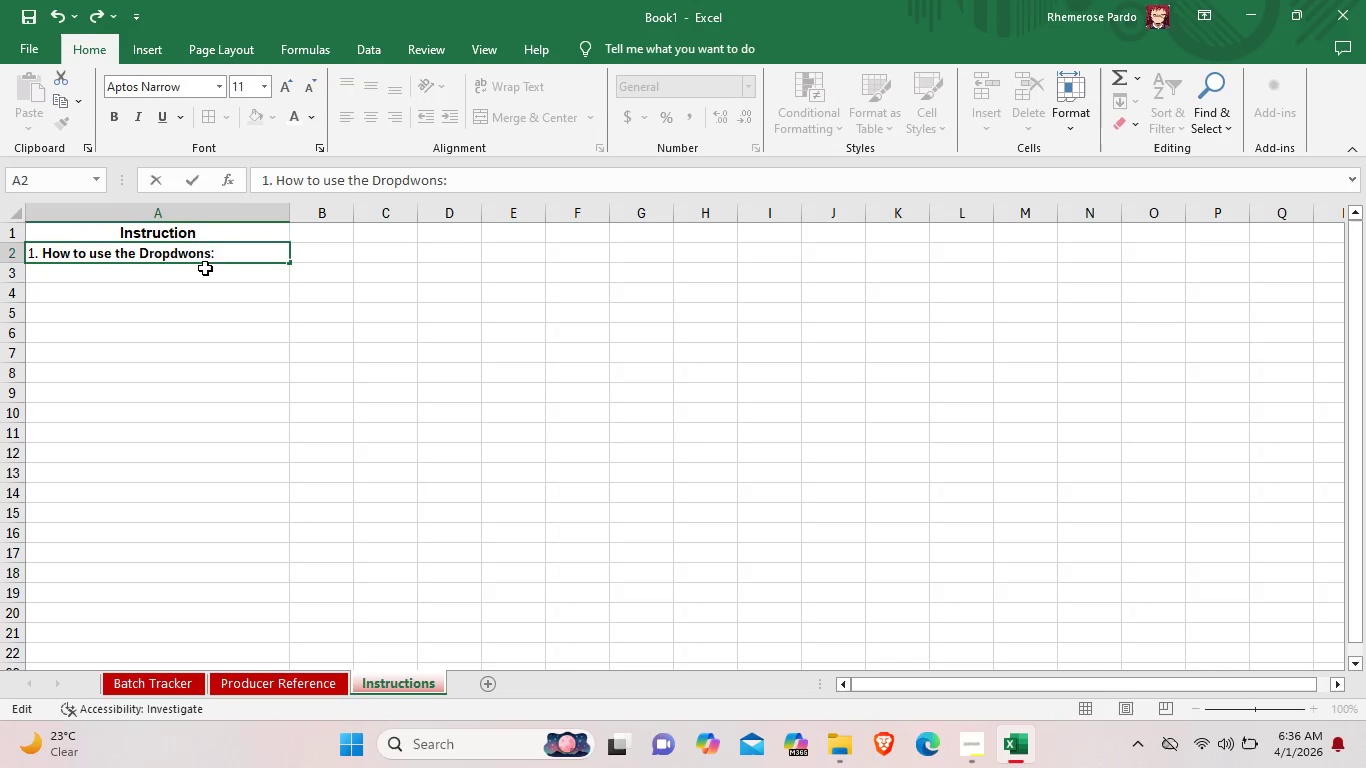 
double_click([205, 268])
 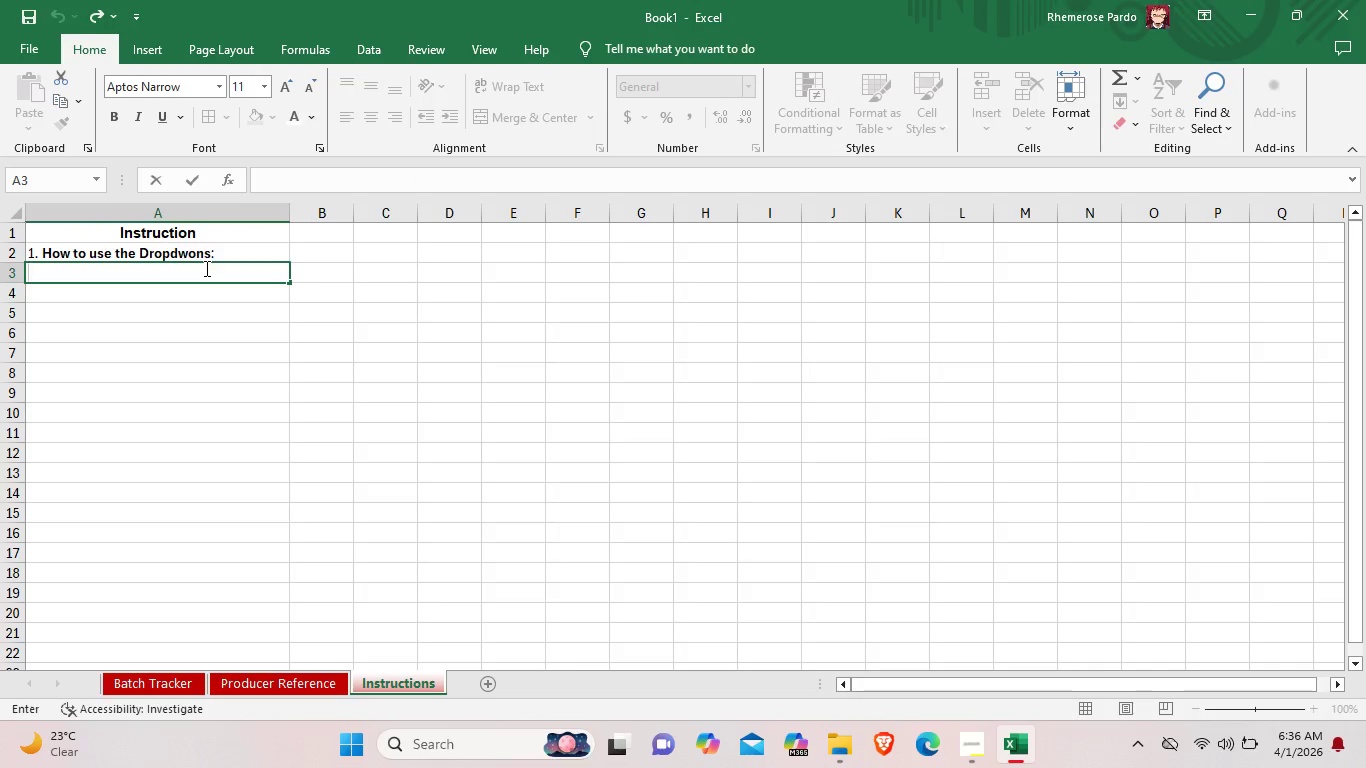 
type(Click the cell)
key(Backspace)
key(Backspace)
key(Backspace)
key(Backspace)
key(Backspace)
key(Backspace)
key(Backspace)
key(Backspace)
type(a cell with a f)
key(Backspace)
type(dropdwon arrow)
key(Backspace)
key(Backspace)
key(Backspace)
key(Backspace)
key(Backspace)
key(Backspace)
key(Backspace)
key(Backspace)
key(Backspace)
type(own arrow and select from the)
 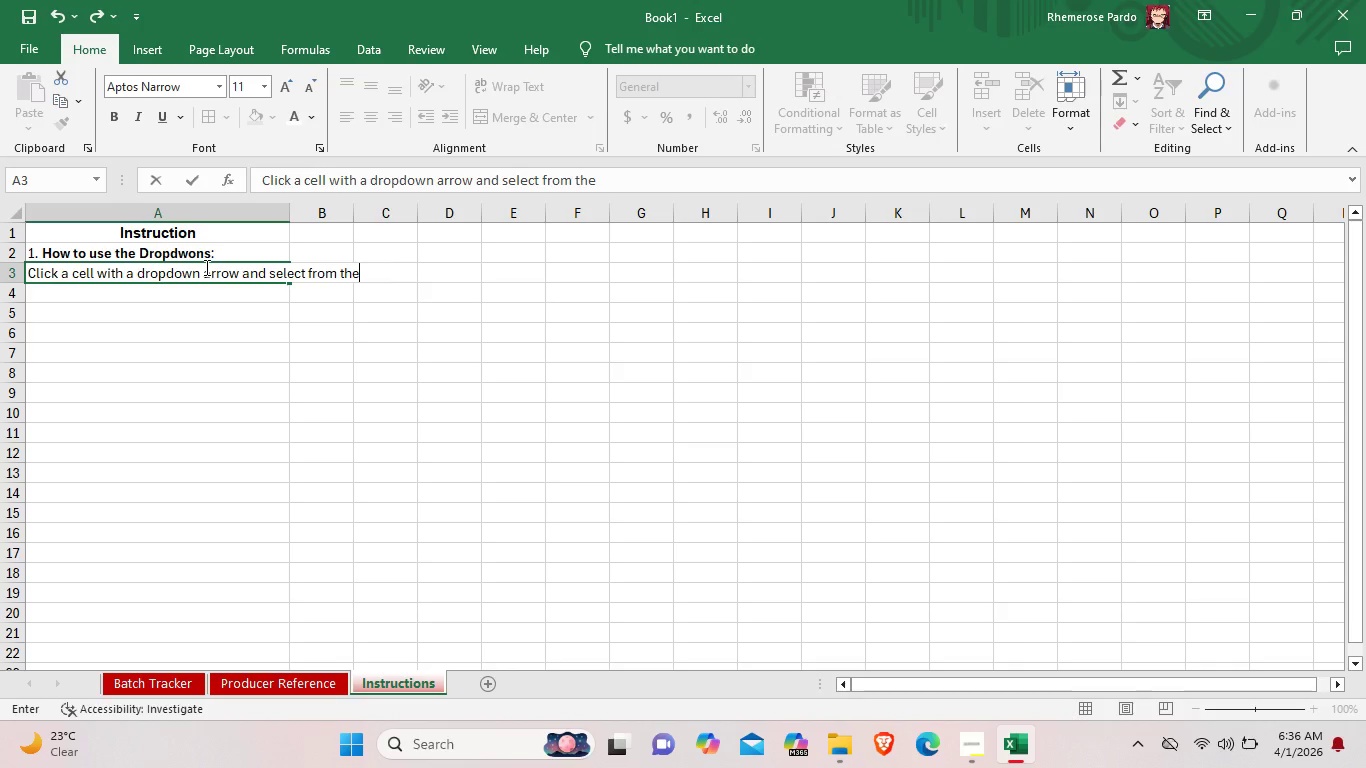 
type( list)
 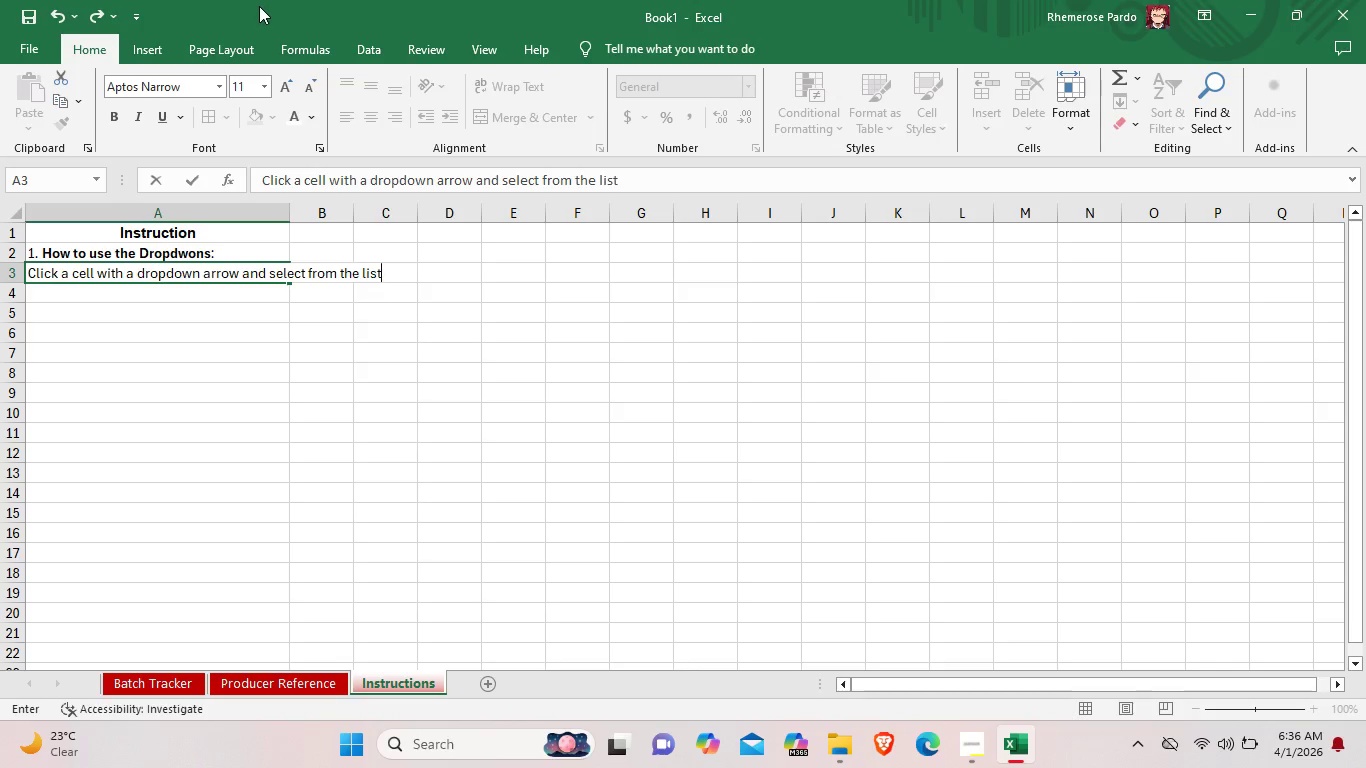 
wait(8.27)
 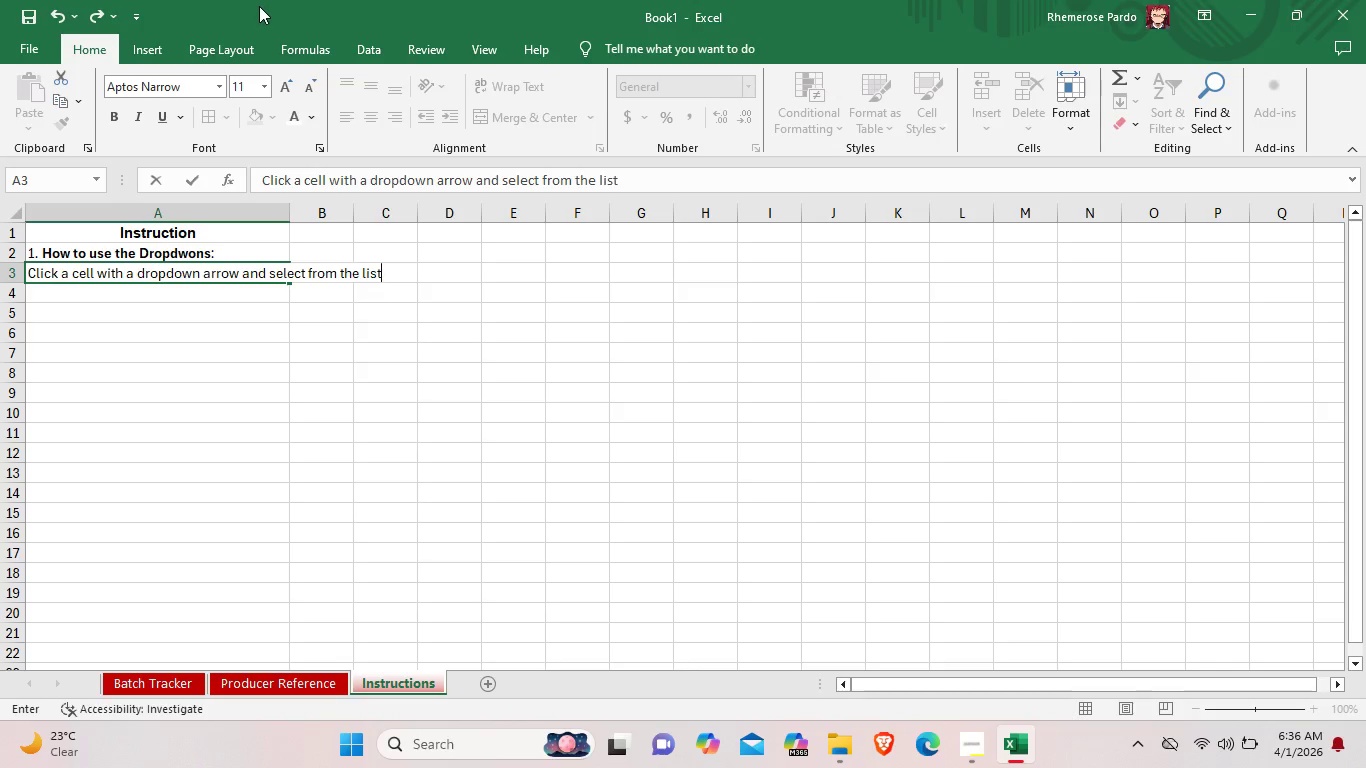 
type(ibst)
key(Backspace)
key(Backspace)
key(Backspace)
key(Backspace)
key(Backspace)
type(t instead i)
key(Backspace)
type(of typing the)
 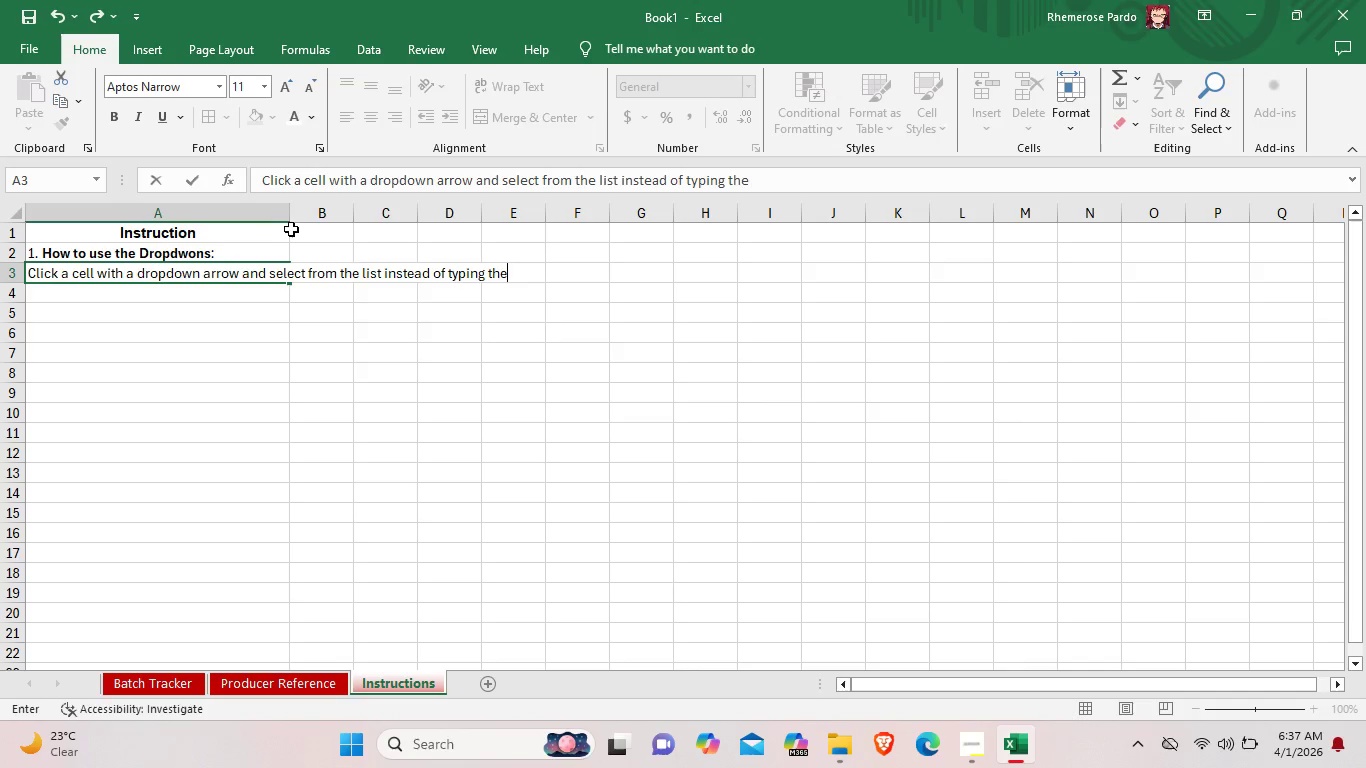 
left_click([288, 213])
 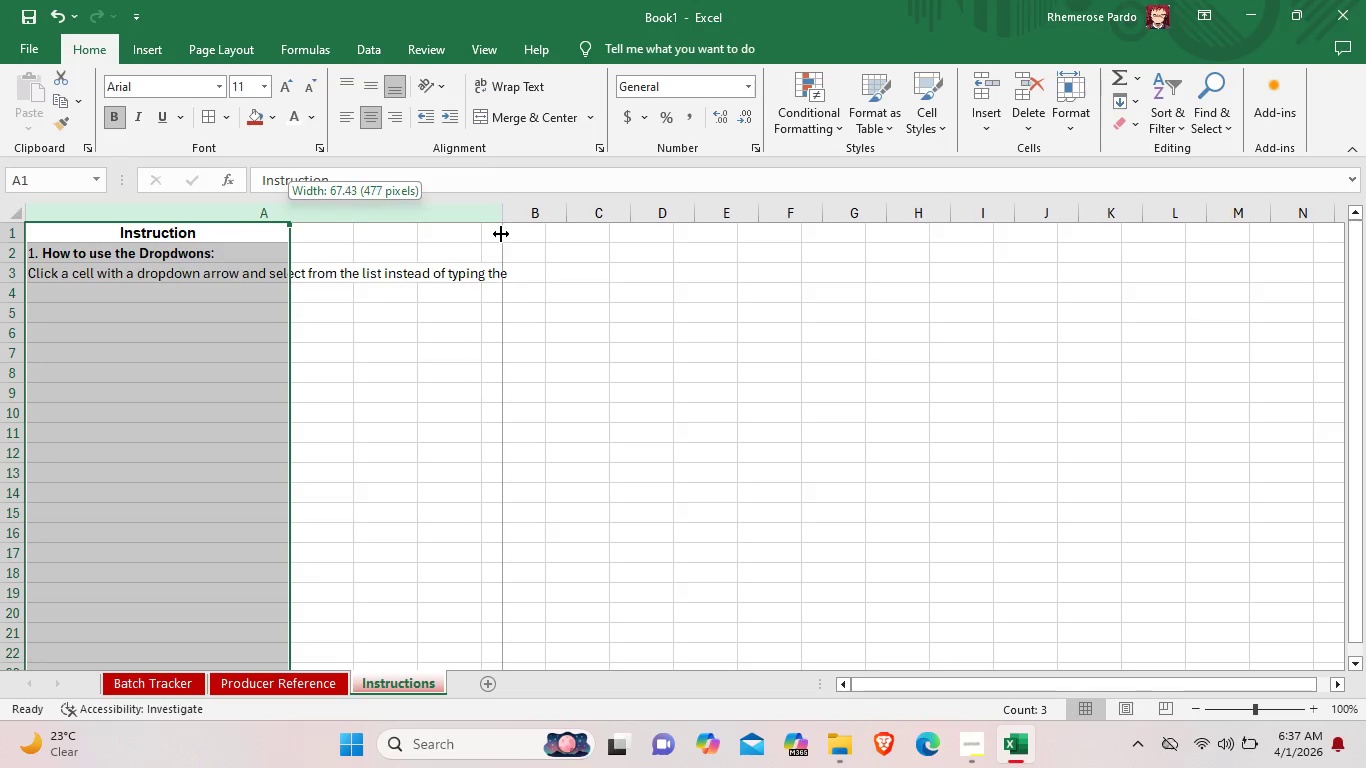 
left_click_drag(start_coordinate=[288, 215], to_coordinate=[505, 233])
 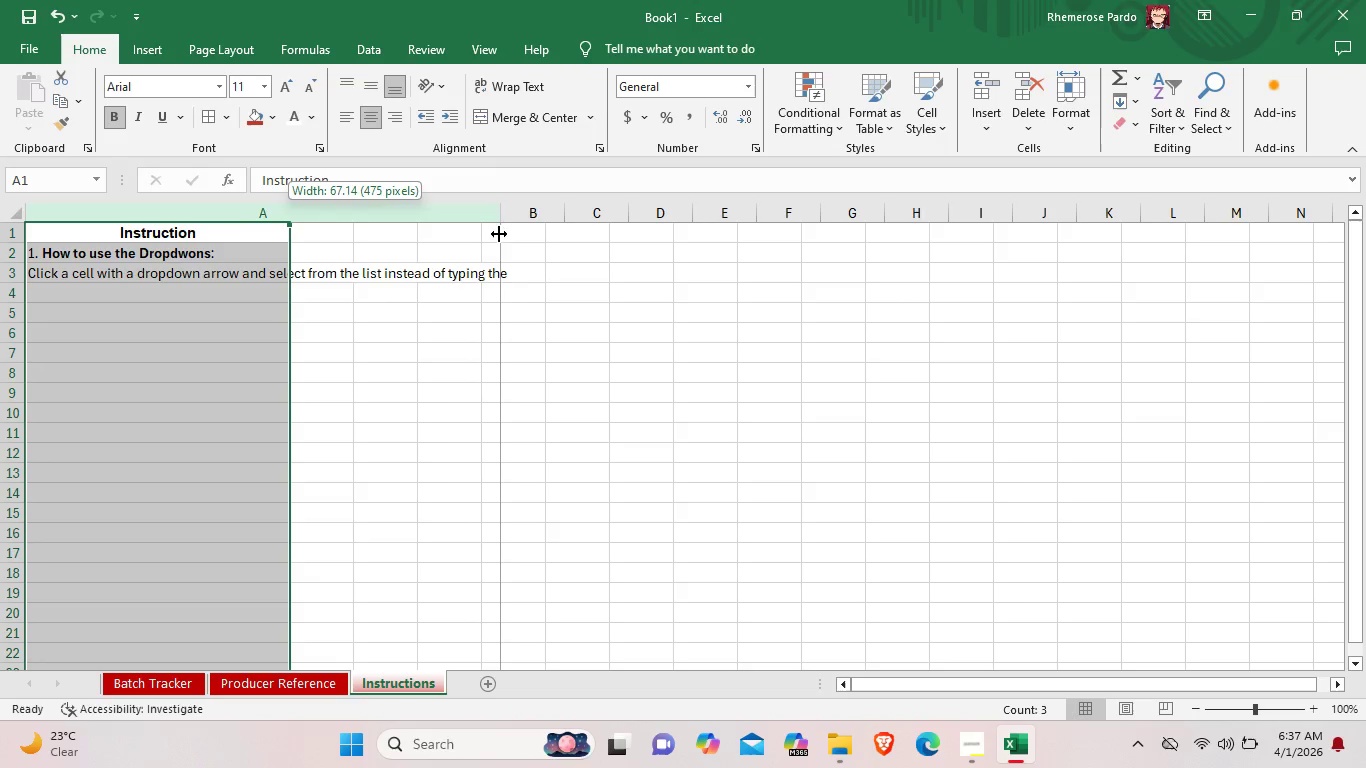 
left_click_drag(start_coordinate=[504, 231], to_coordinate=[546, 235])
 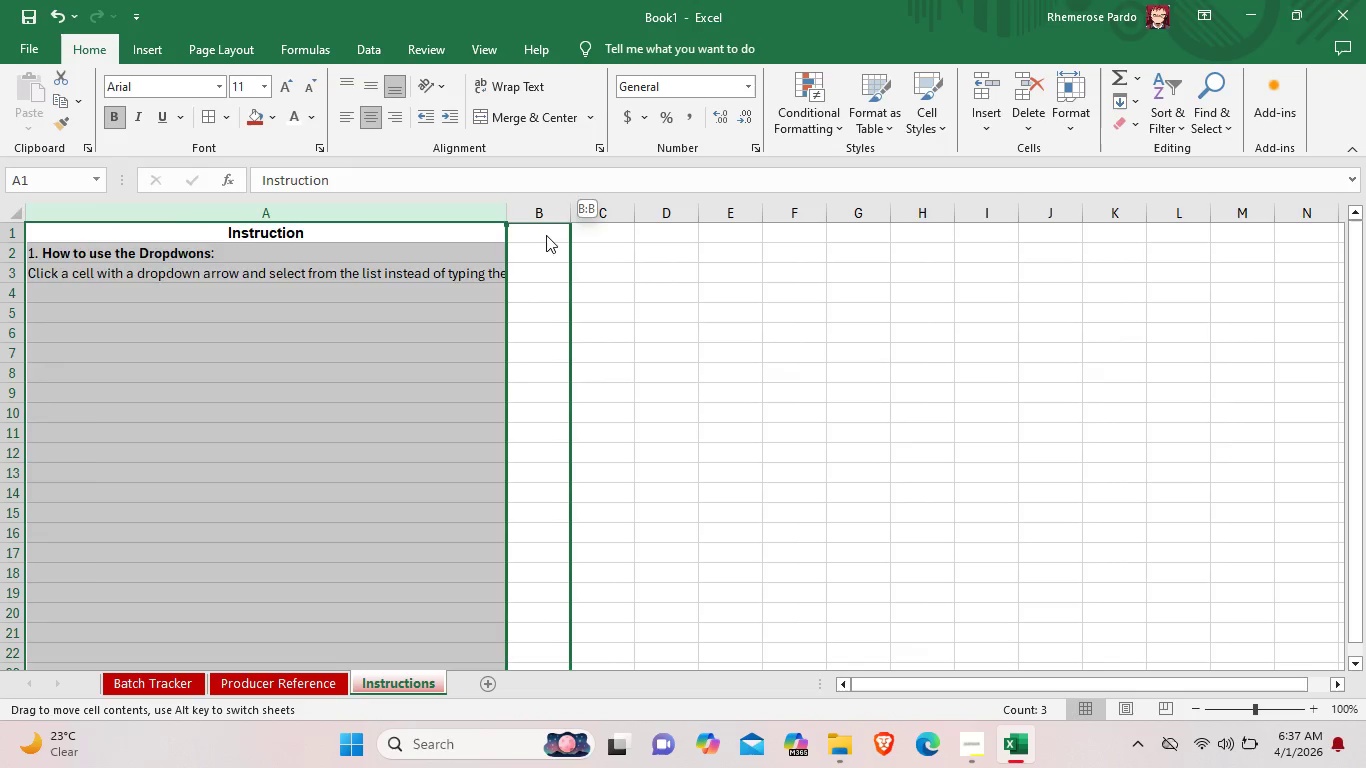 
left_click_drag(start_coordinate=[497, 254], to_coordinate=[422, 258])
 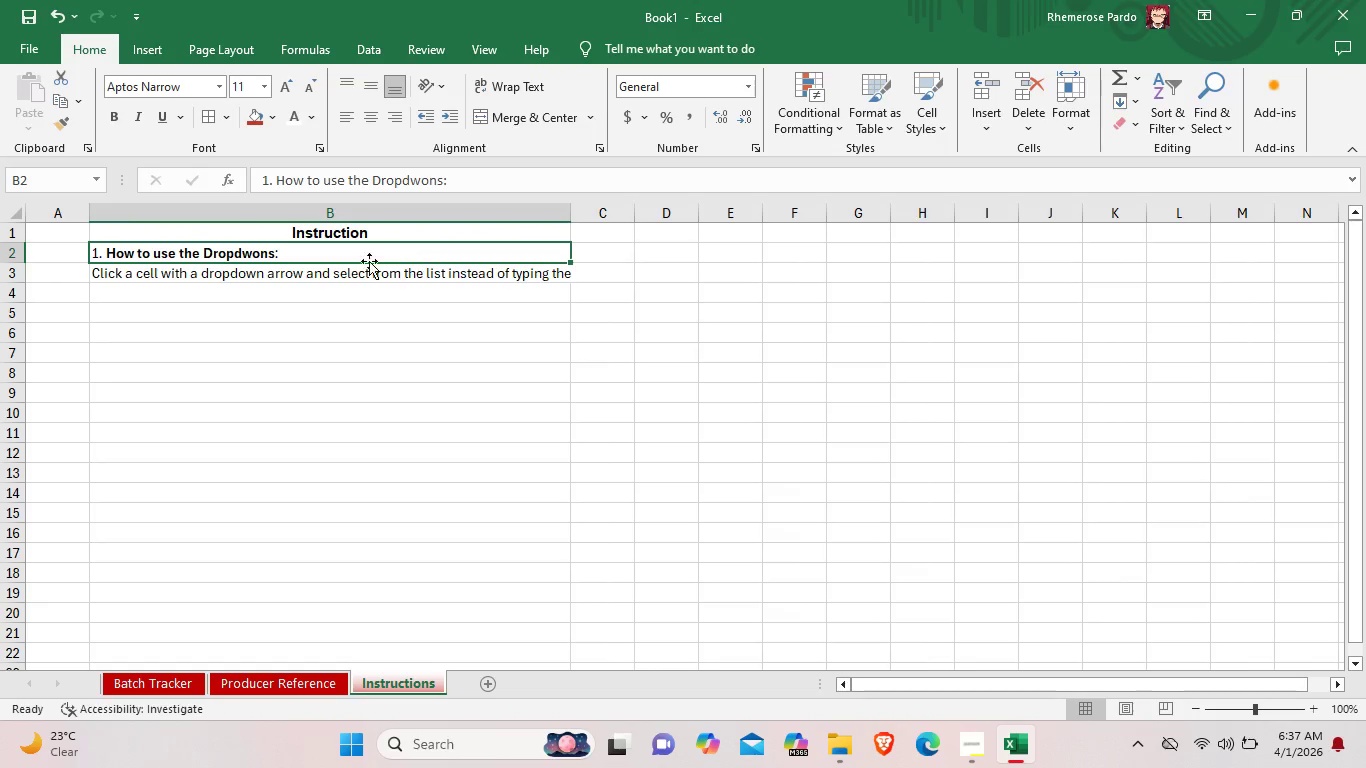 
key(Control+Z)
 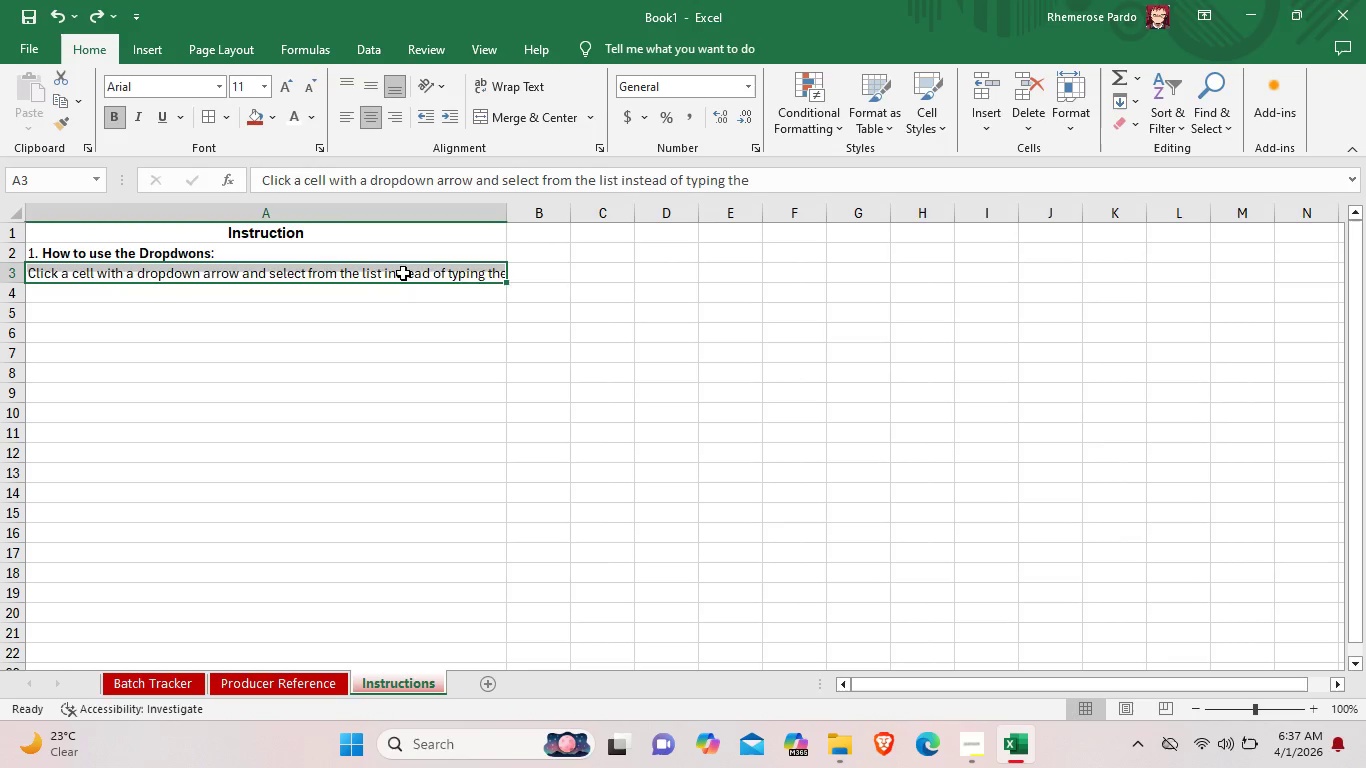 
left_click([403, 273])
 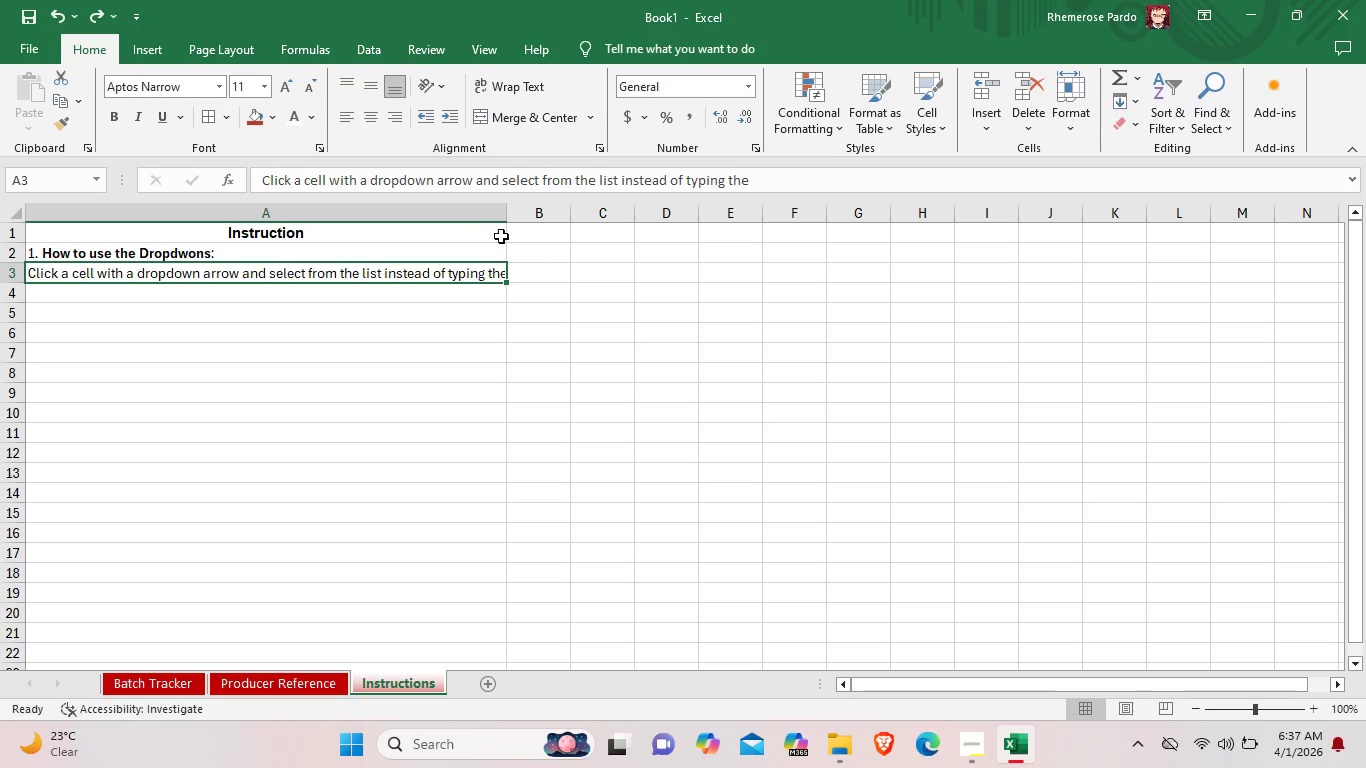 
left_click_drag(start_coordinate=[505, 213], to_coordinate=[566, 219])
 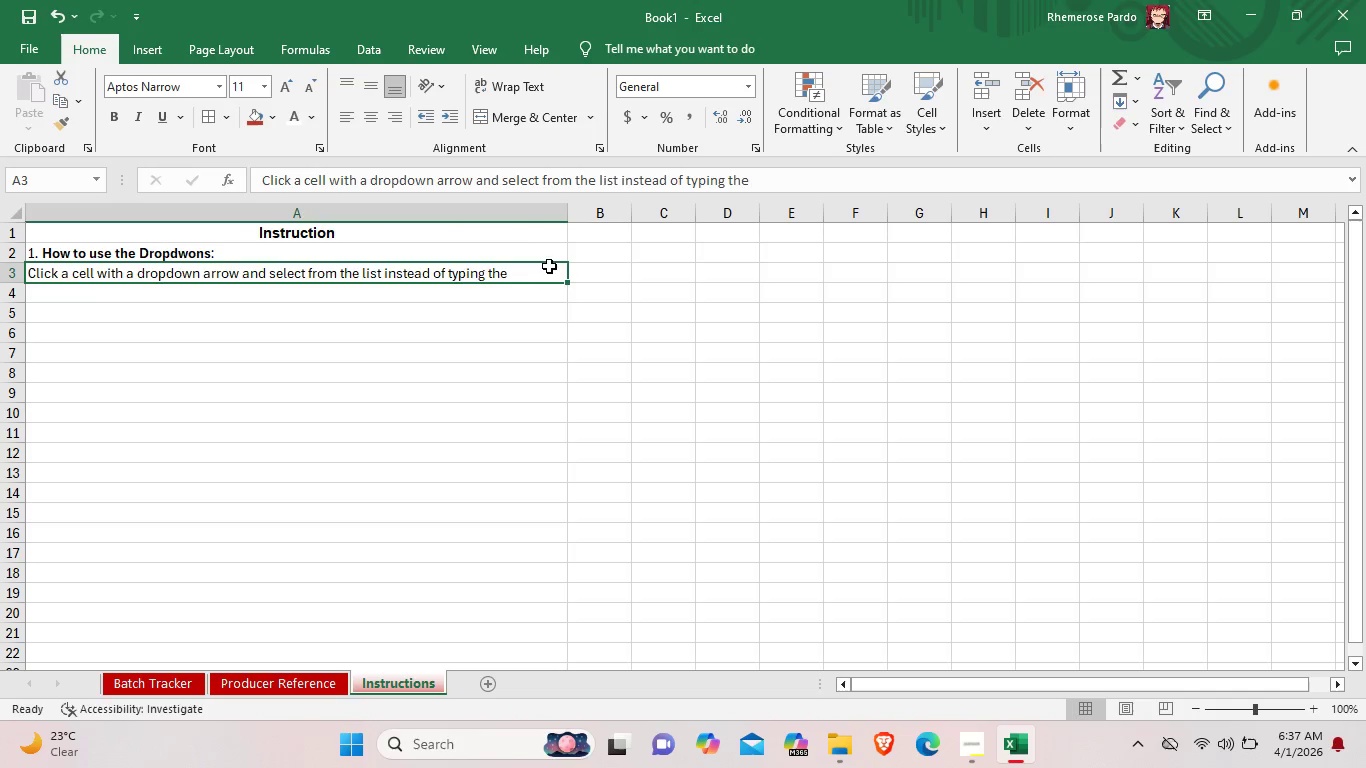 
double_click([544, 268])
 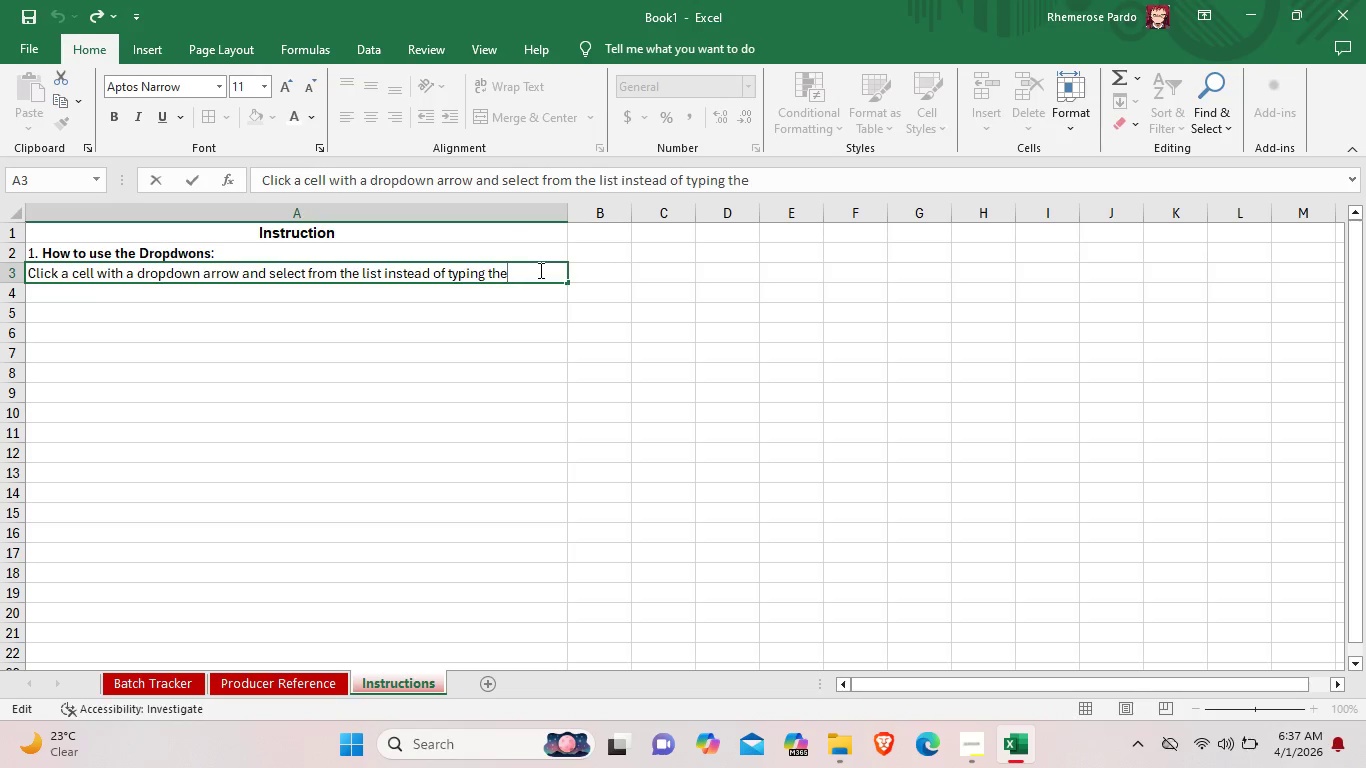 
wait(6.91)
 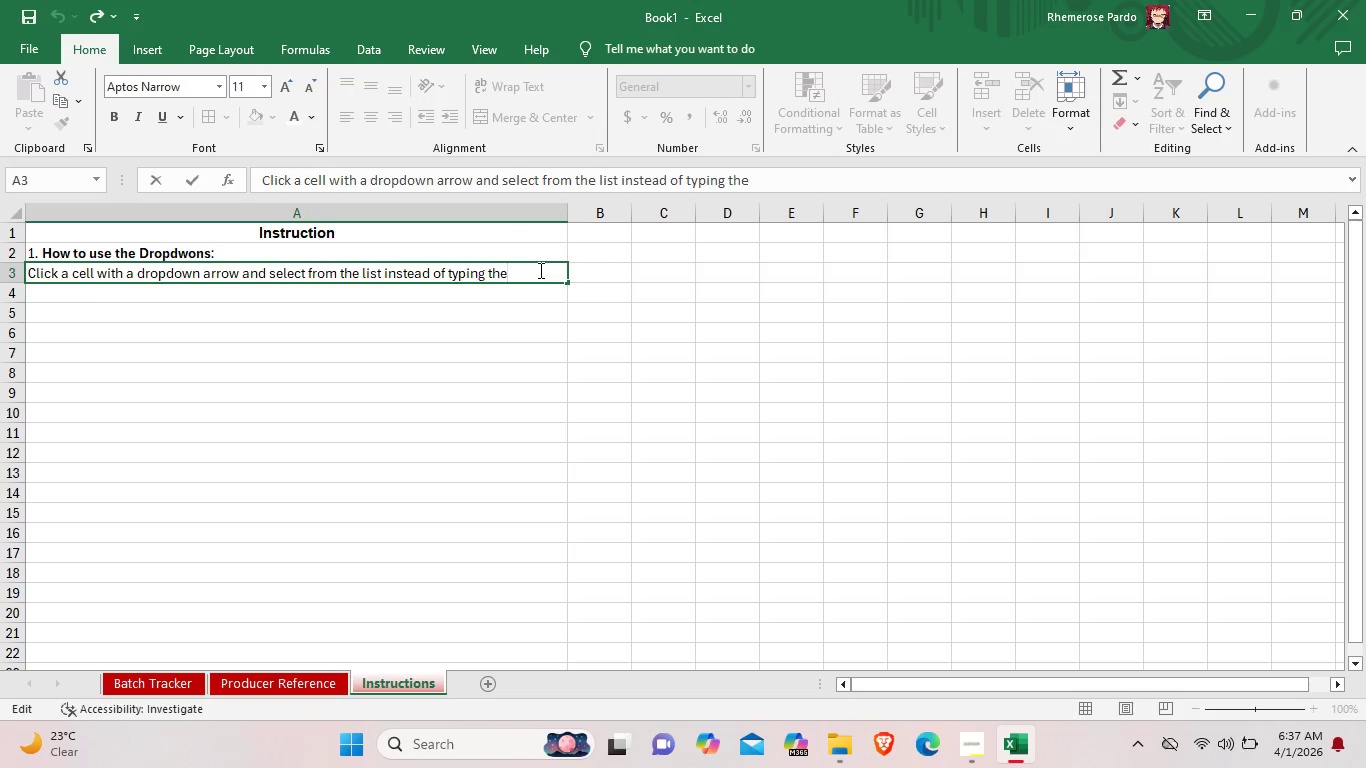 
key(Backspace)
key(Backspace)
key(Backspace)
type(keeps data clean and consistent.)
 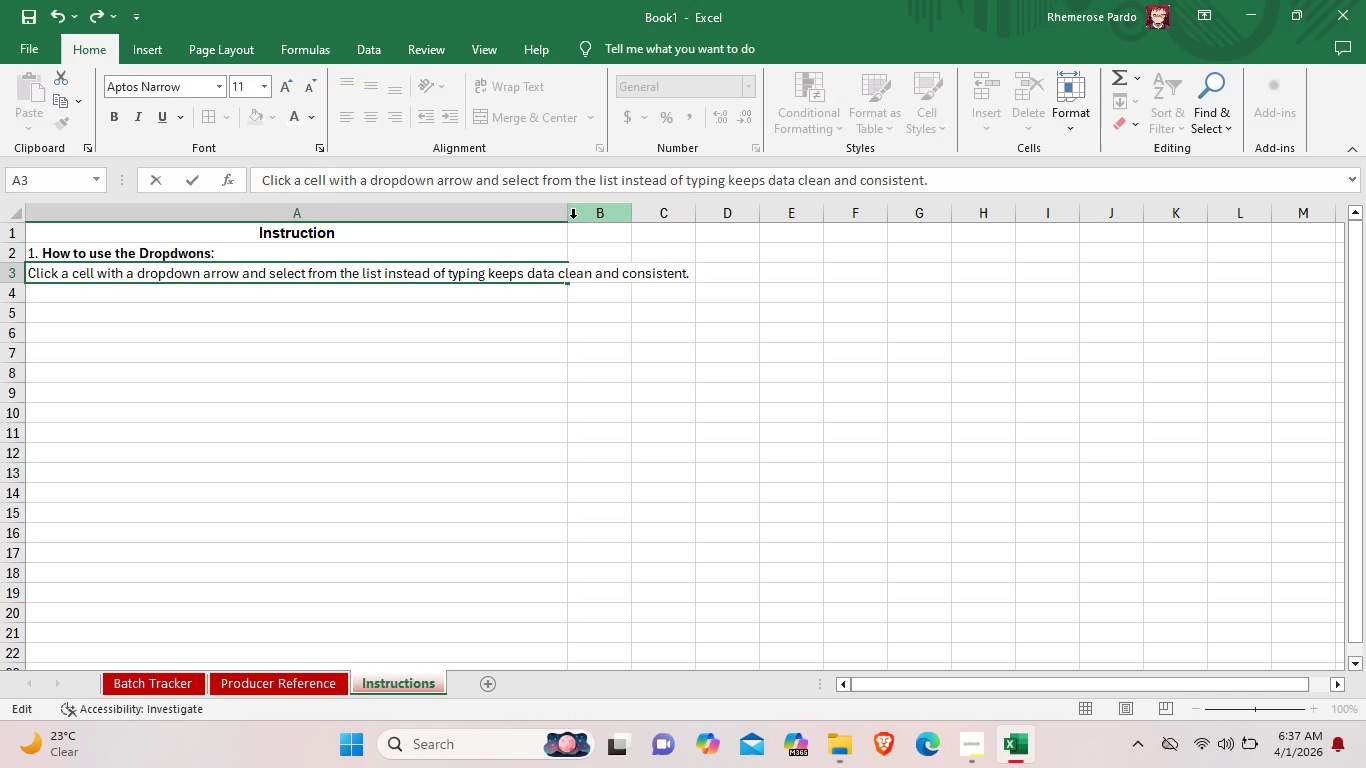 
left_click([567, 217])
 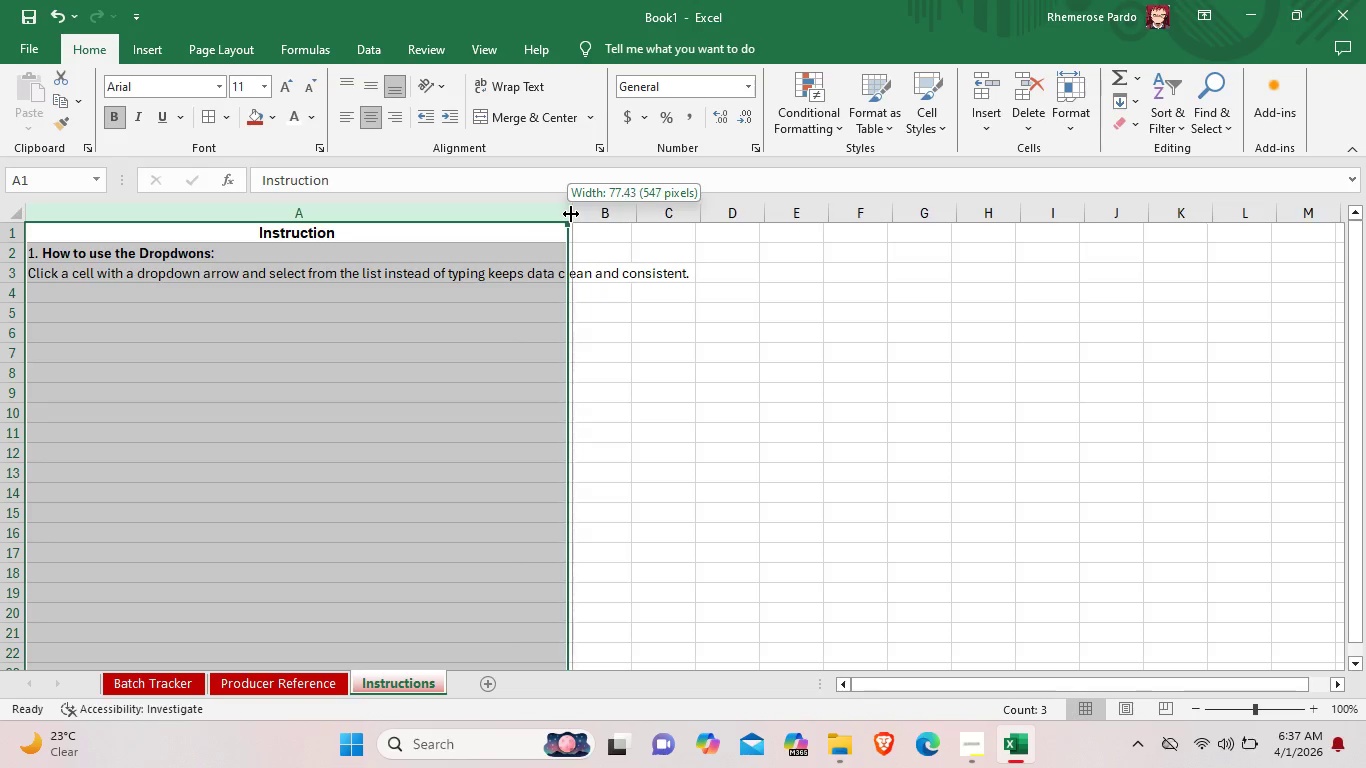 
double_click([664, 269])
 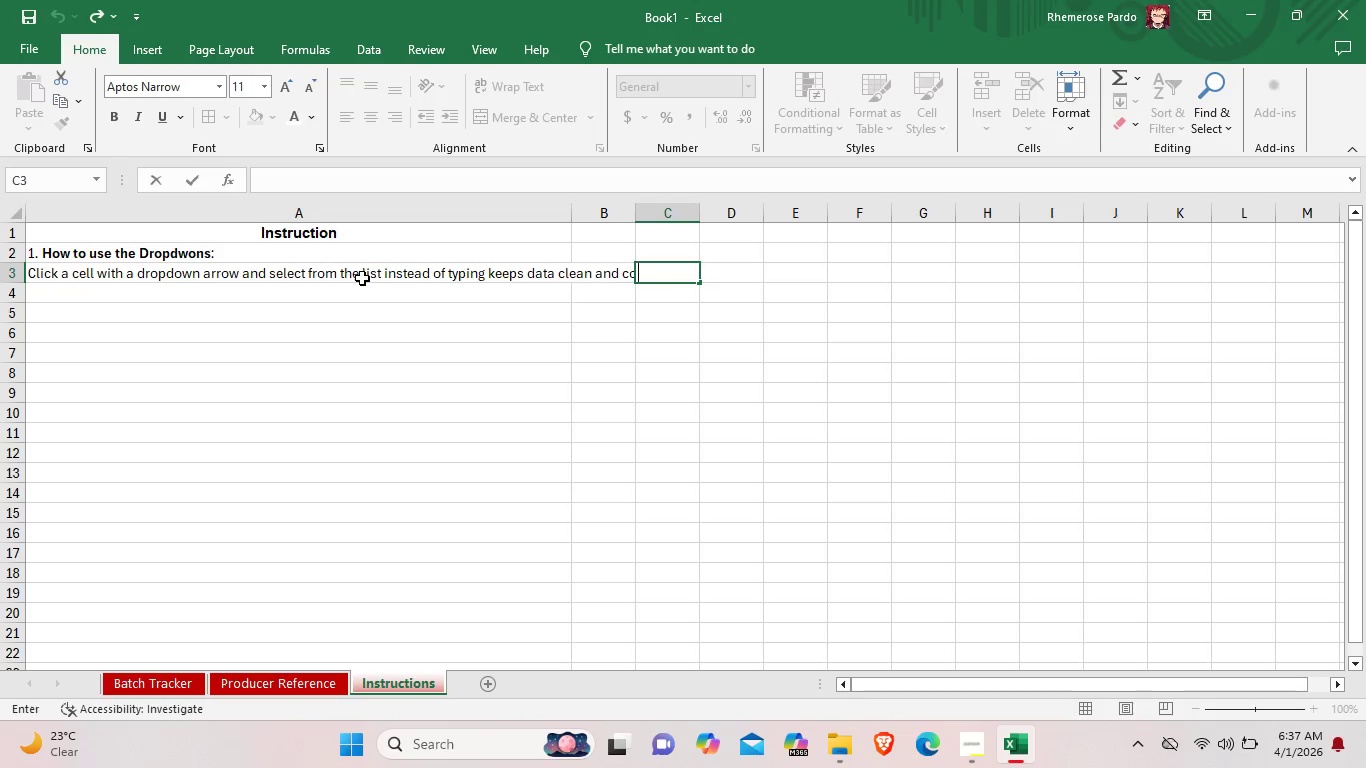 
double_click([357, 276])
 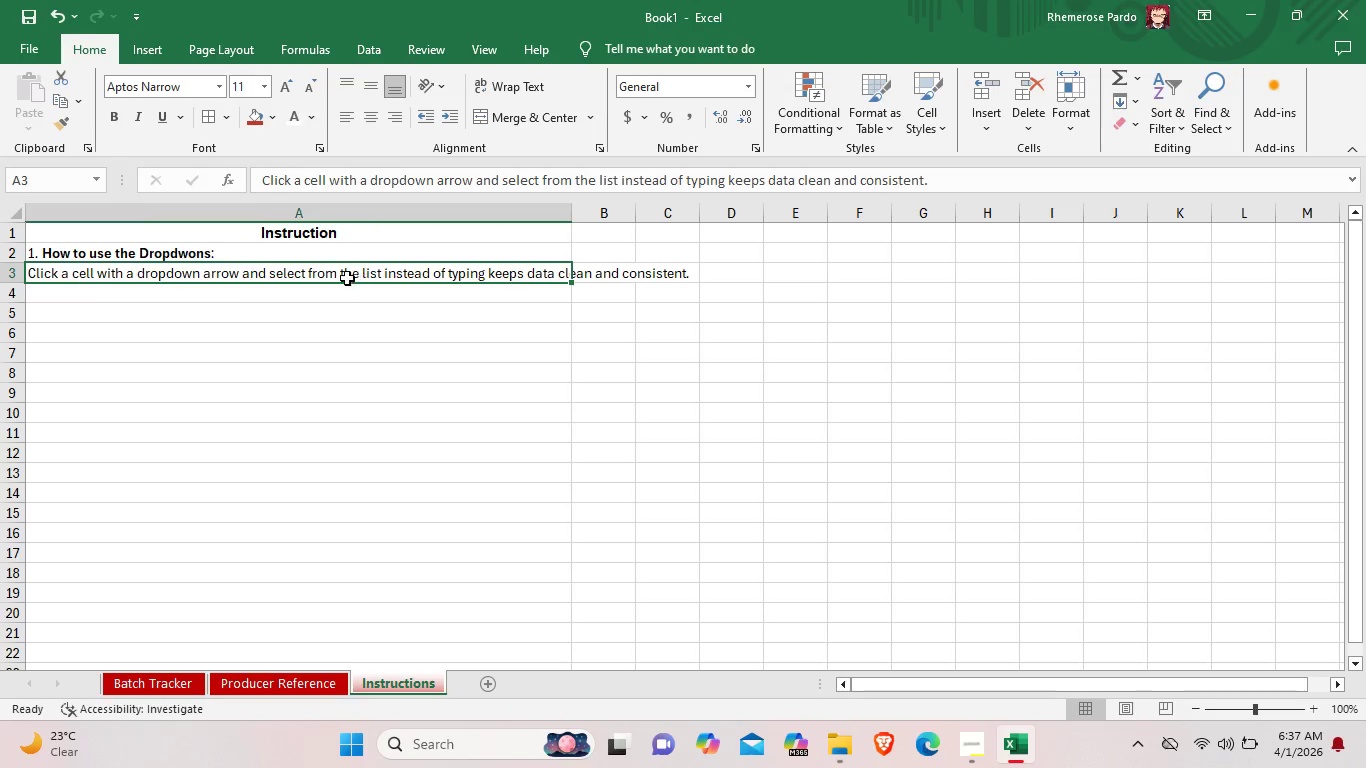 
left_click_drag(start_coordinate=[12, 282], to_coordinate=[11, 305])
 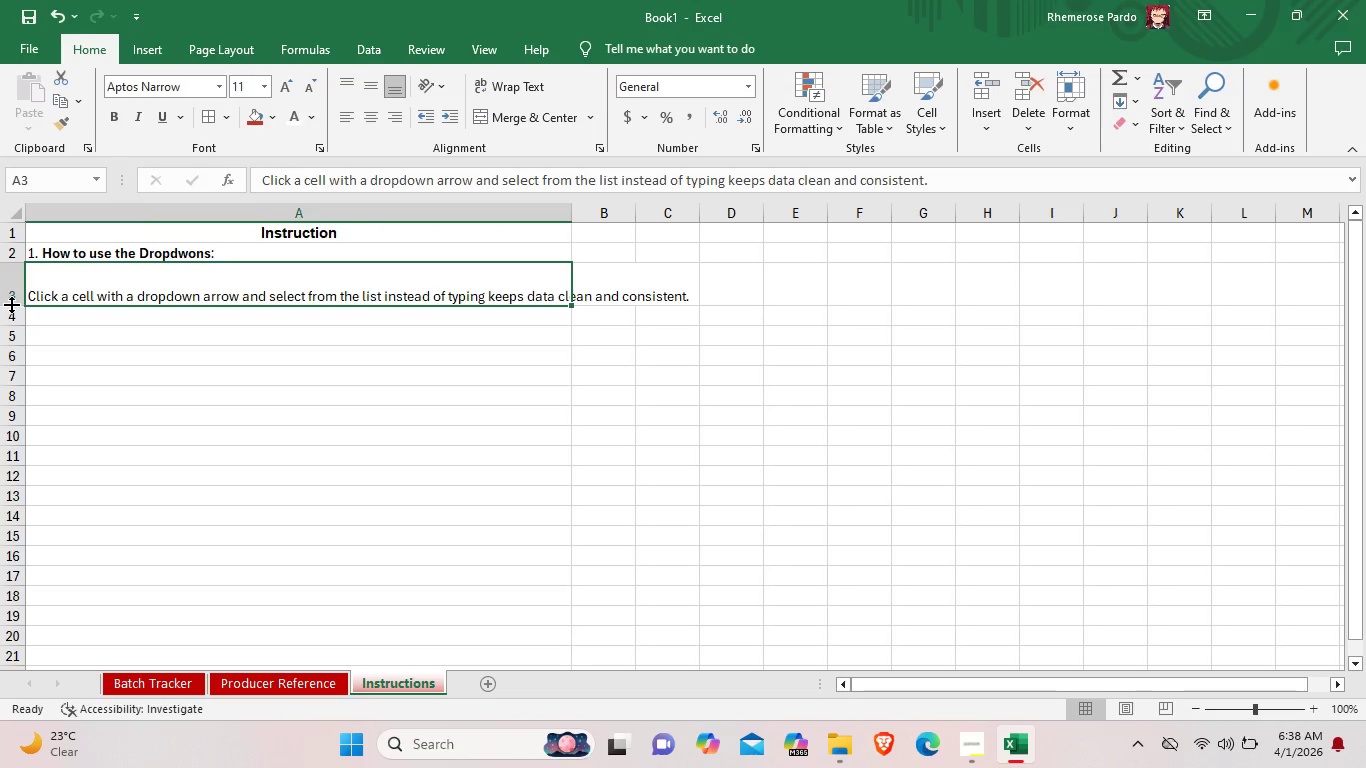 
left_click_drag(start_coordinate=[18, 307], to_coordinate=[19, 279])
 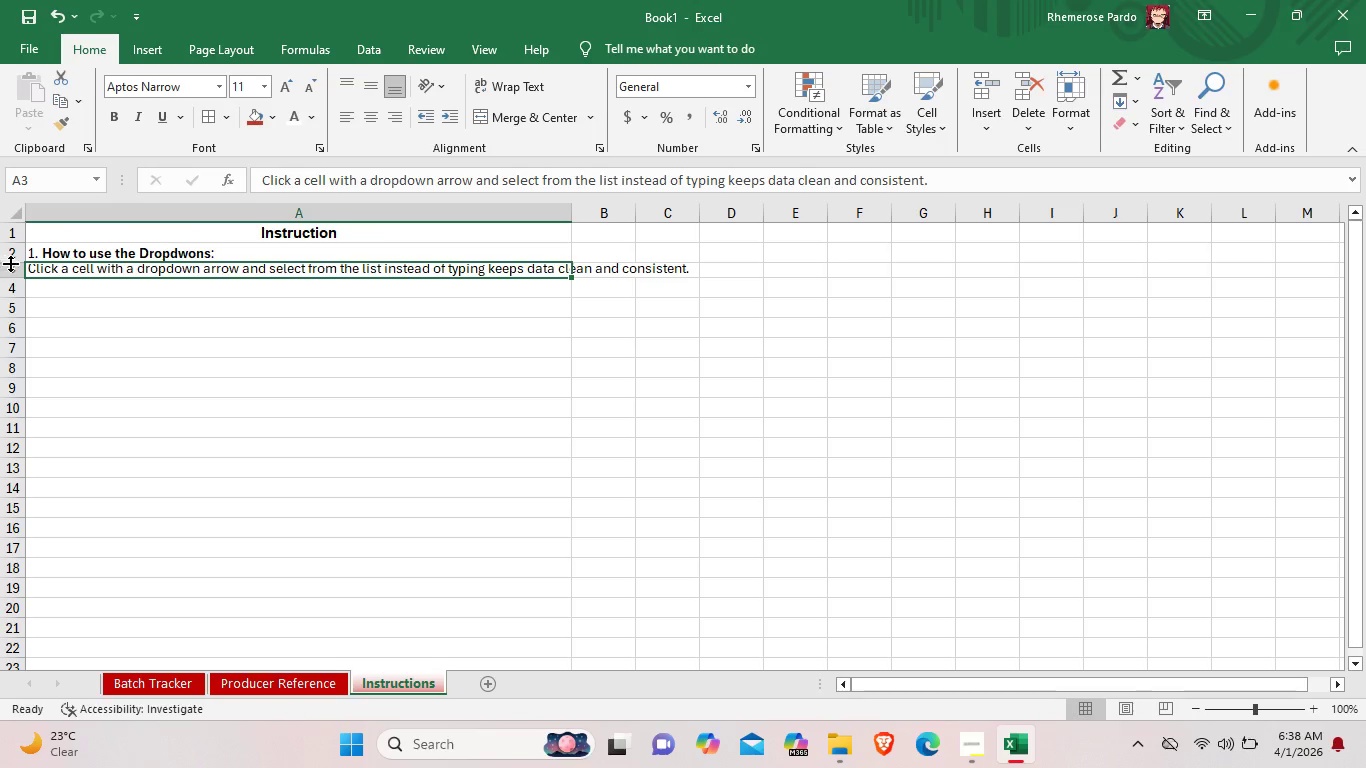 
left_click_drag(start_coordinate=[15, 277], to_coordinate=[15, 290])
 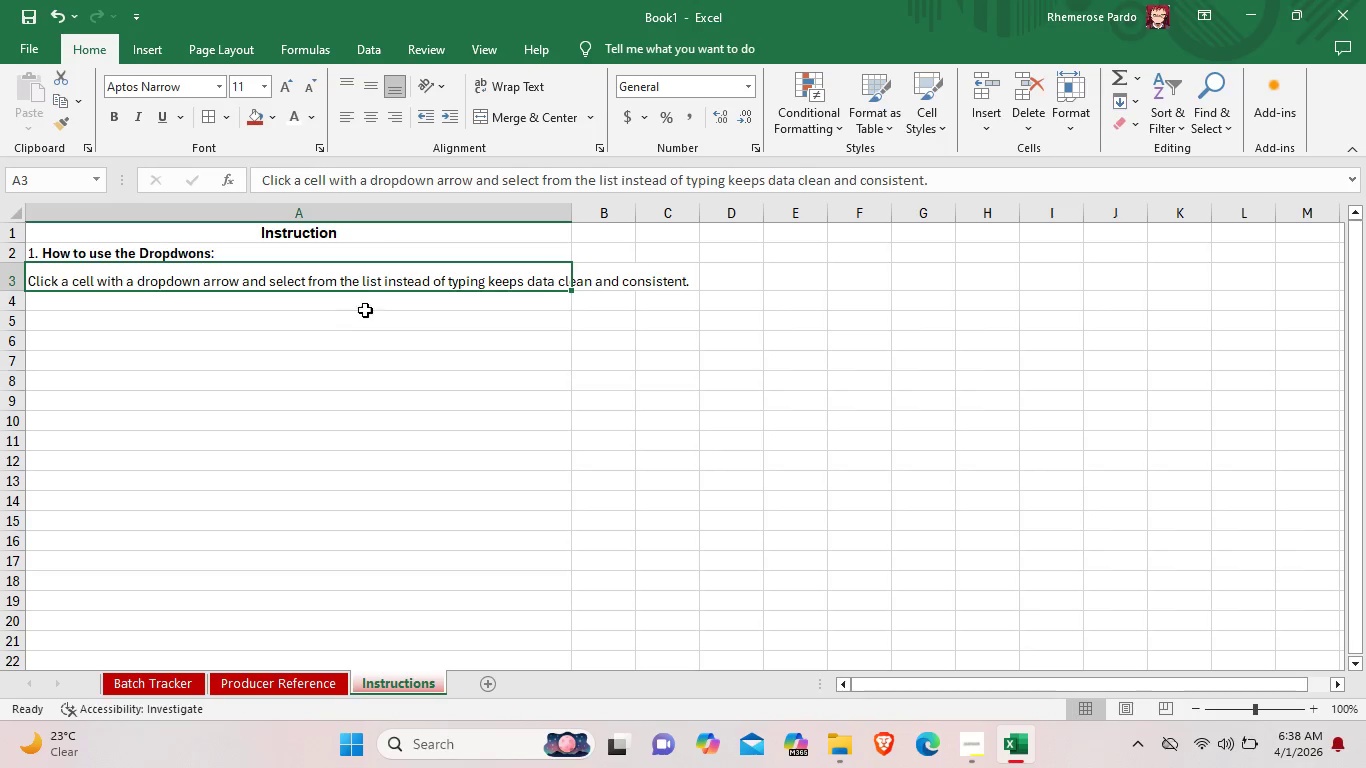 
left_click_drag(start_coordinate=[569, 217], to_coordinate=[700, 215])
 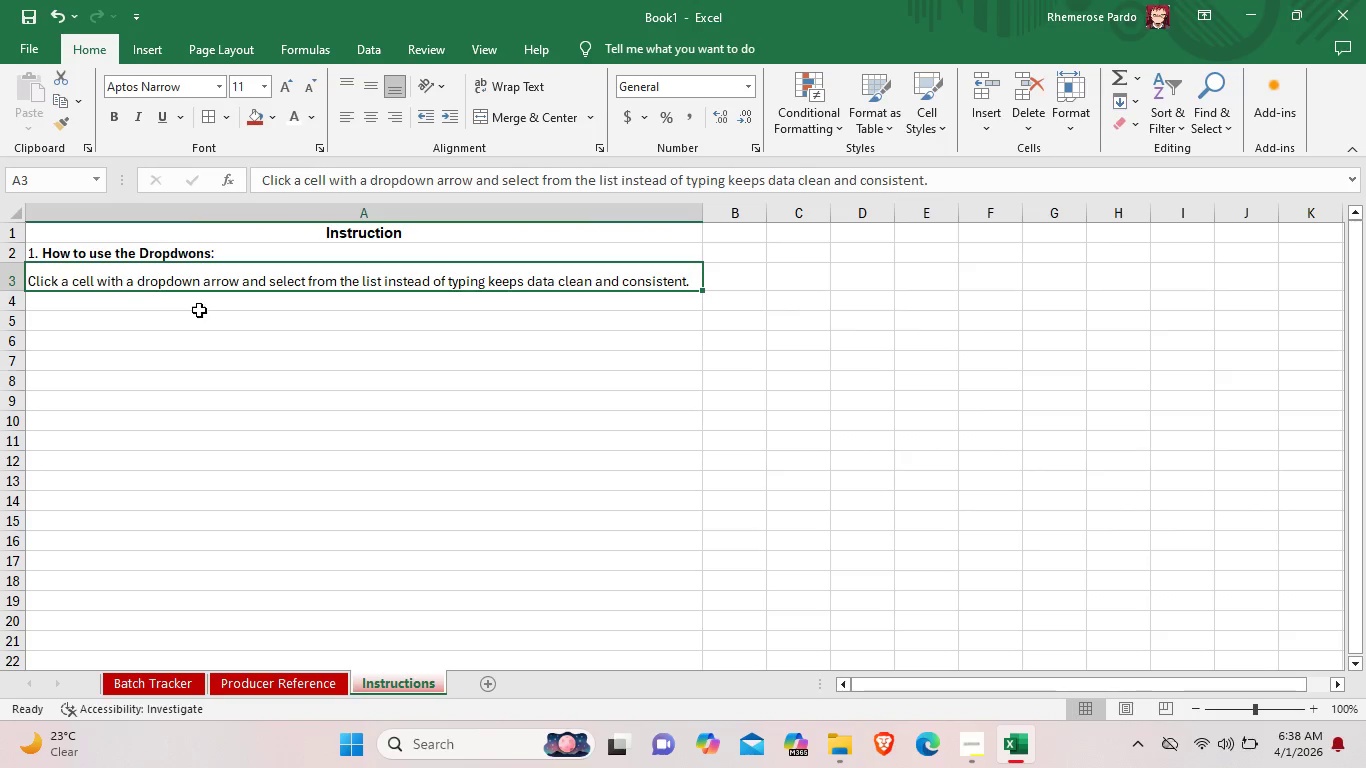 
double_click([118, 301])
 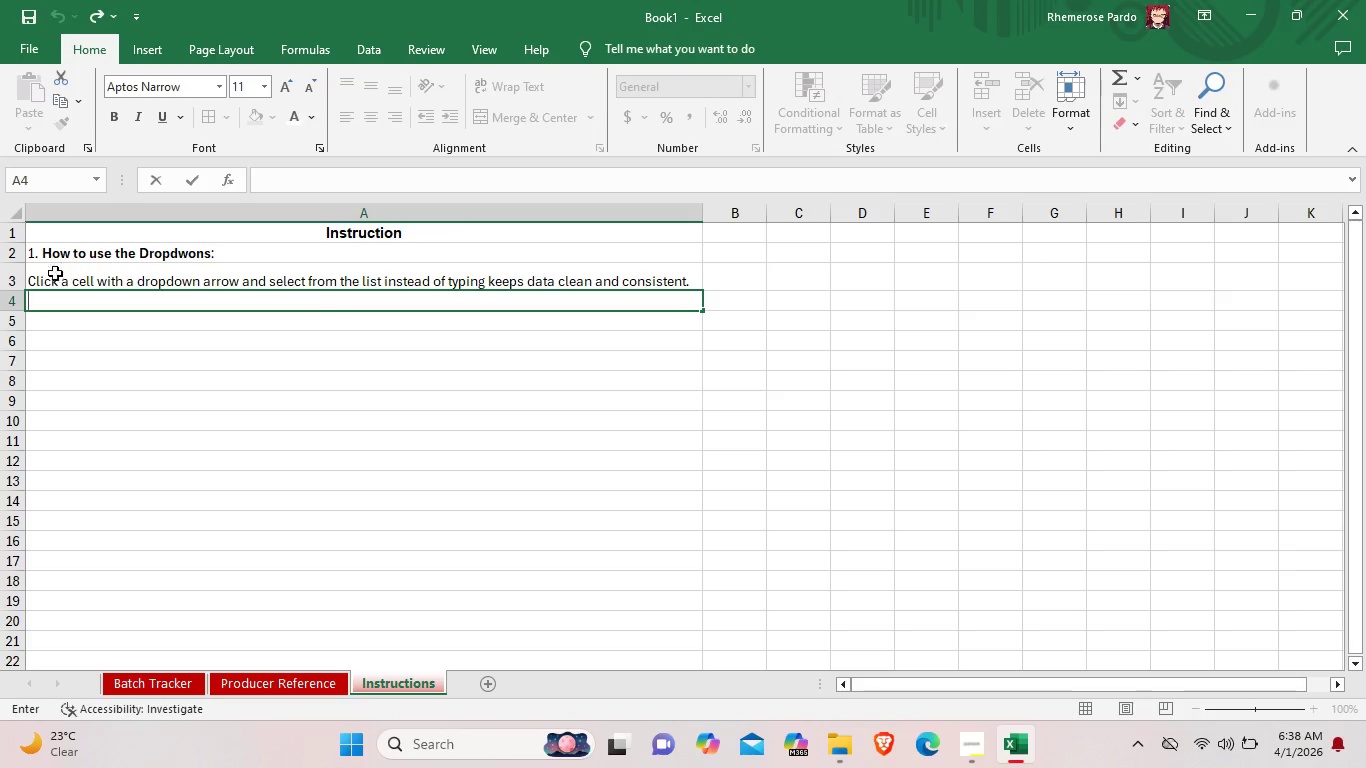 
wait(6.45)
 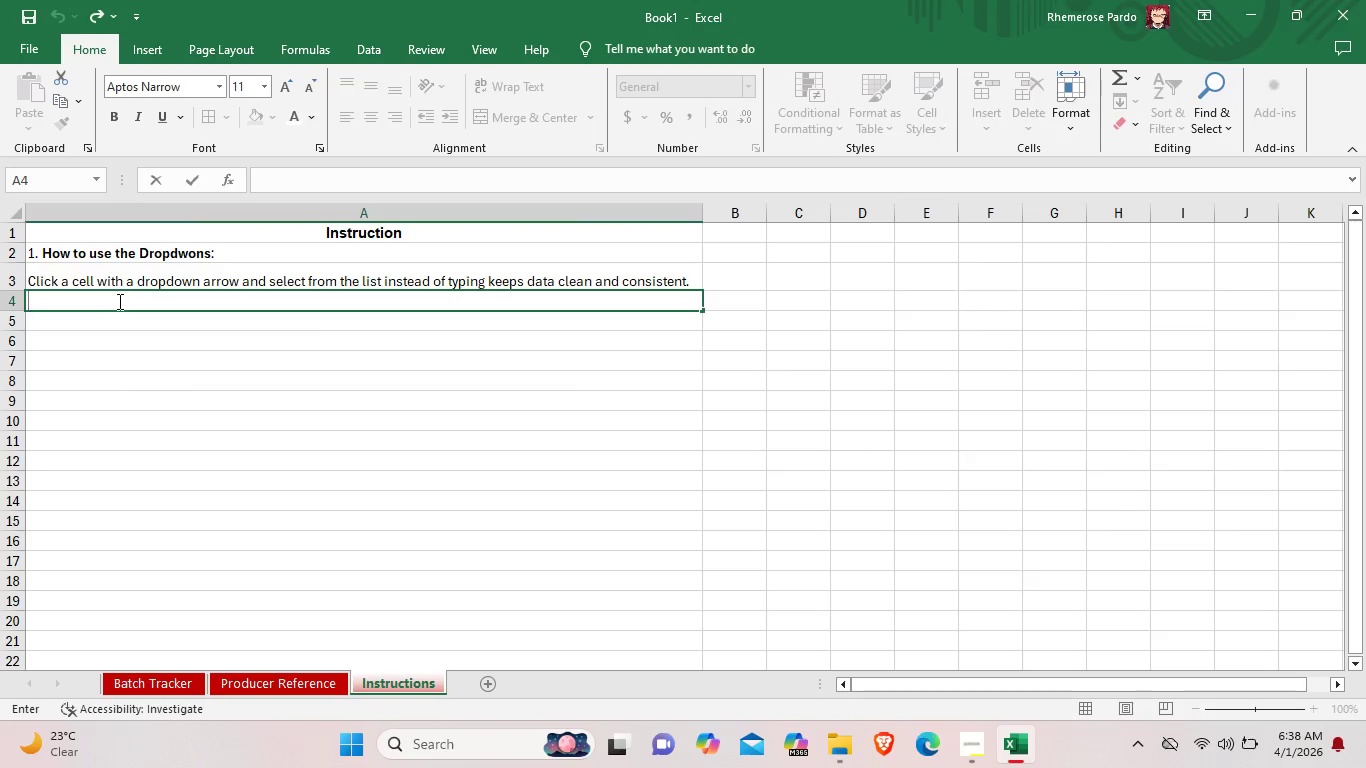 
type(2. What )
 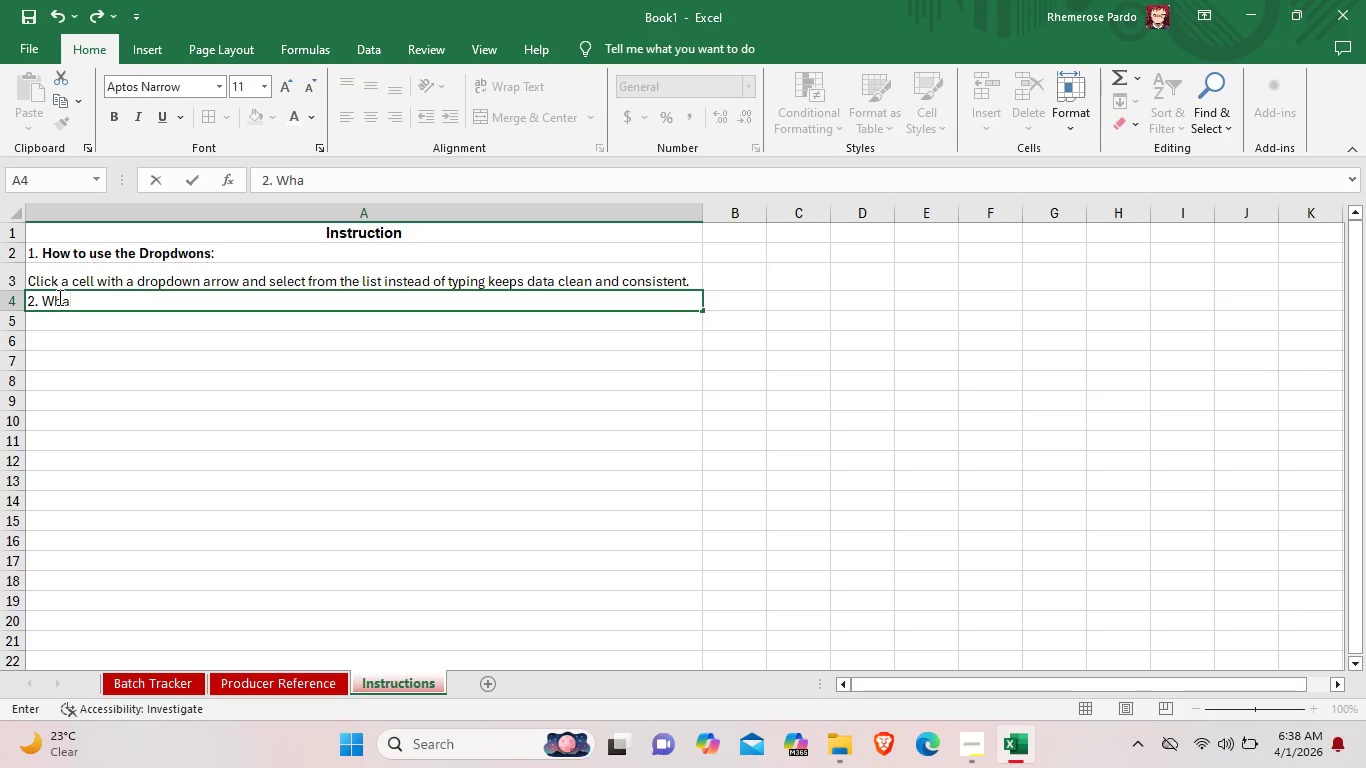 
type(the staus)
key(Backspace)
key(Backspace)
type(ti)
key(Backspace)
type(us clo)
key(Backspace)
key(Backspace)
type(olors meam)
key(Backspace)
type(n)
 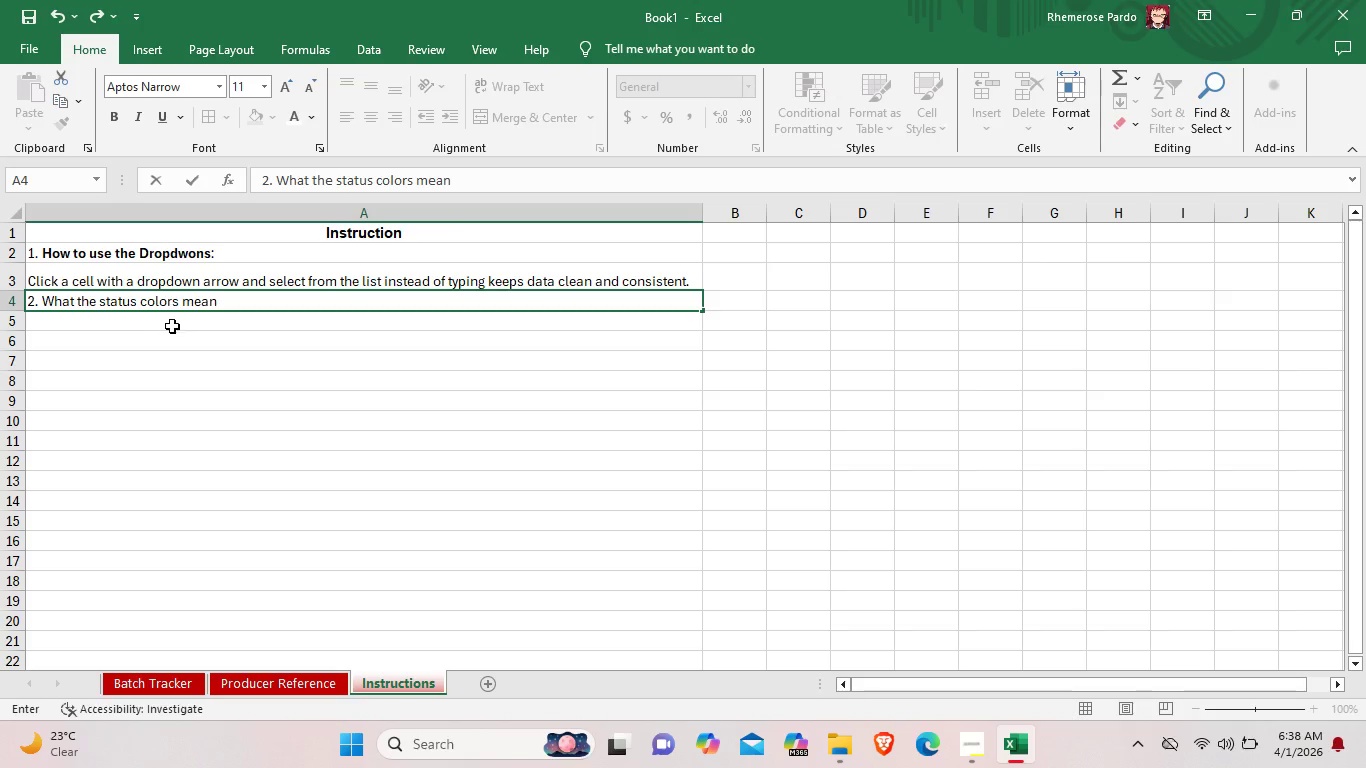 
left_click([238, 303])
 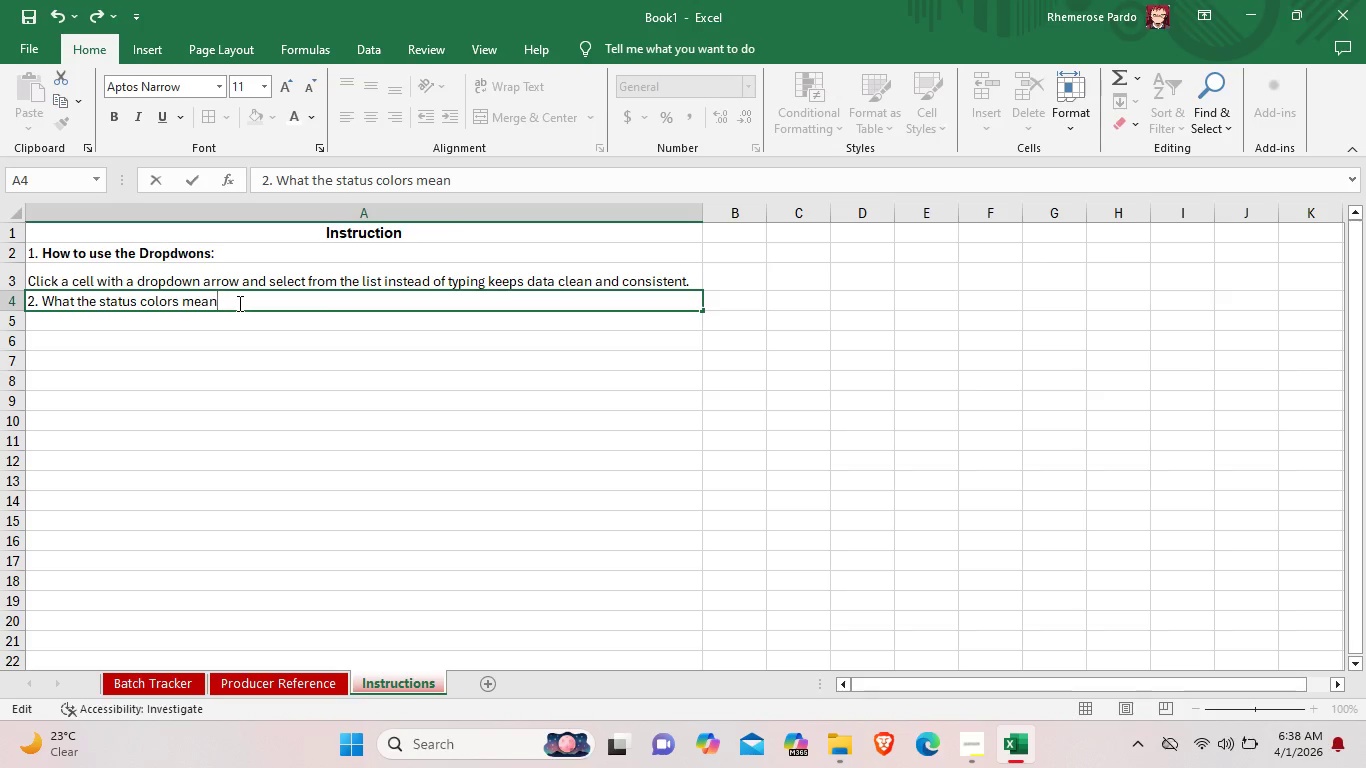 
key(Shift+ShiftLeft)
 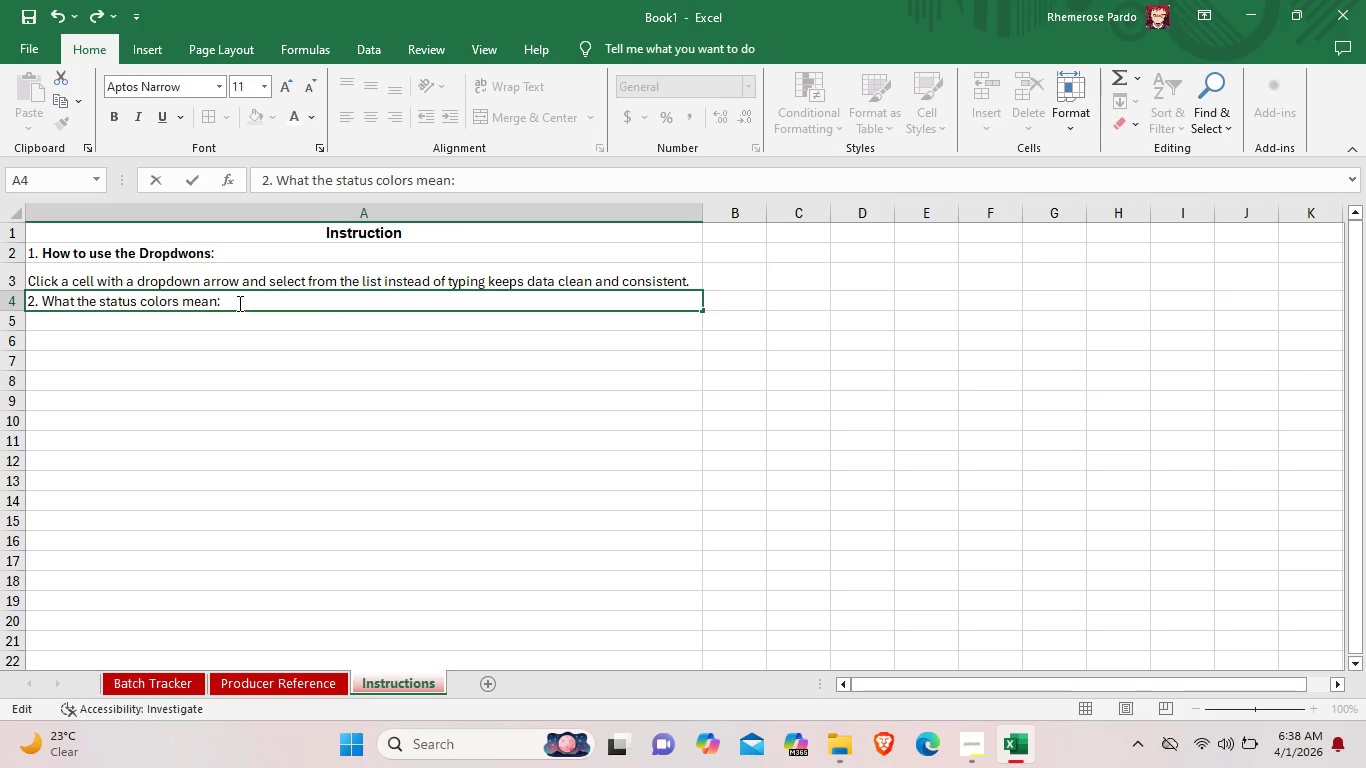 
key(Shift+Semicolon)
 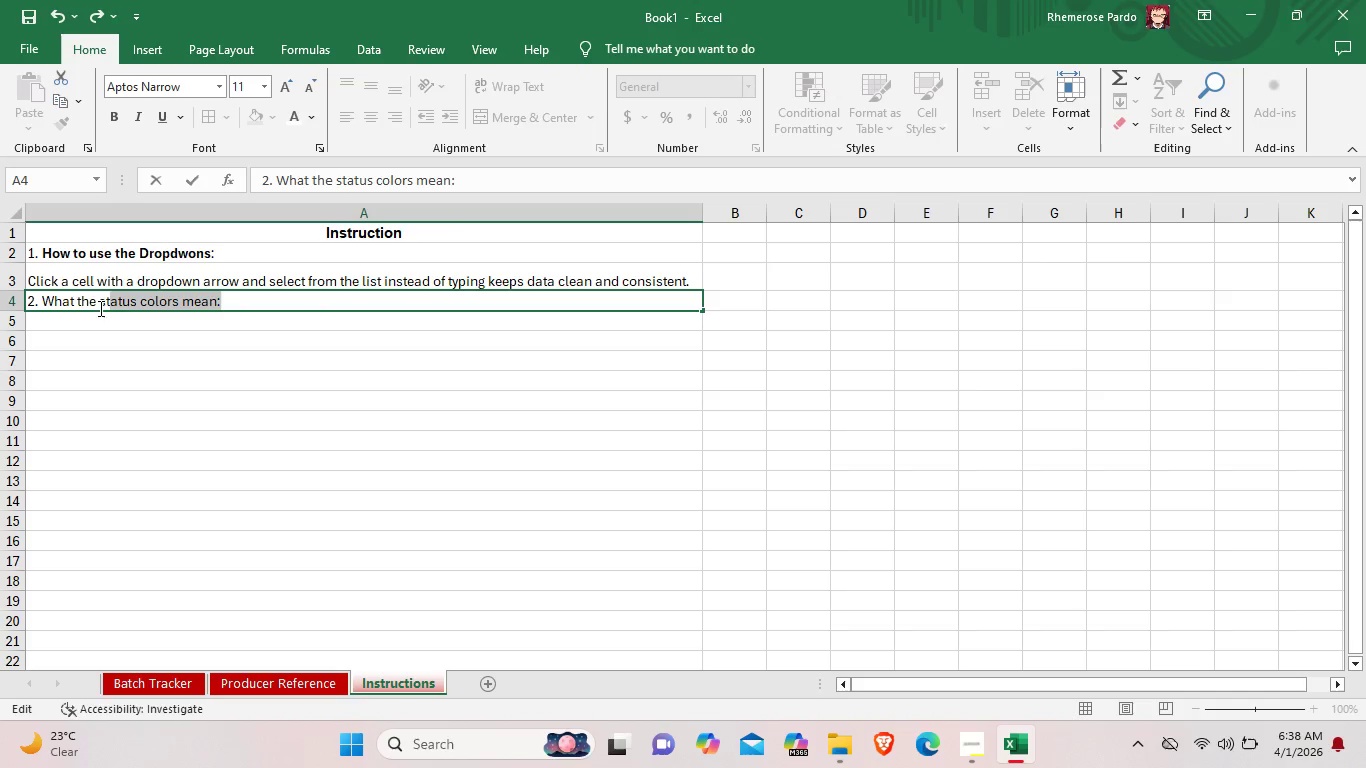 
left_click_drag(start_coordinate=[285, 307], to_coordinate=[43, 305])
 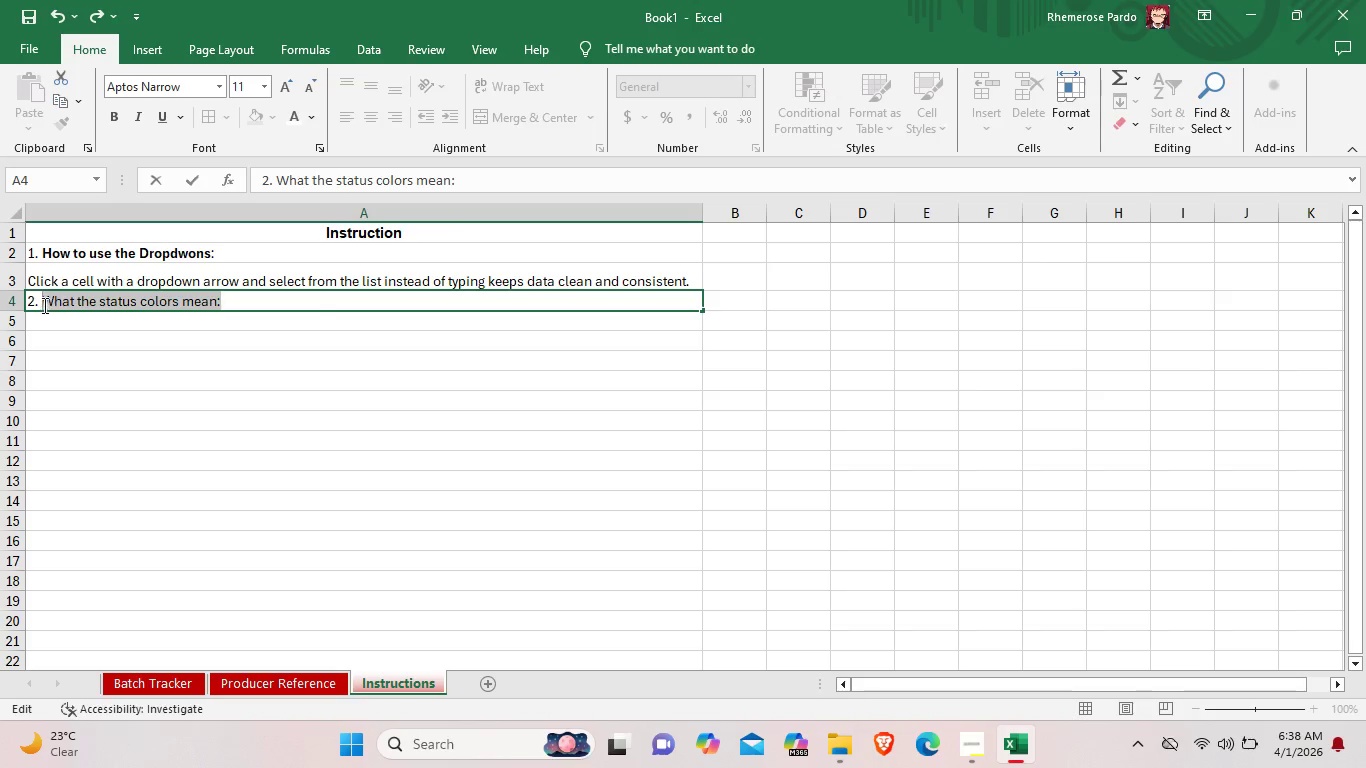 
key(Control+B)
 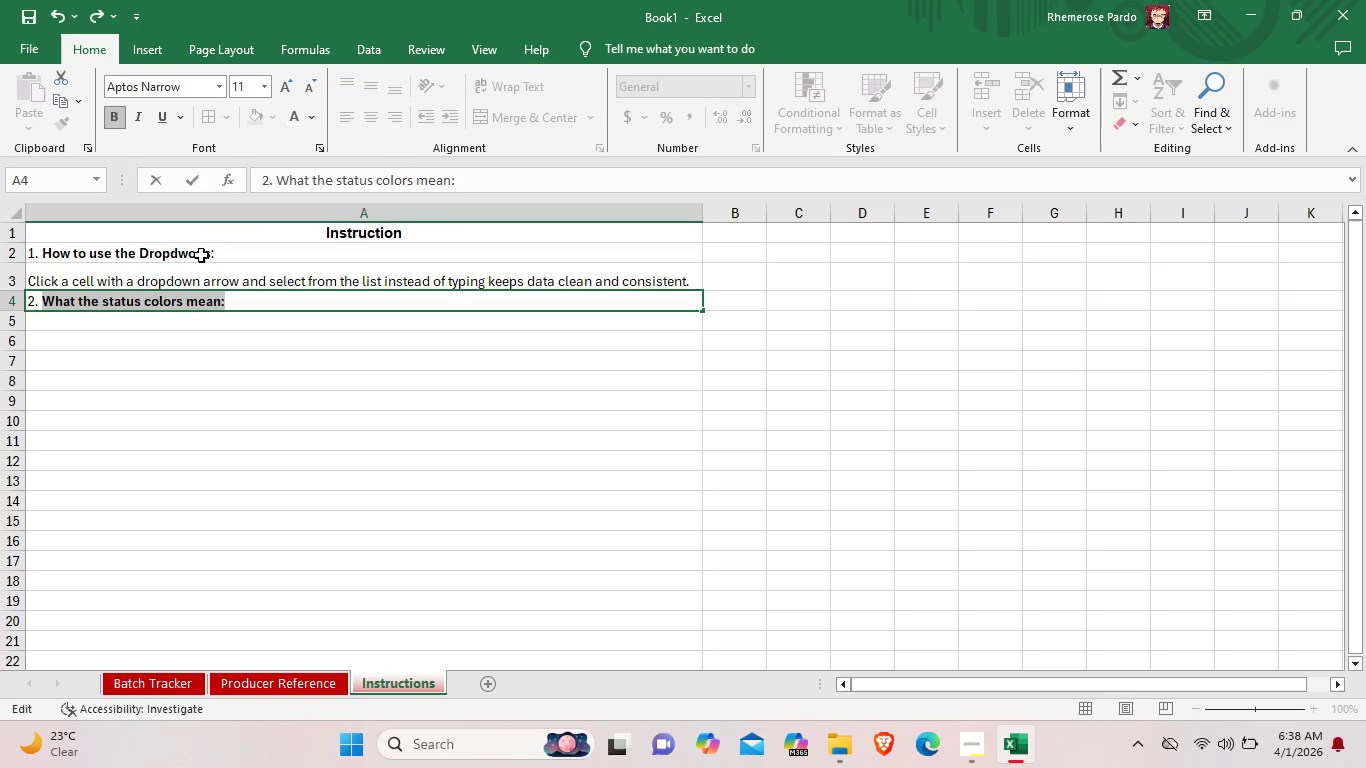 
left_click([201, 255])
 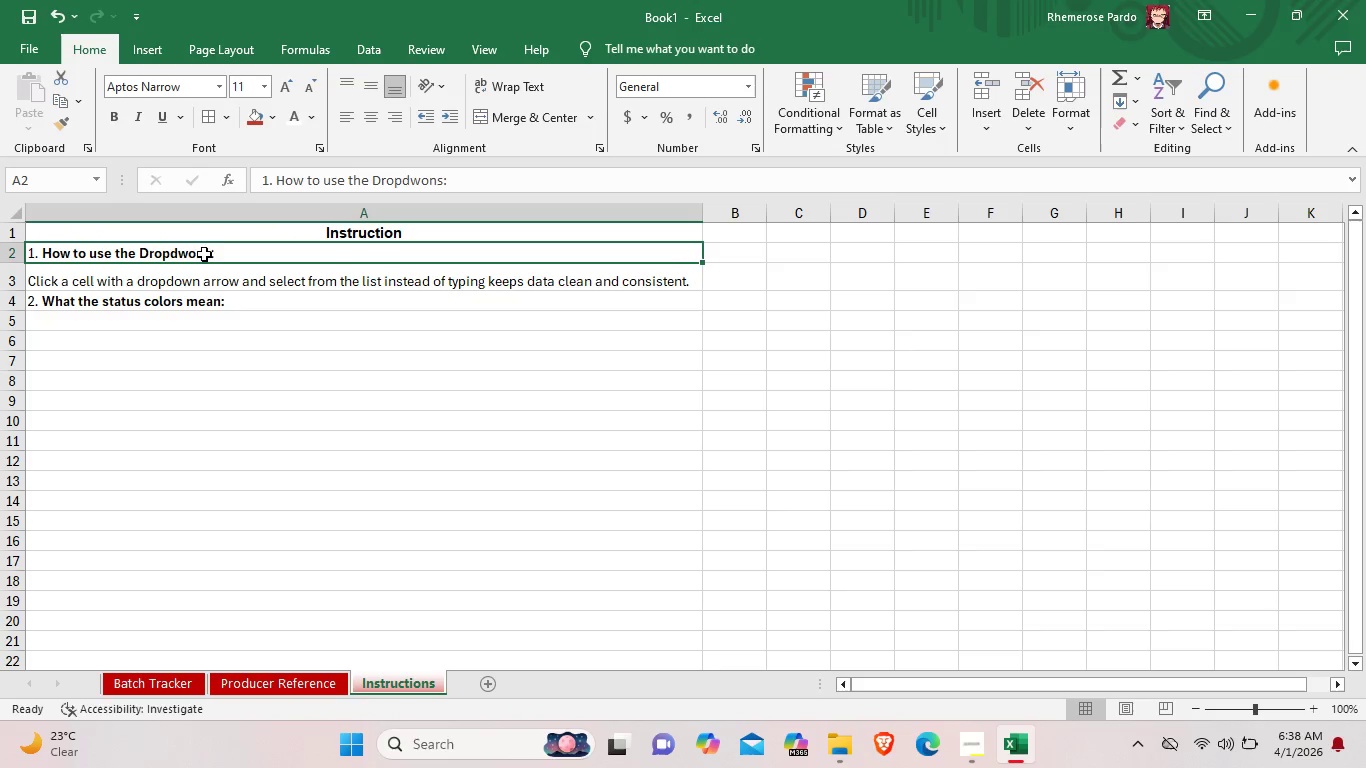 
double_click([204, 254])
 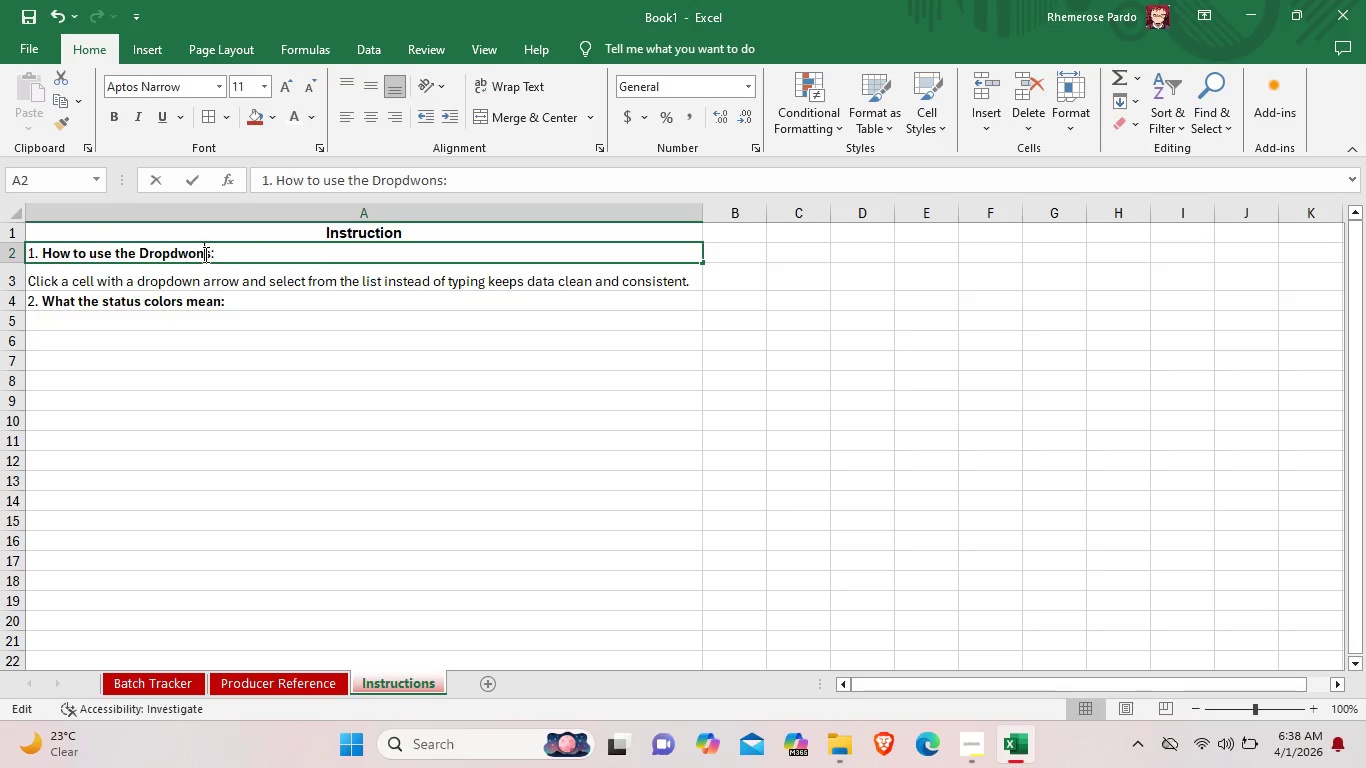 
key(Backspace)
key(Backspace)
key(Backspace)
type(own)
 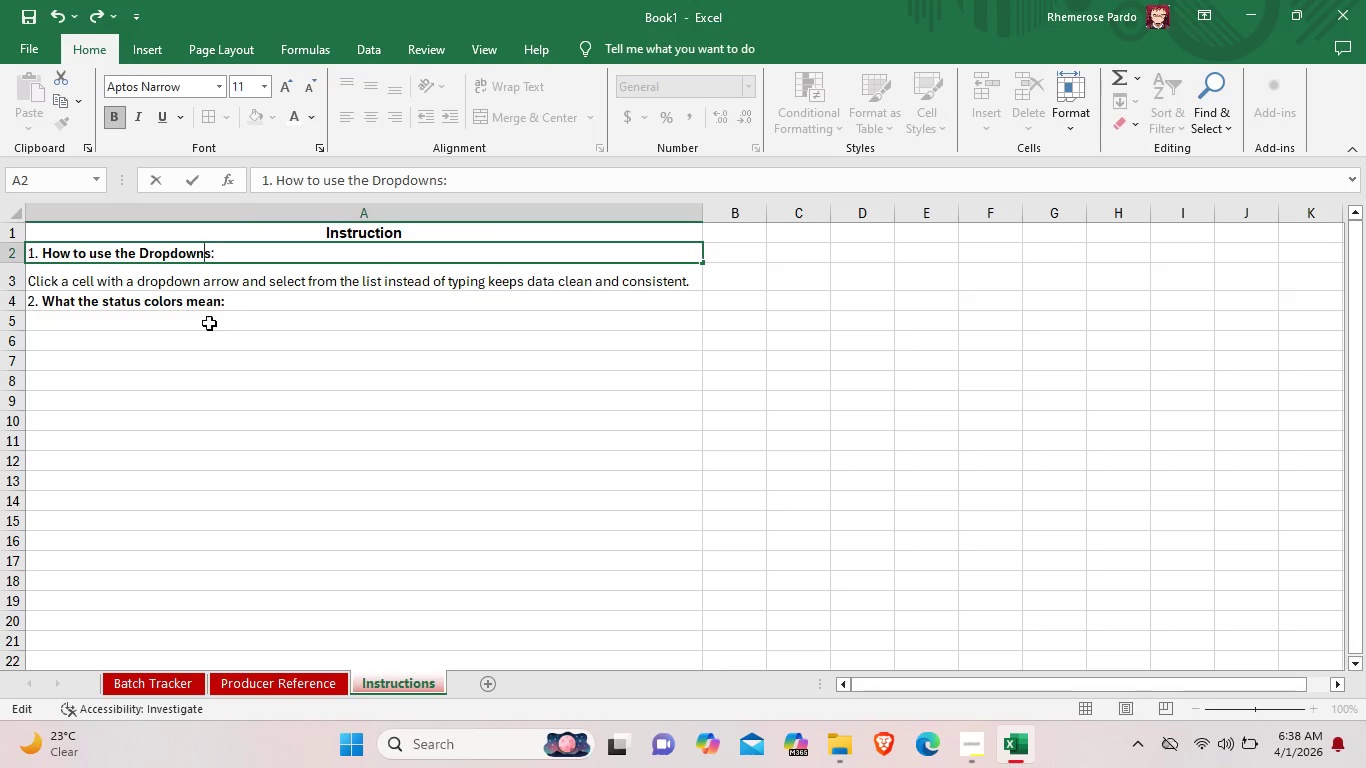 
double_click([176, 322])
 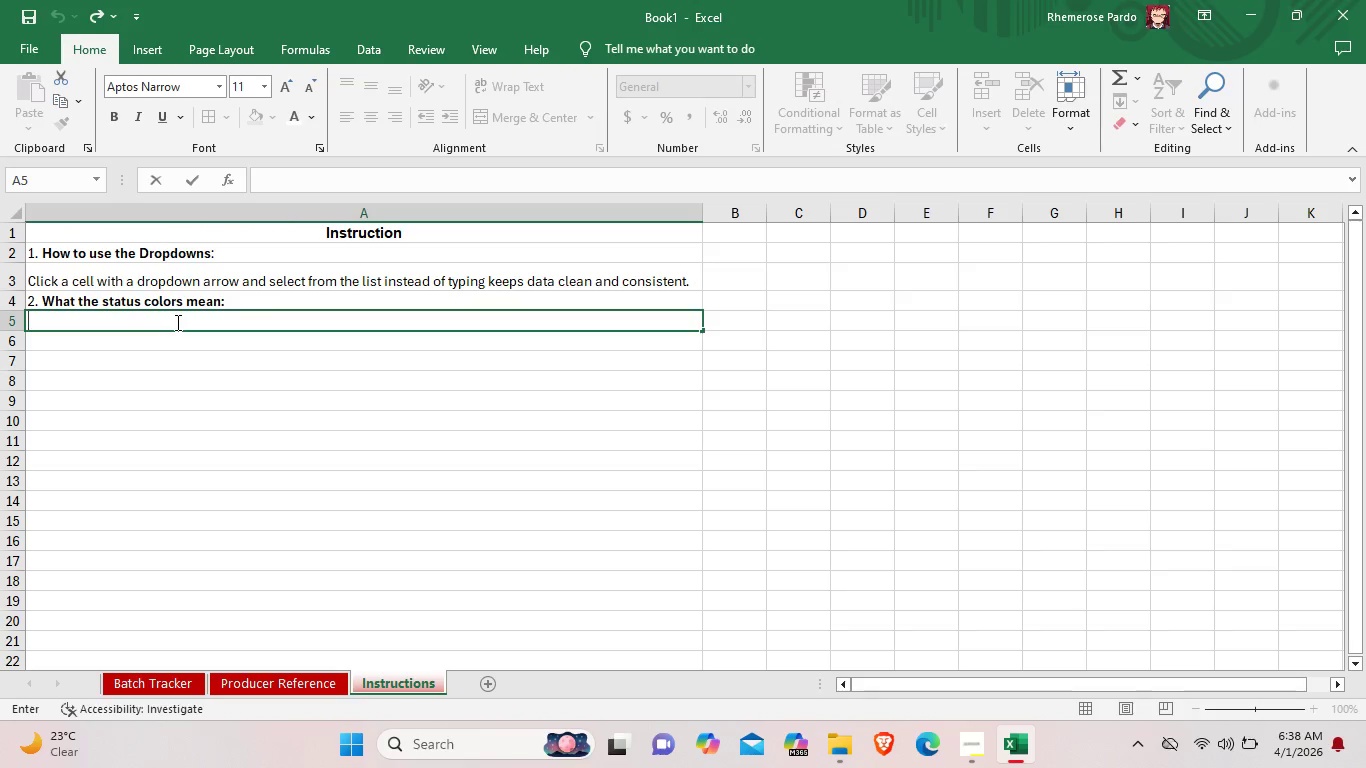 
type(Clor)
key(Backspace)
key(Backspace)
key(Backspace)
type(olors gove a)
key(Backspace)
key(Backspace)
key(Backspace)
key(Backspace)
key(Backspace)
type(ive a quick visual cue)
 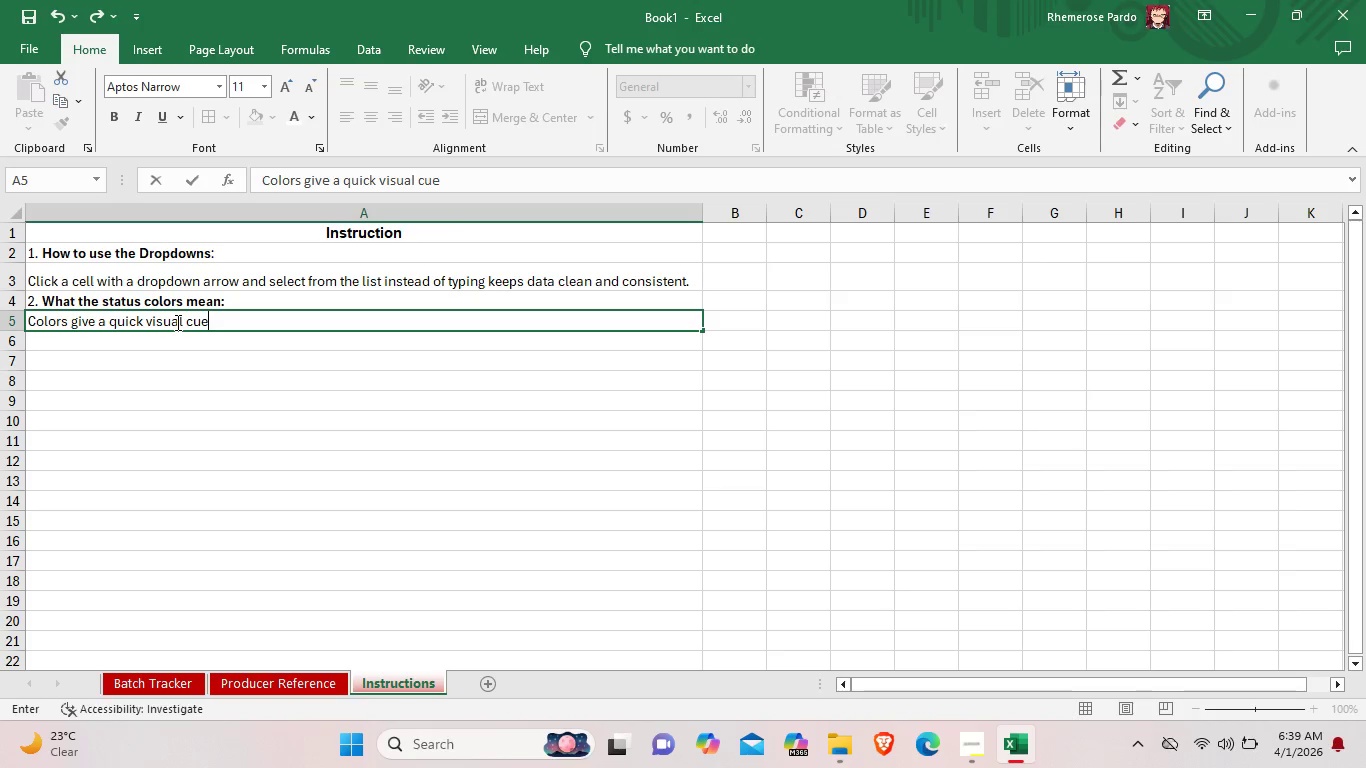 
key(Space)
 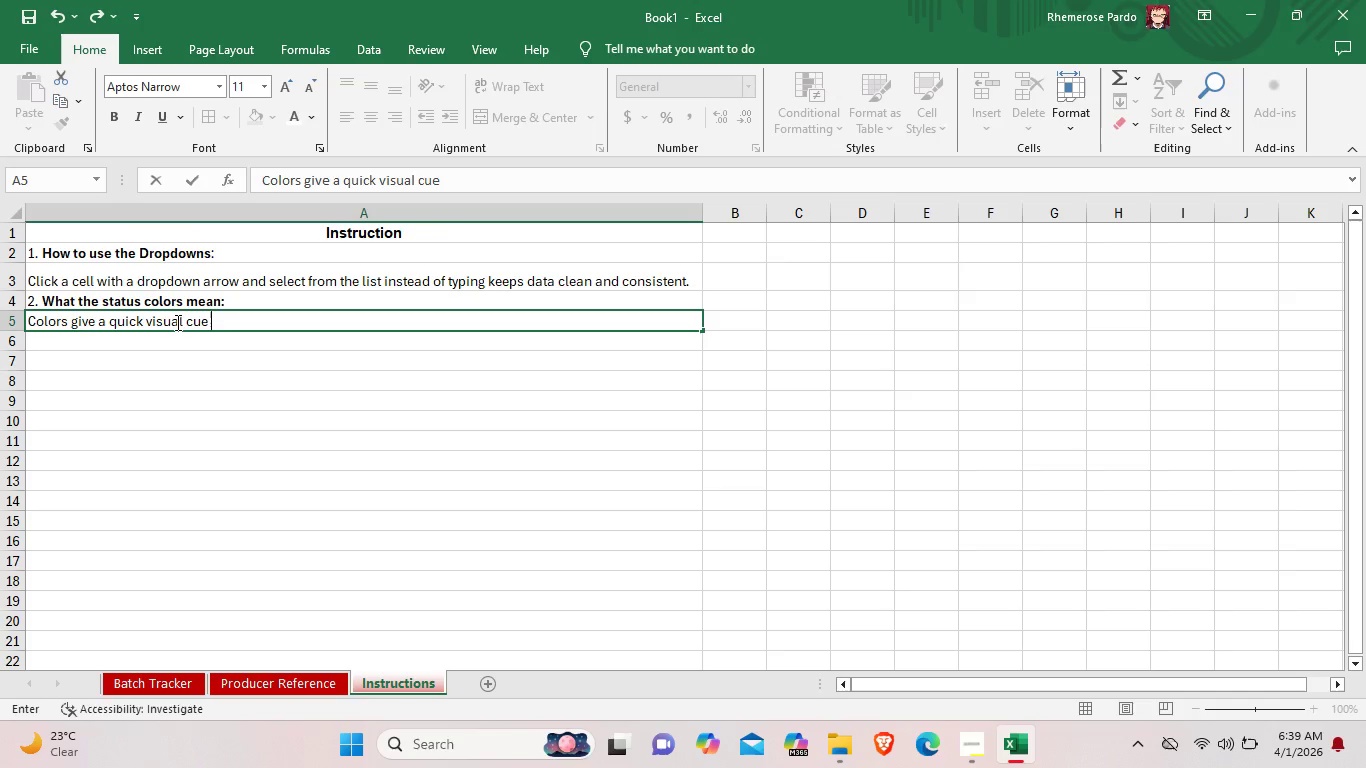 
key(Minus)
 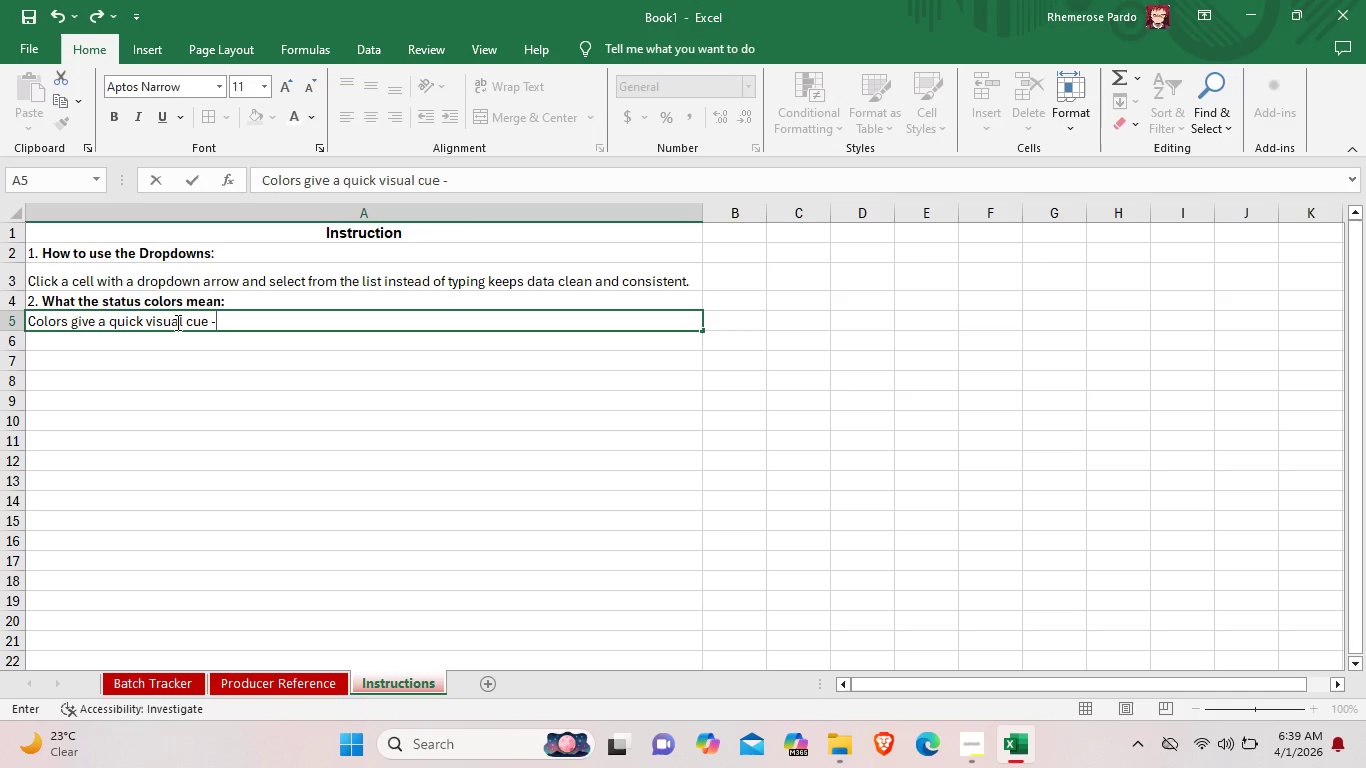 
key(E)
 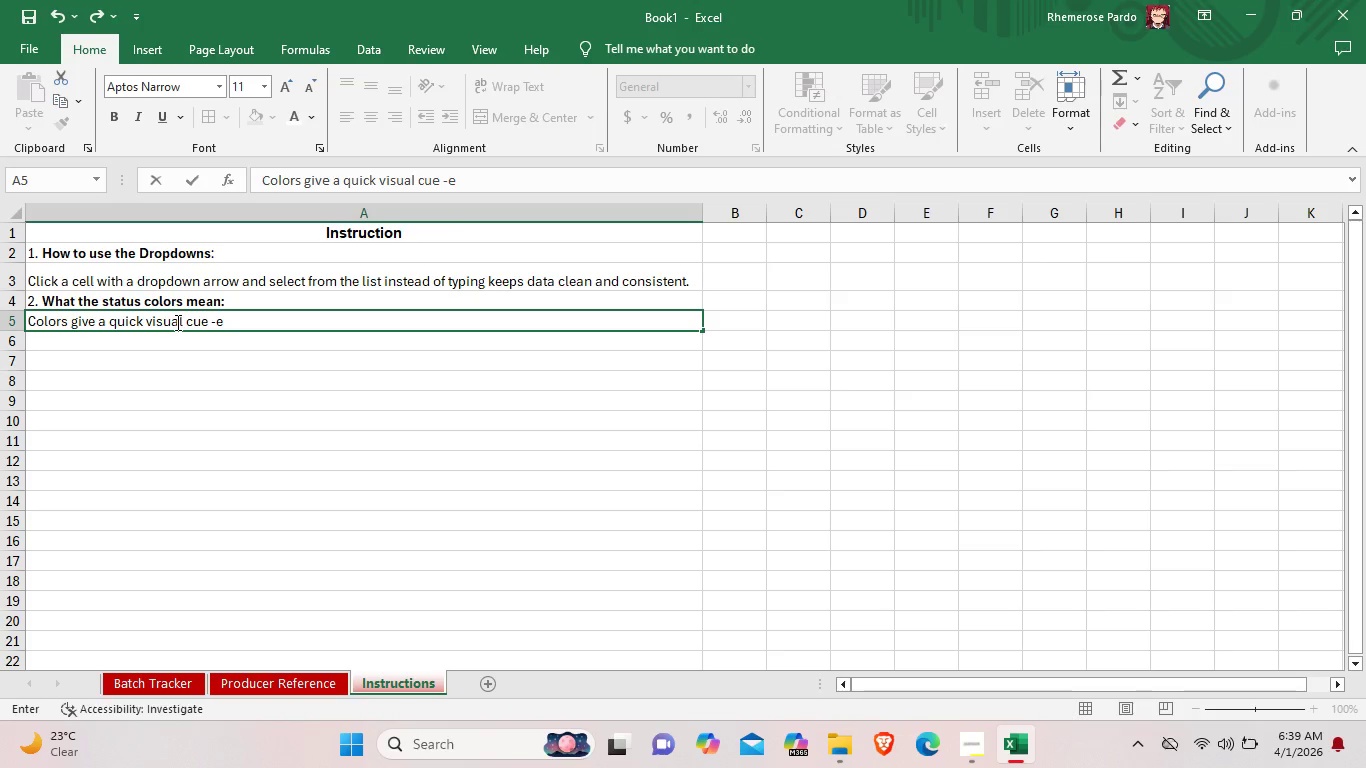 
key(Period)
 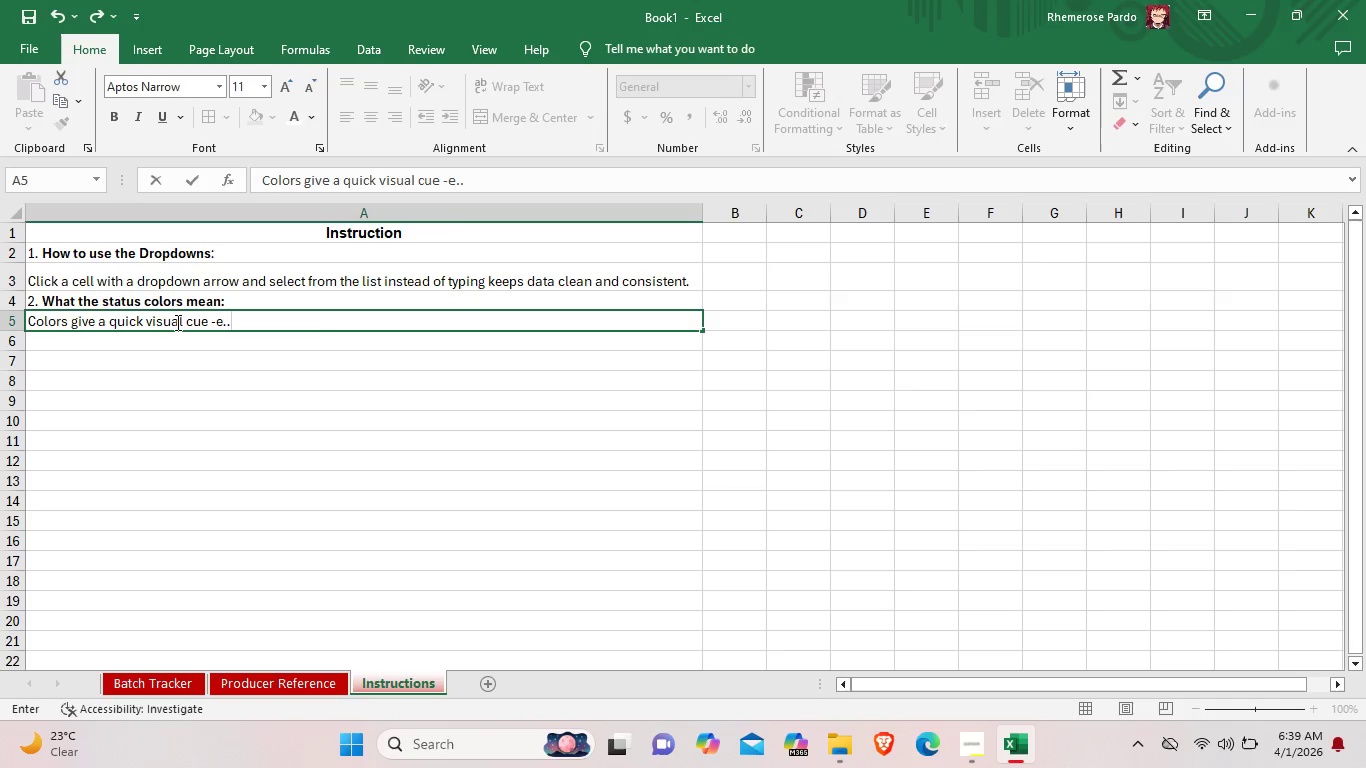 
key(Period)
 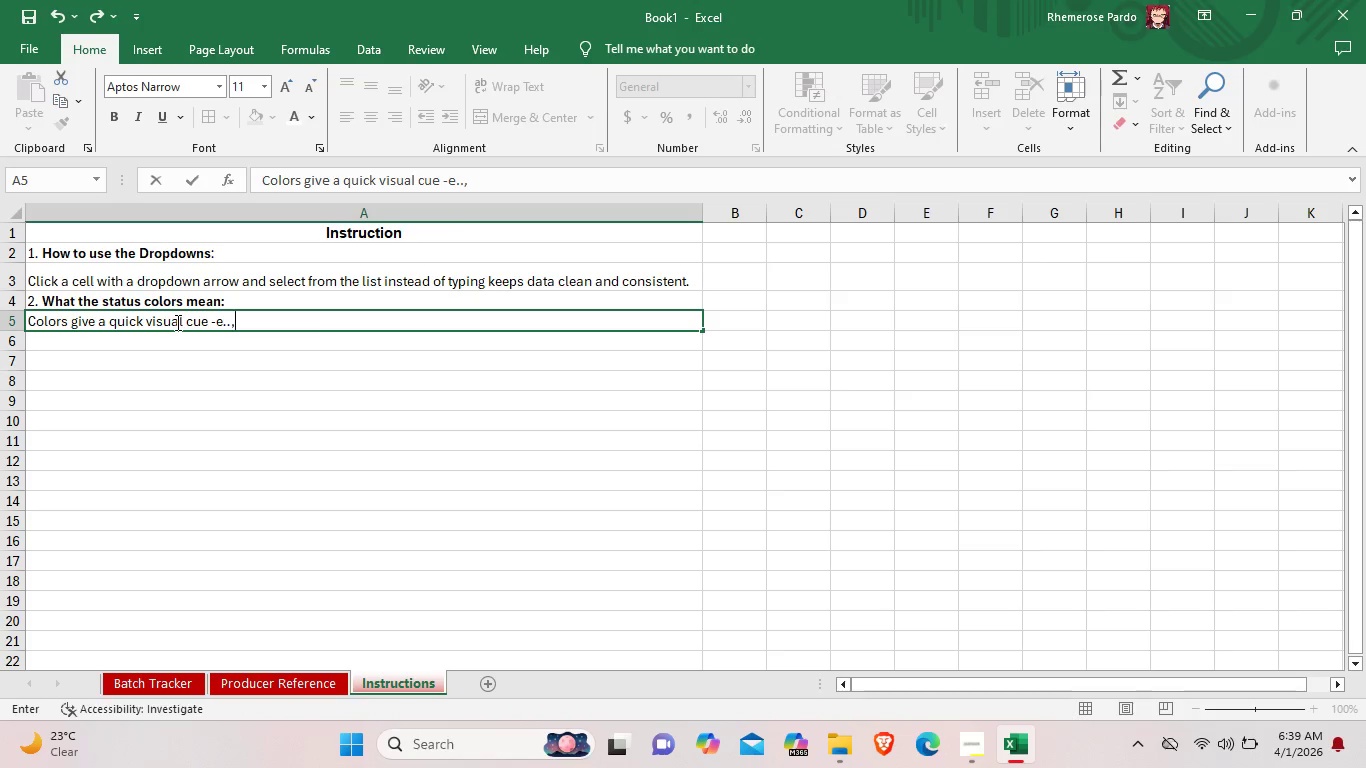 
key(Comma)
 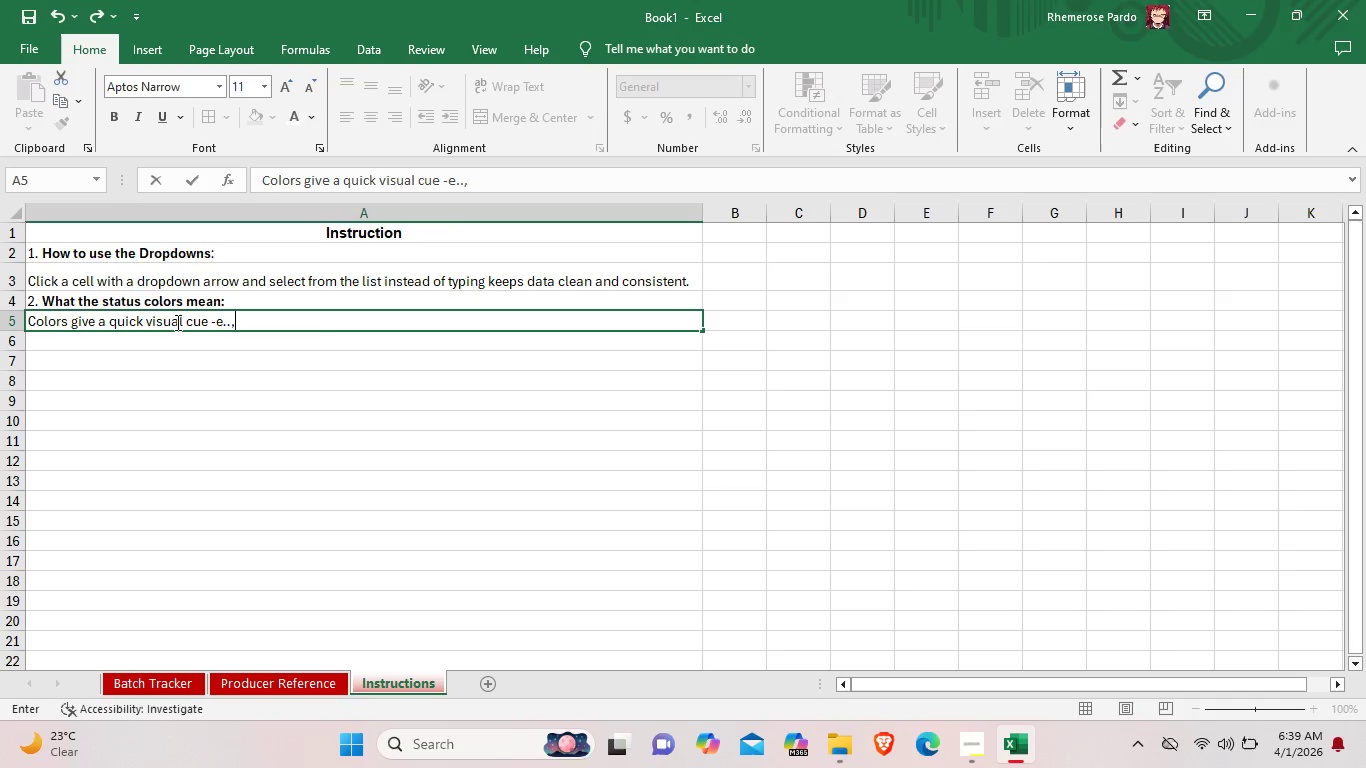 
key(Backspace)
 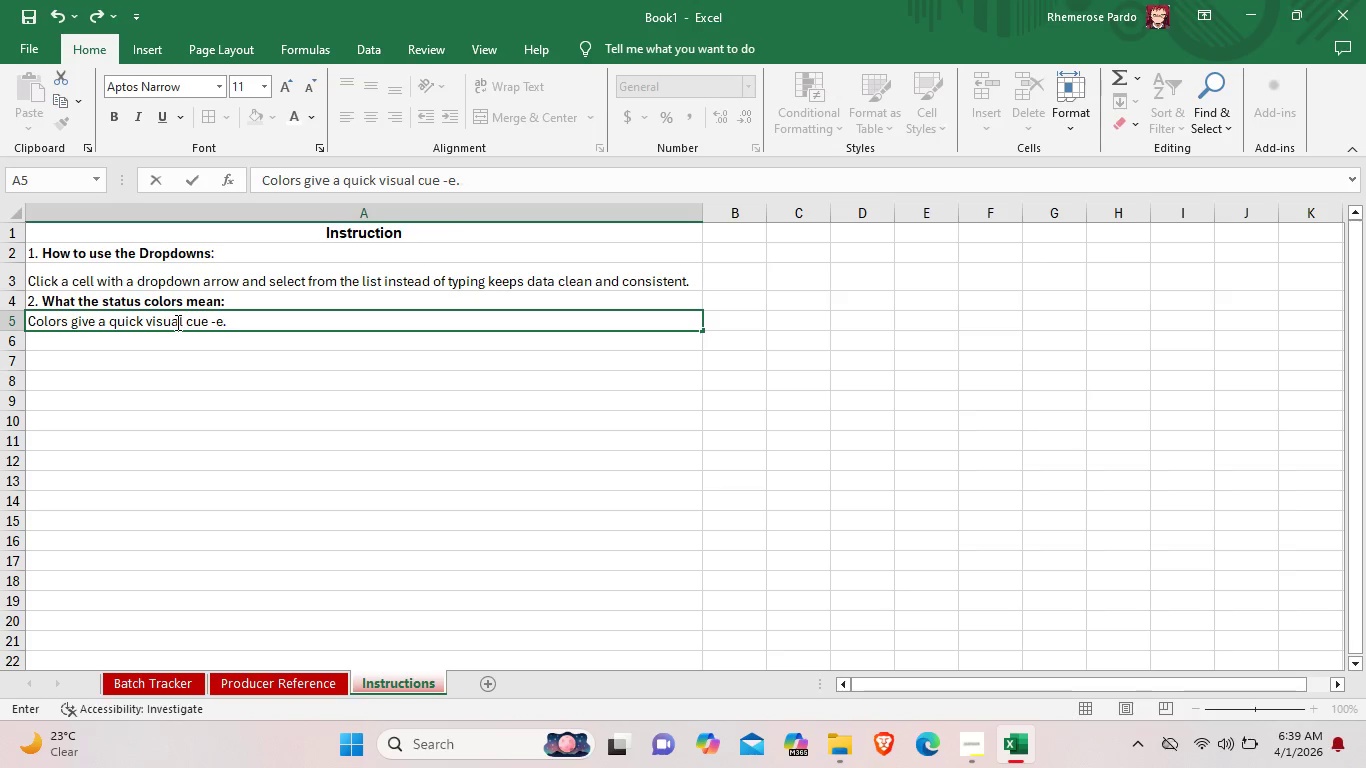 
key(Backspace)
 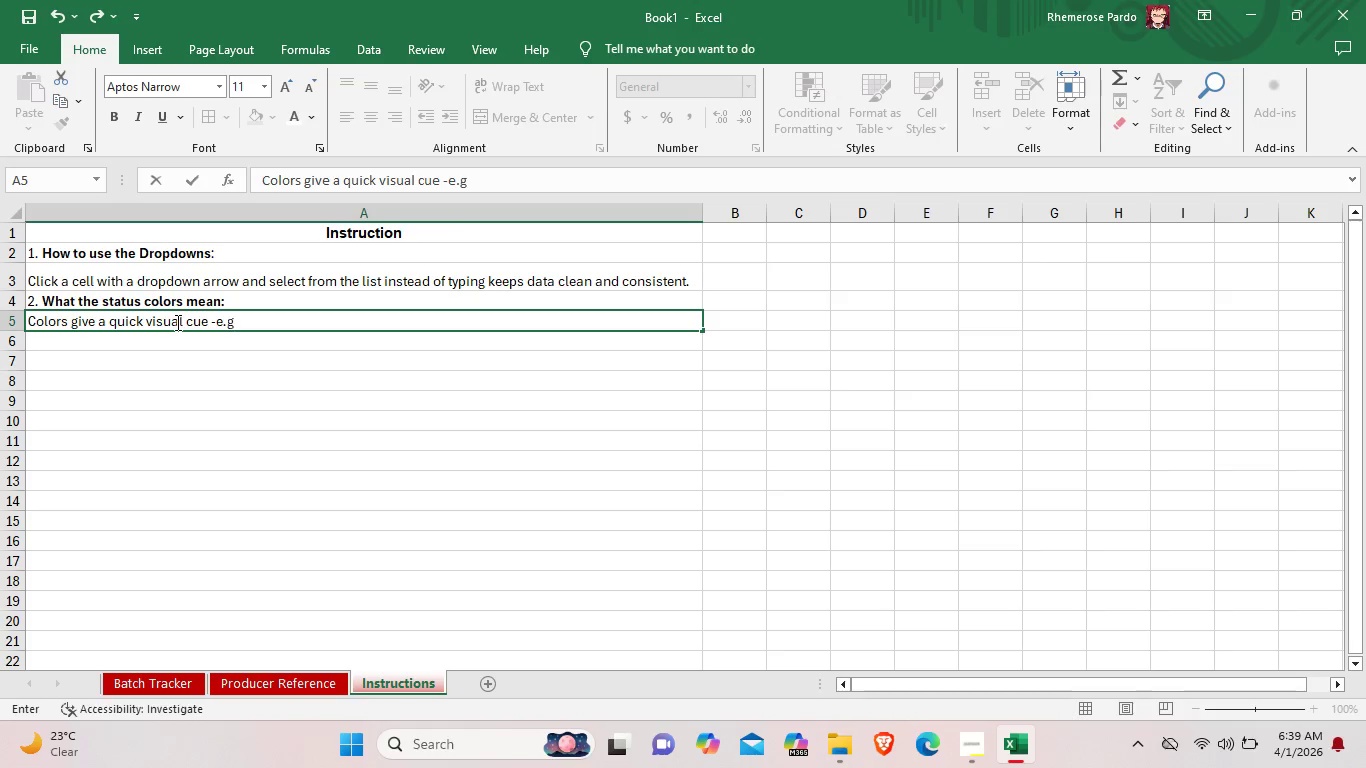 
key(G)
 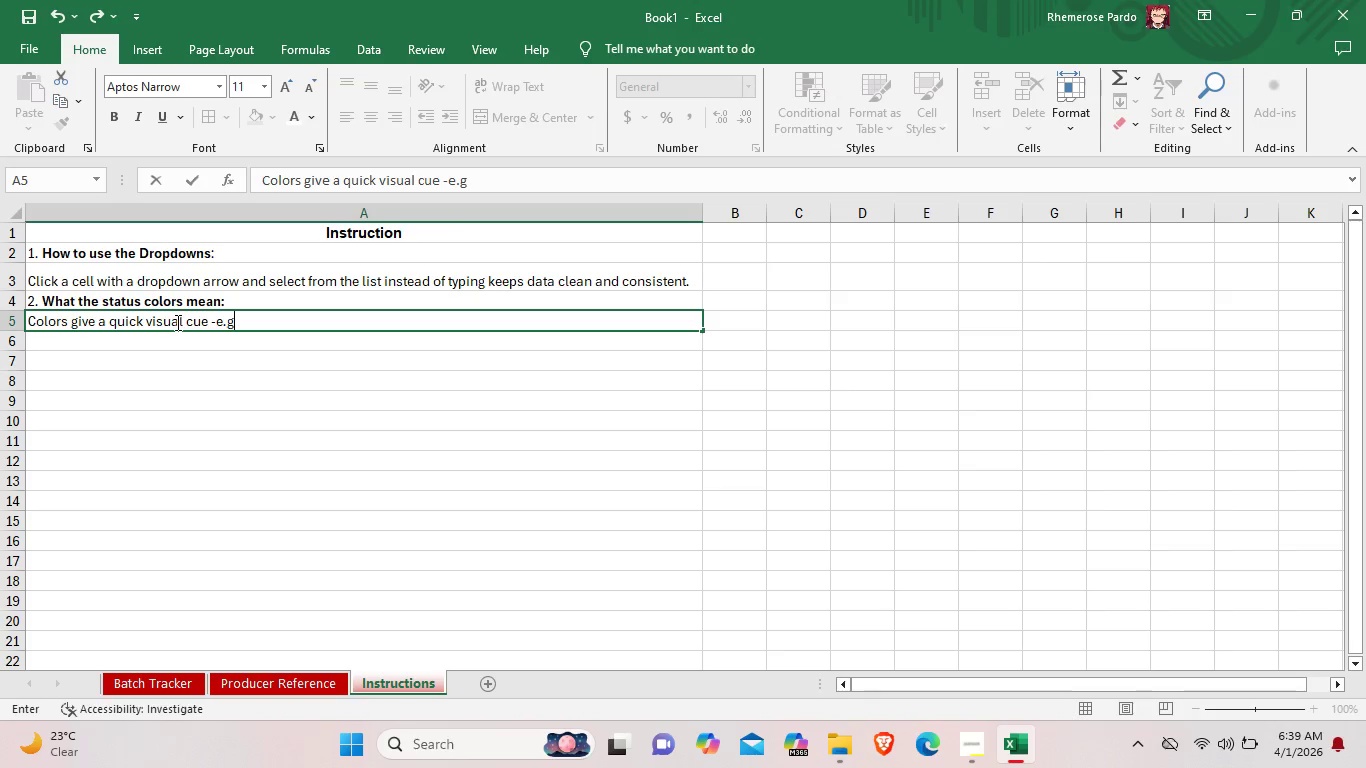 
key(Backspace)
 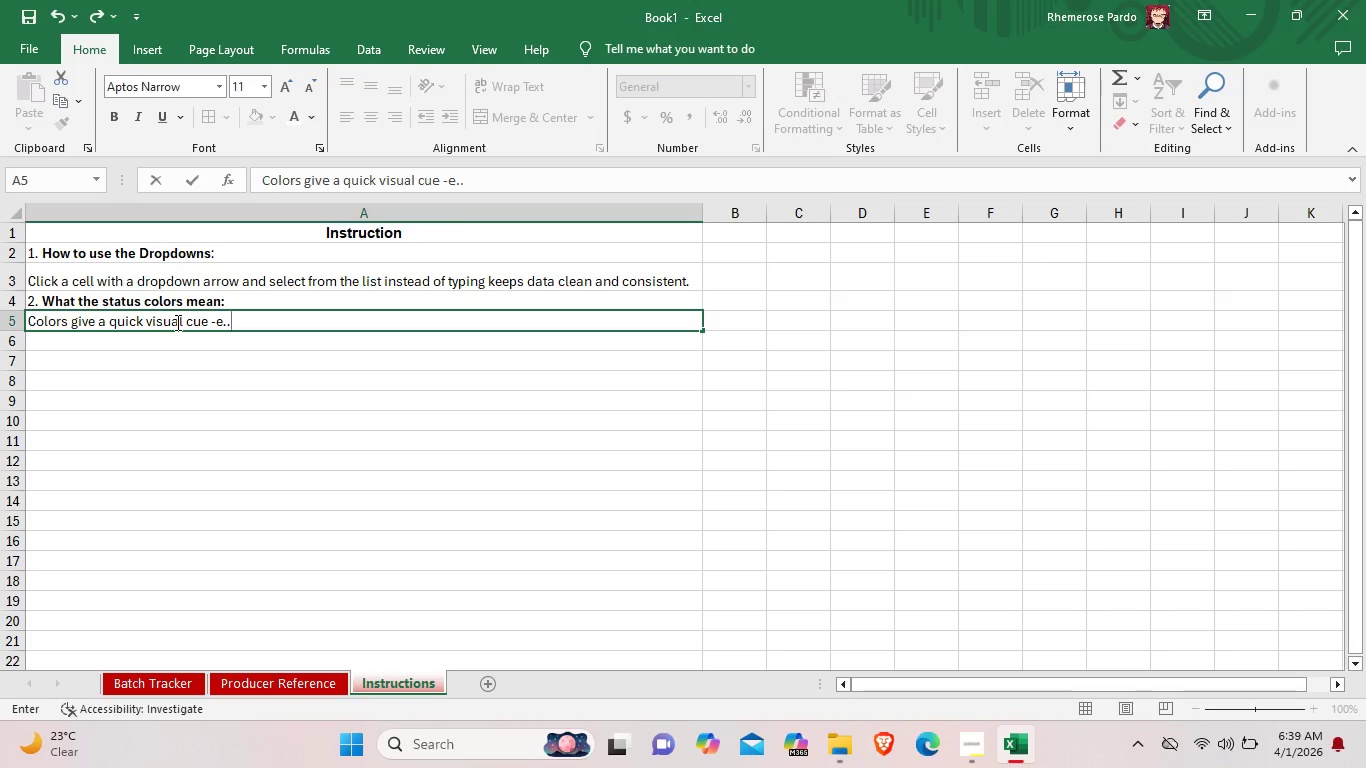 
key(Period)
 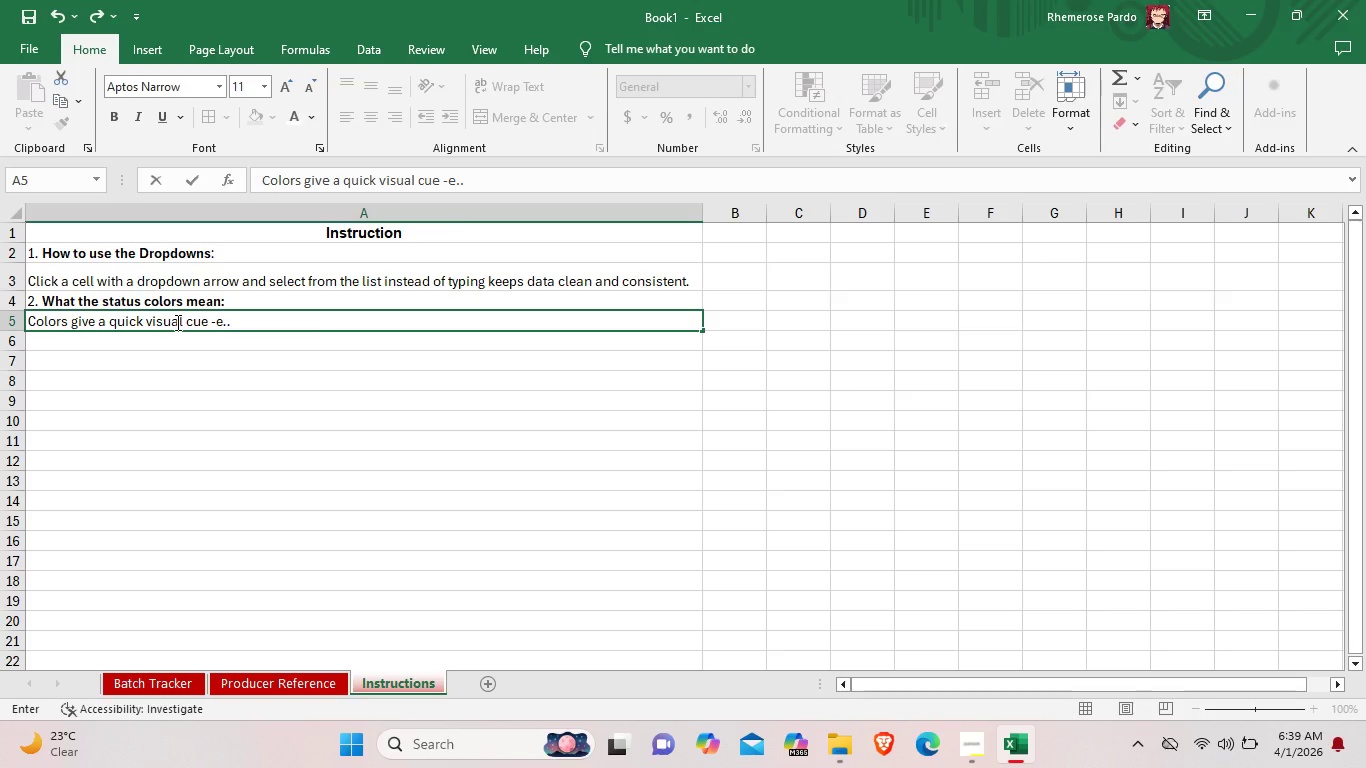 
key(Comma)
 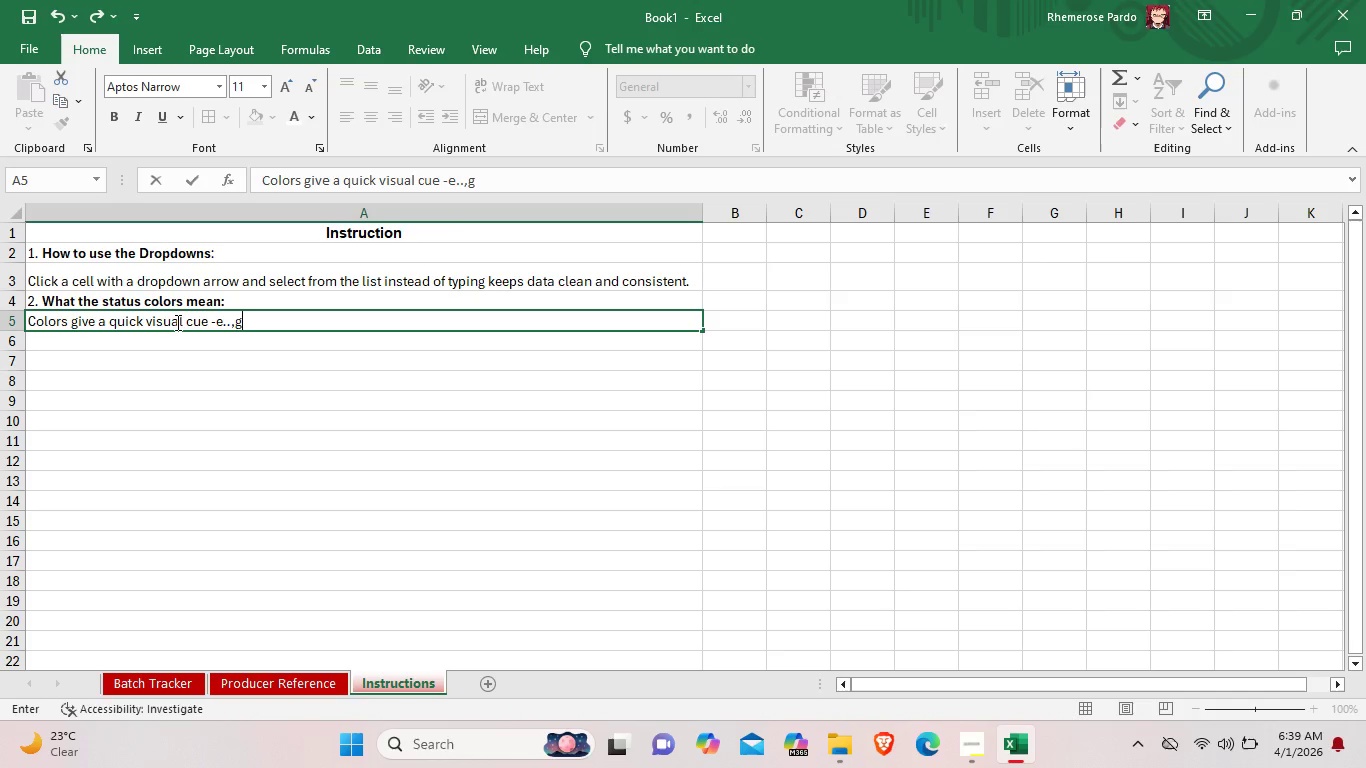 
key(G)
 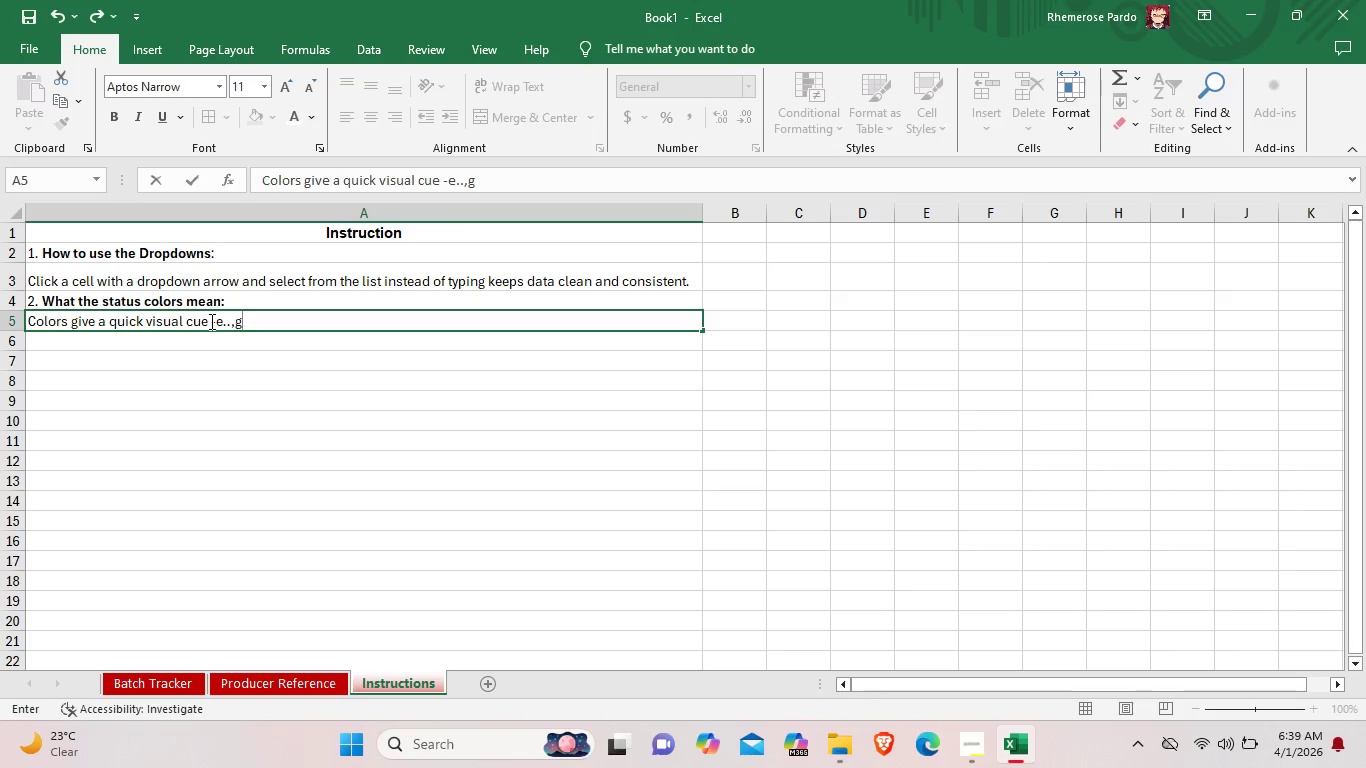 
left_click([210, 321])
 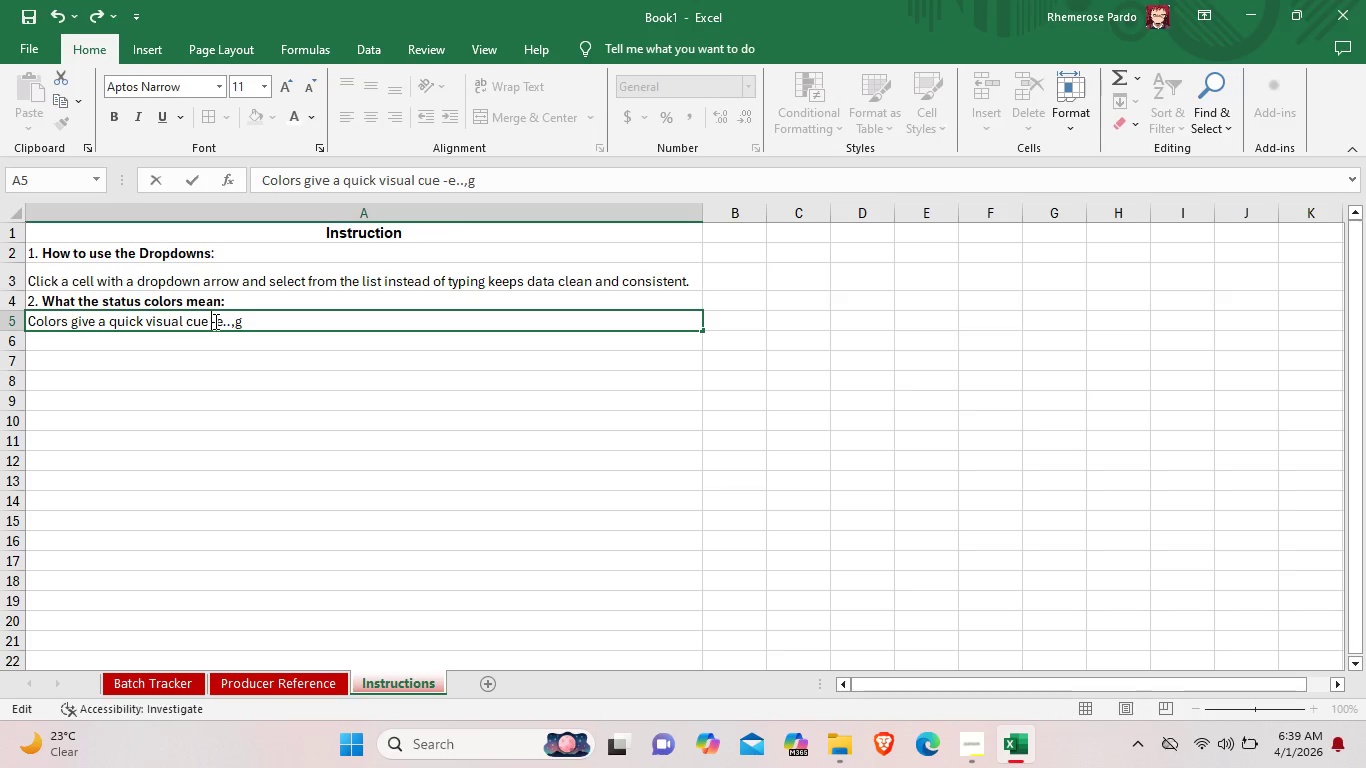 
left_click([214, 321])
 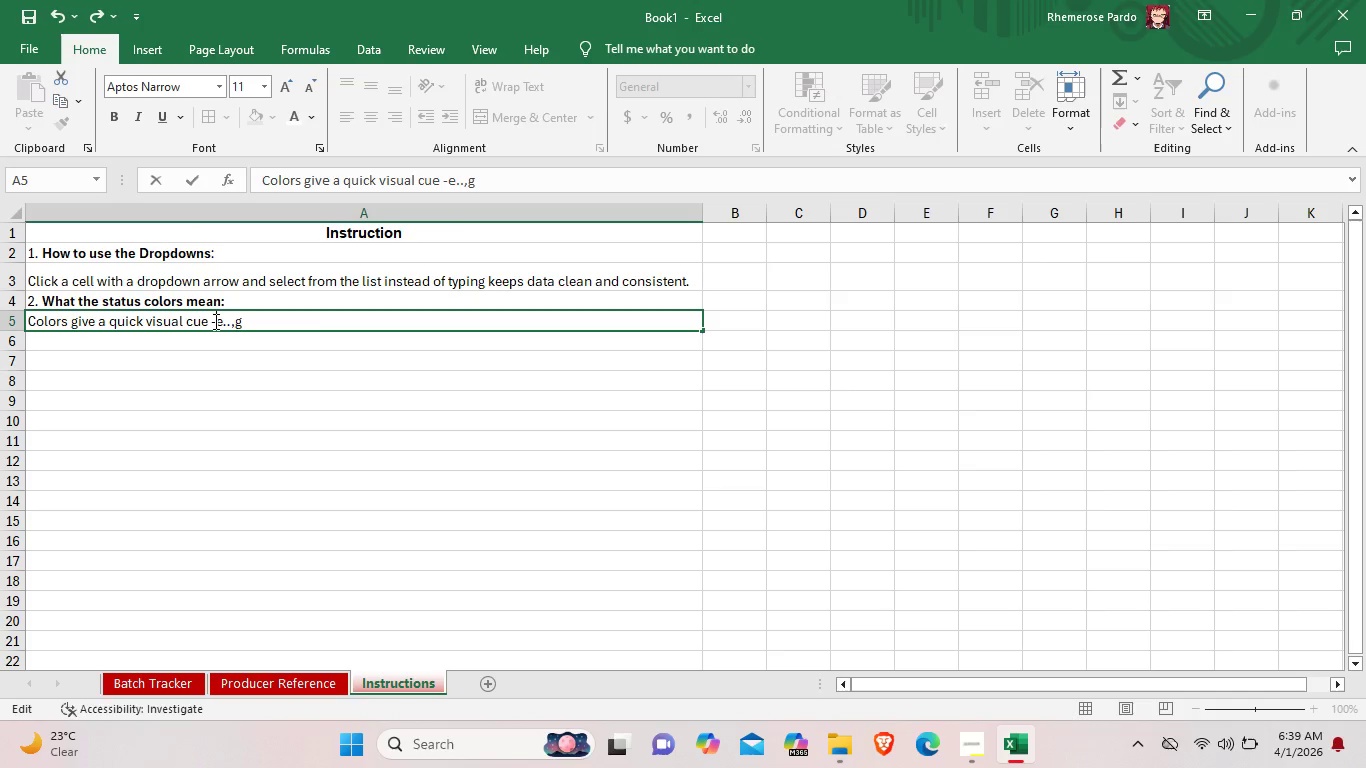 
key(Shift+ShiftLeft)
 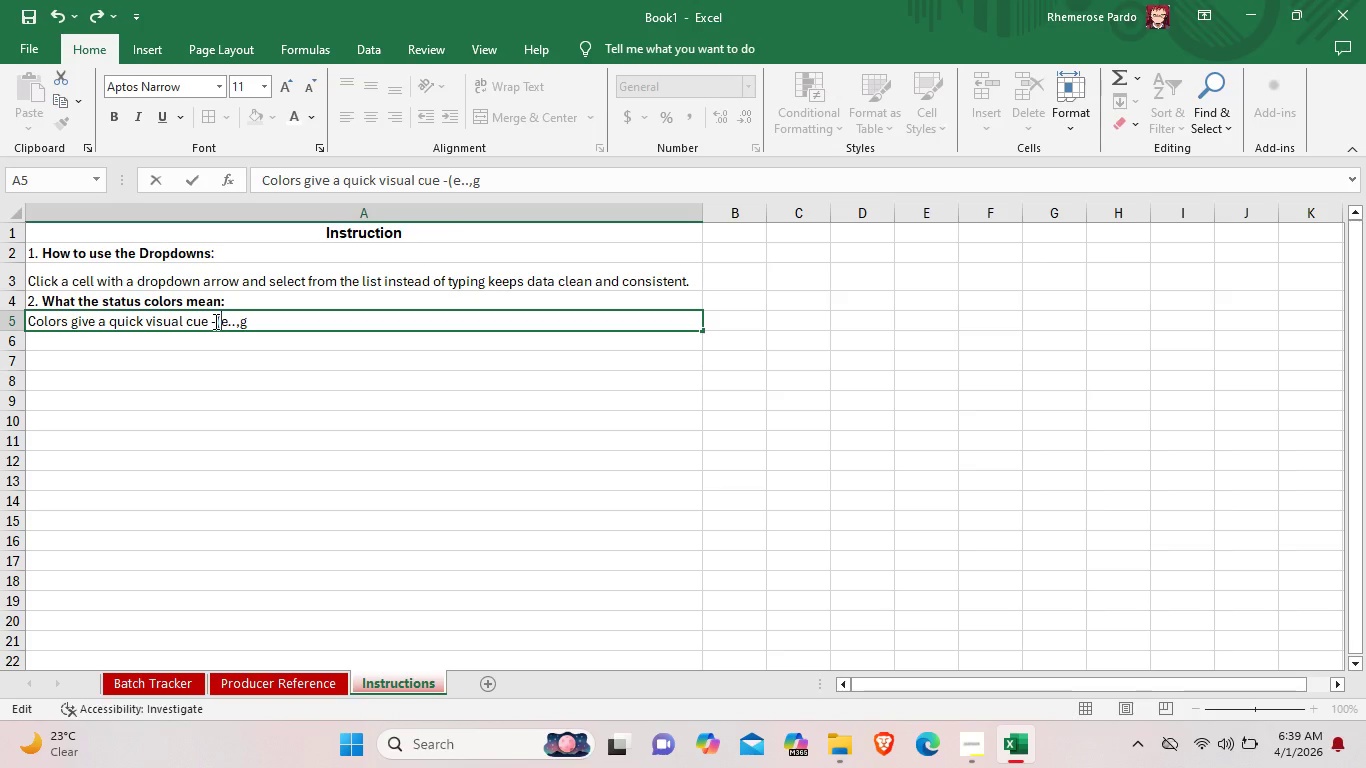 
key(Shift+9)
 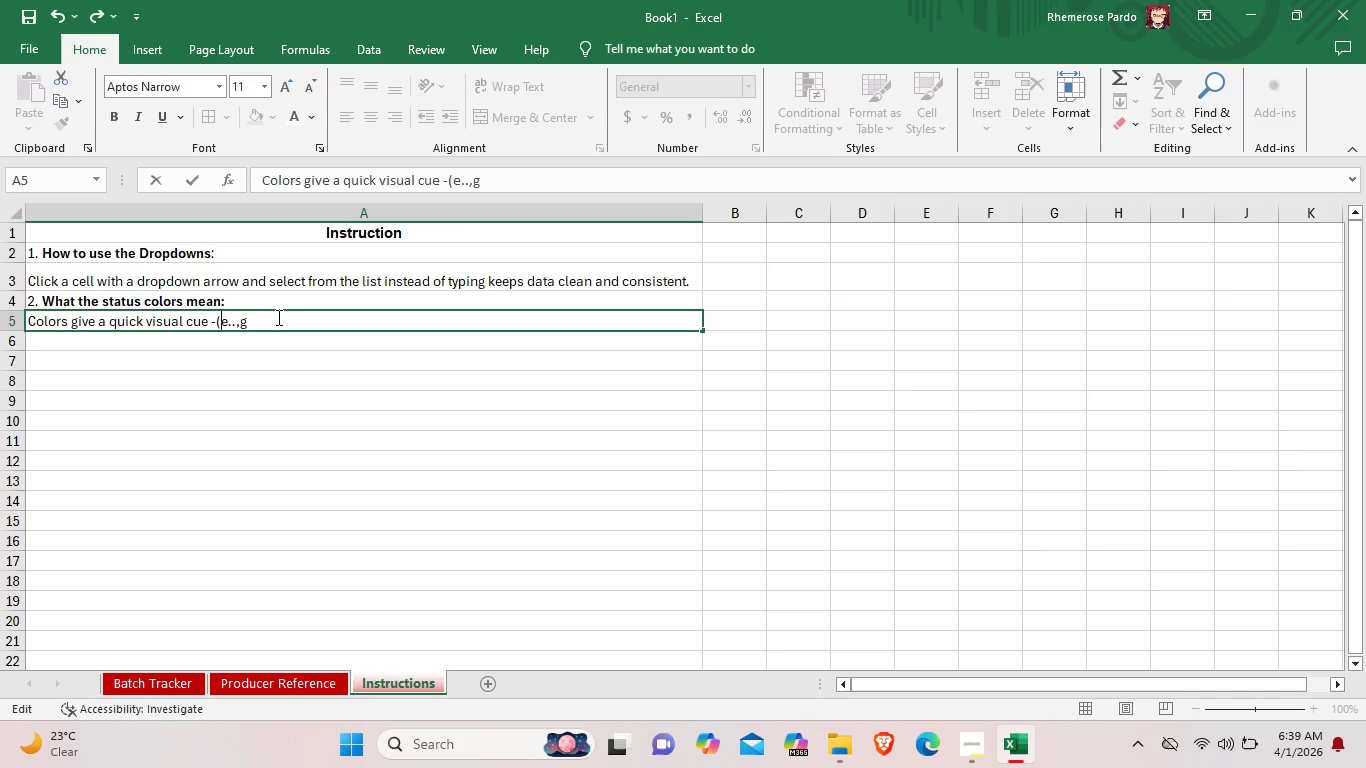 
left_click([277, 317])
 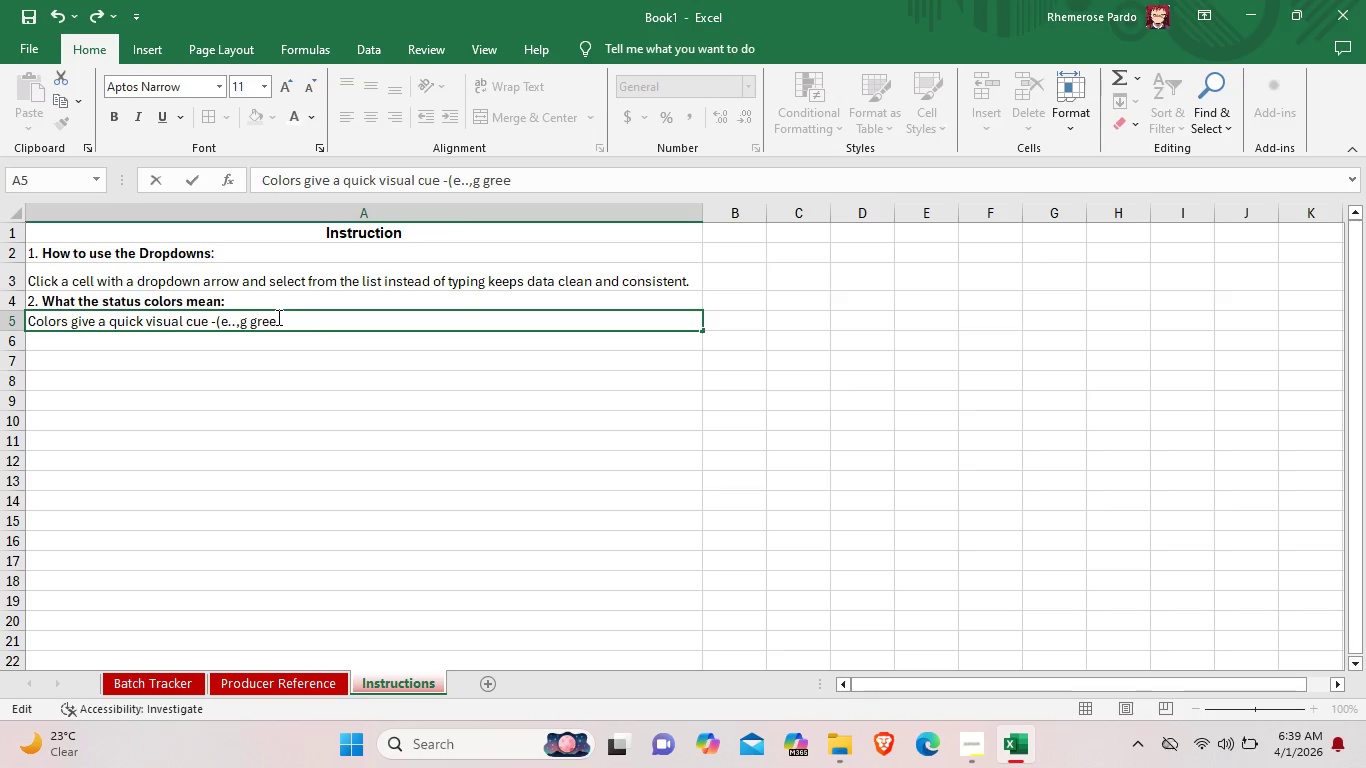 
type( green=)
 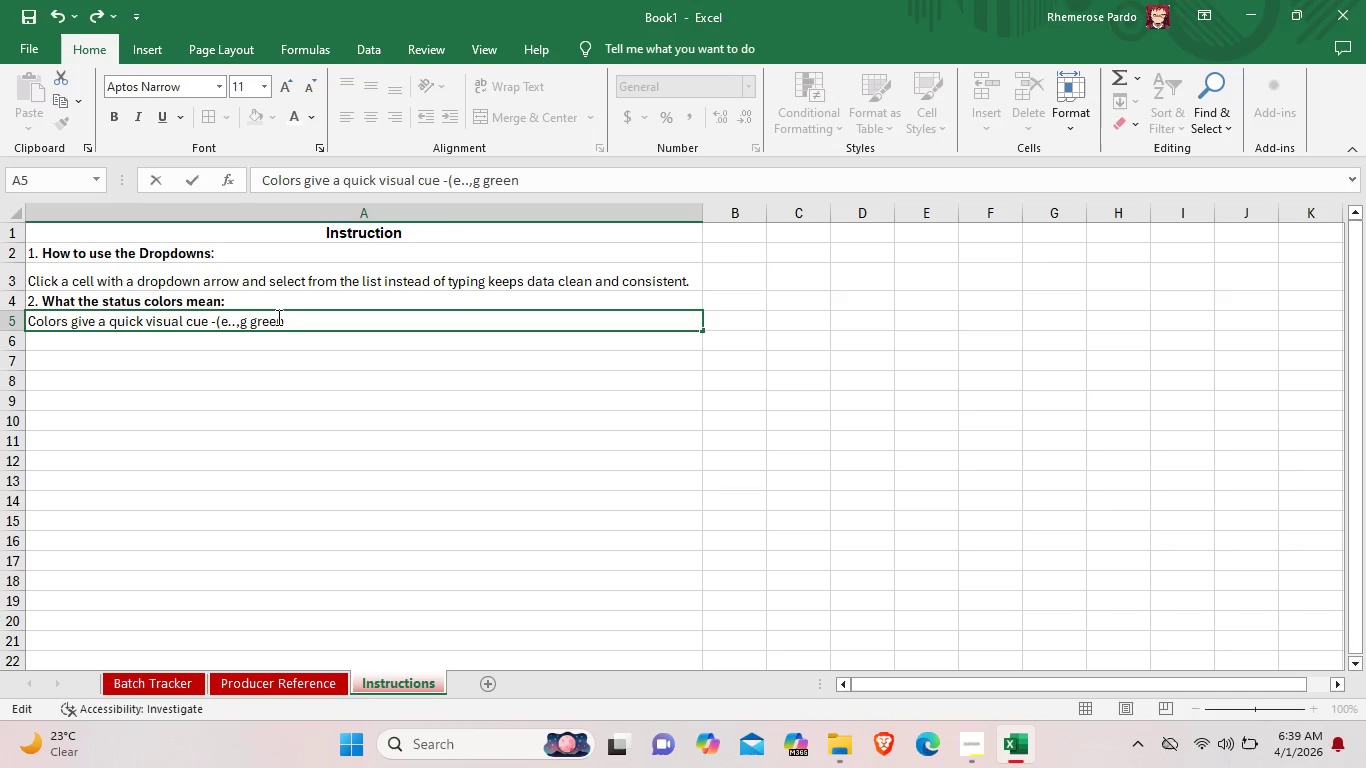 
type(goog)
 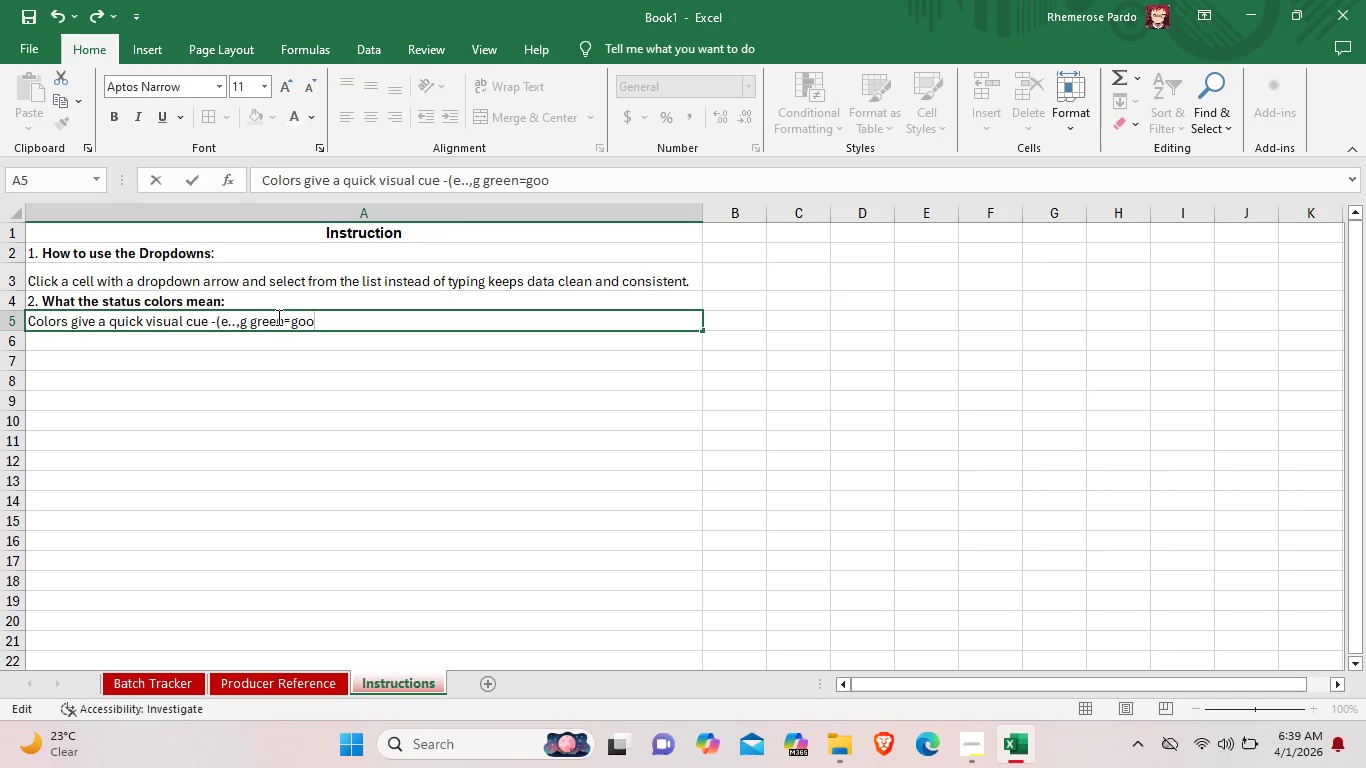 
key(Backspace)
type(d,yellow=low,red=critical )
key(Backspace)
type(0)
key(Backspace)
type() so you understabd)
key(Backspace)
key(Backspace)
type(nd status at a glance.)
 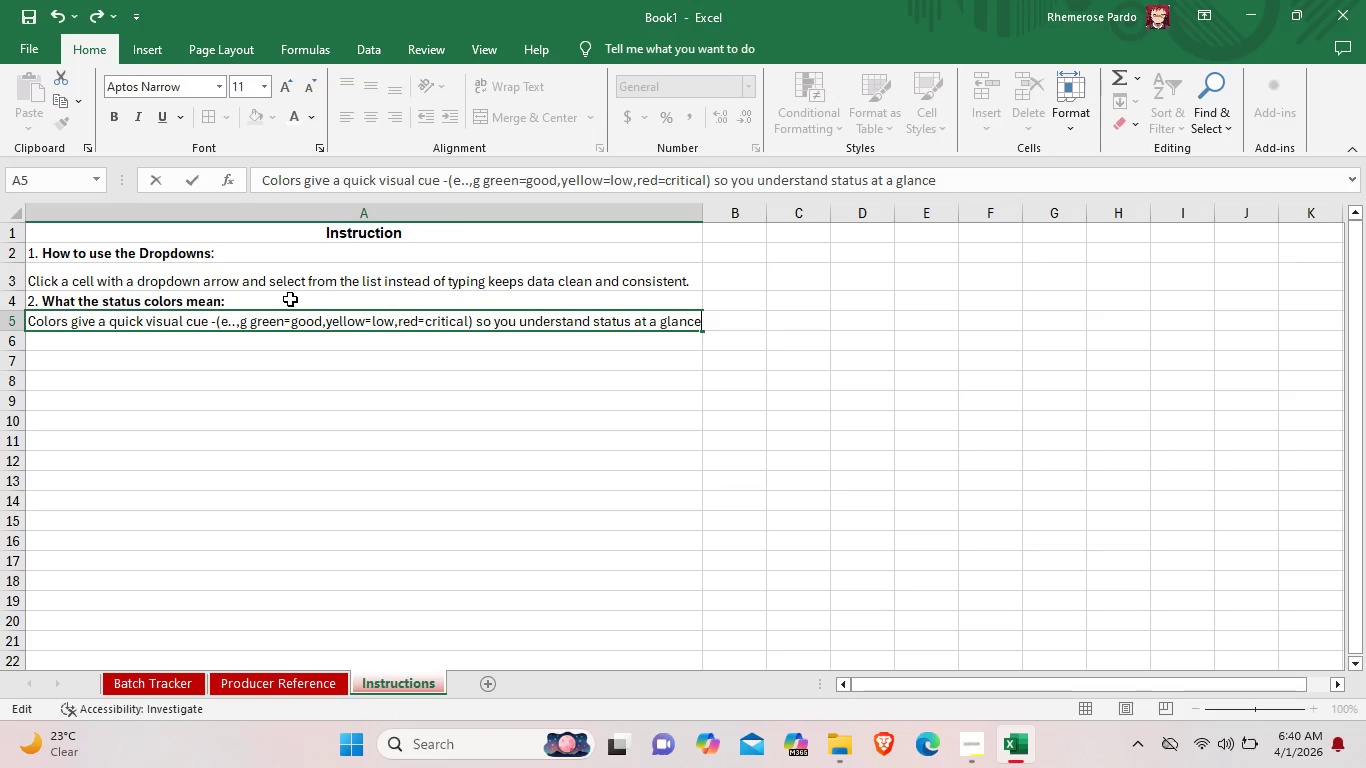 
double_click([157, 338])
 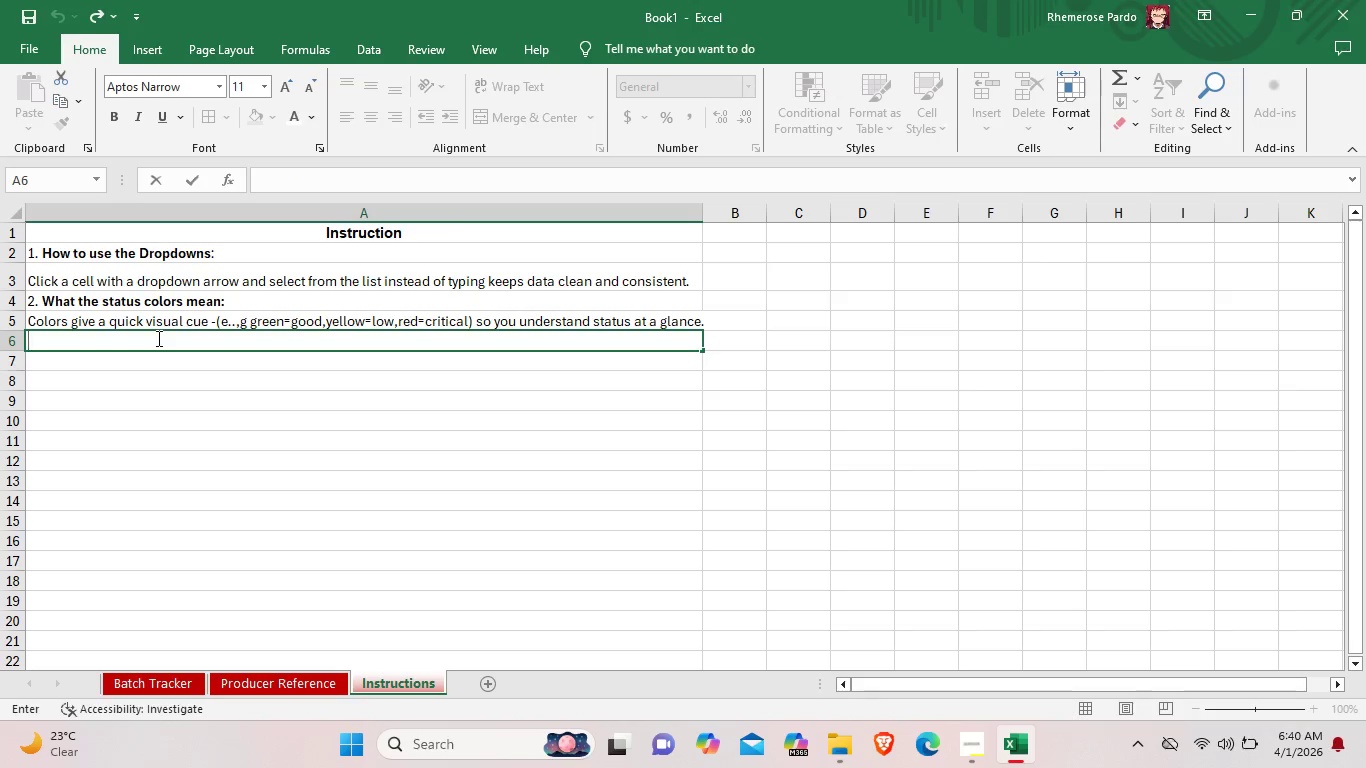 
type(3.h)
key(Backspace)
type(How thw)
key(Backspace)
type(e dashboard updates automaticalty)
key(Backspace)
key(Backspace)
key(Backspace)
type(ly.)
key(Backspace)
key(Backspace)
type(l7)
key(Backspace)
type(y.)
 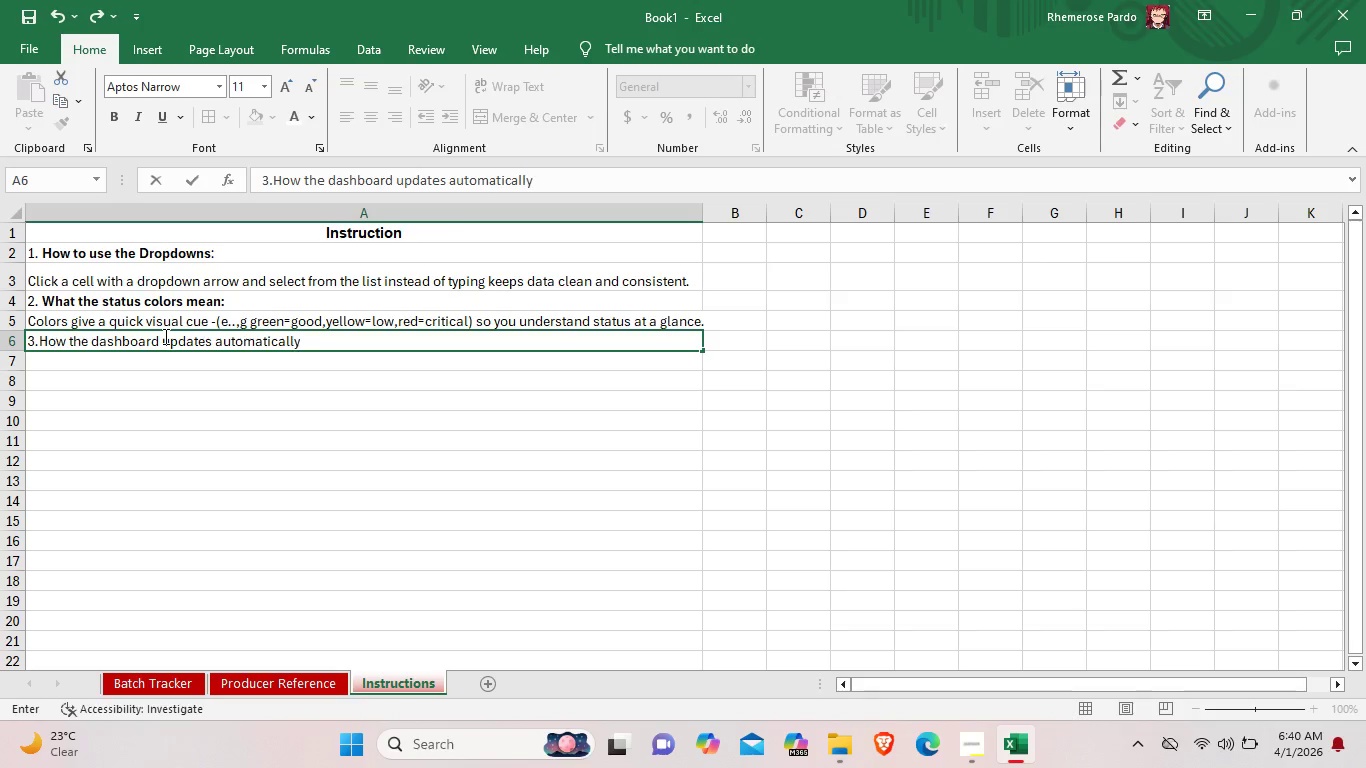 
left_click_drag(start_coordinate=[332, 343], to_coordinate=[41, 342])
 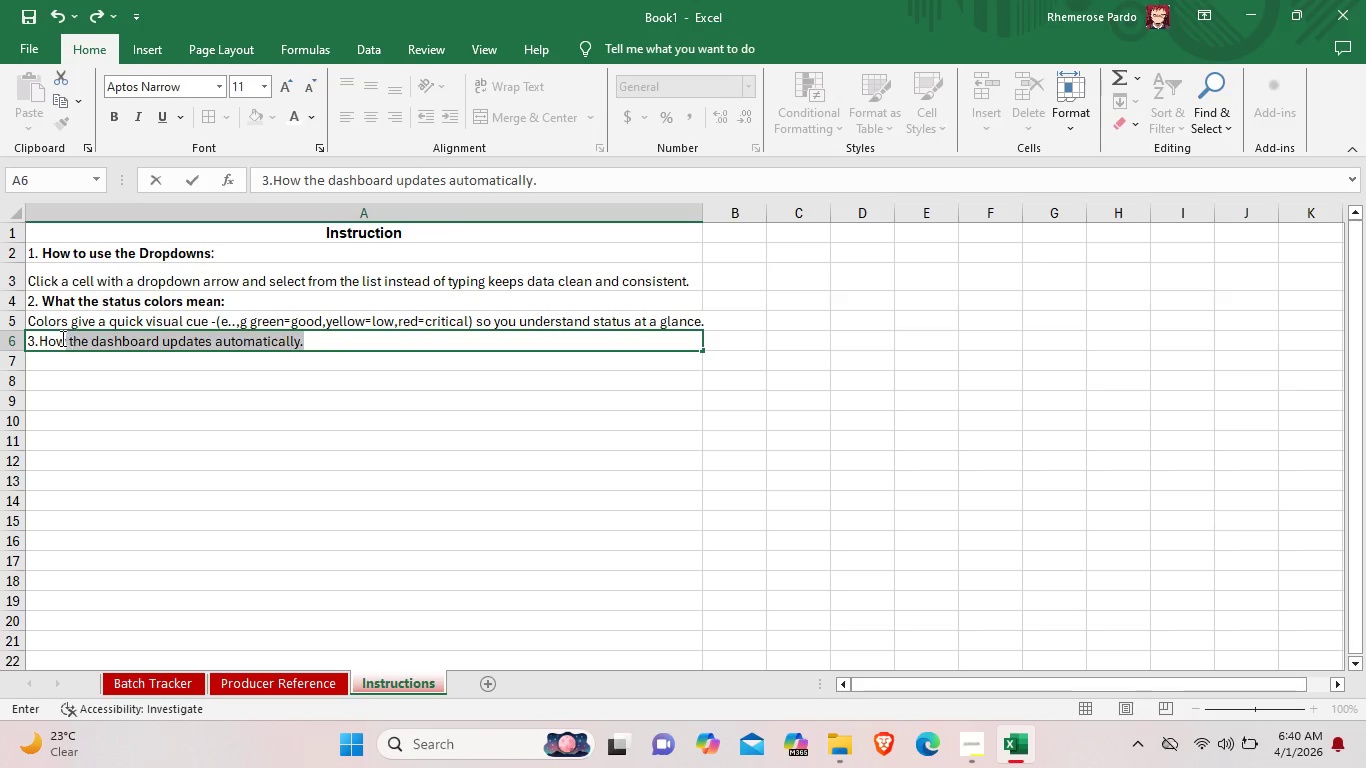 
key(Control+B)
 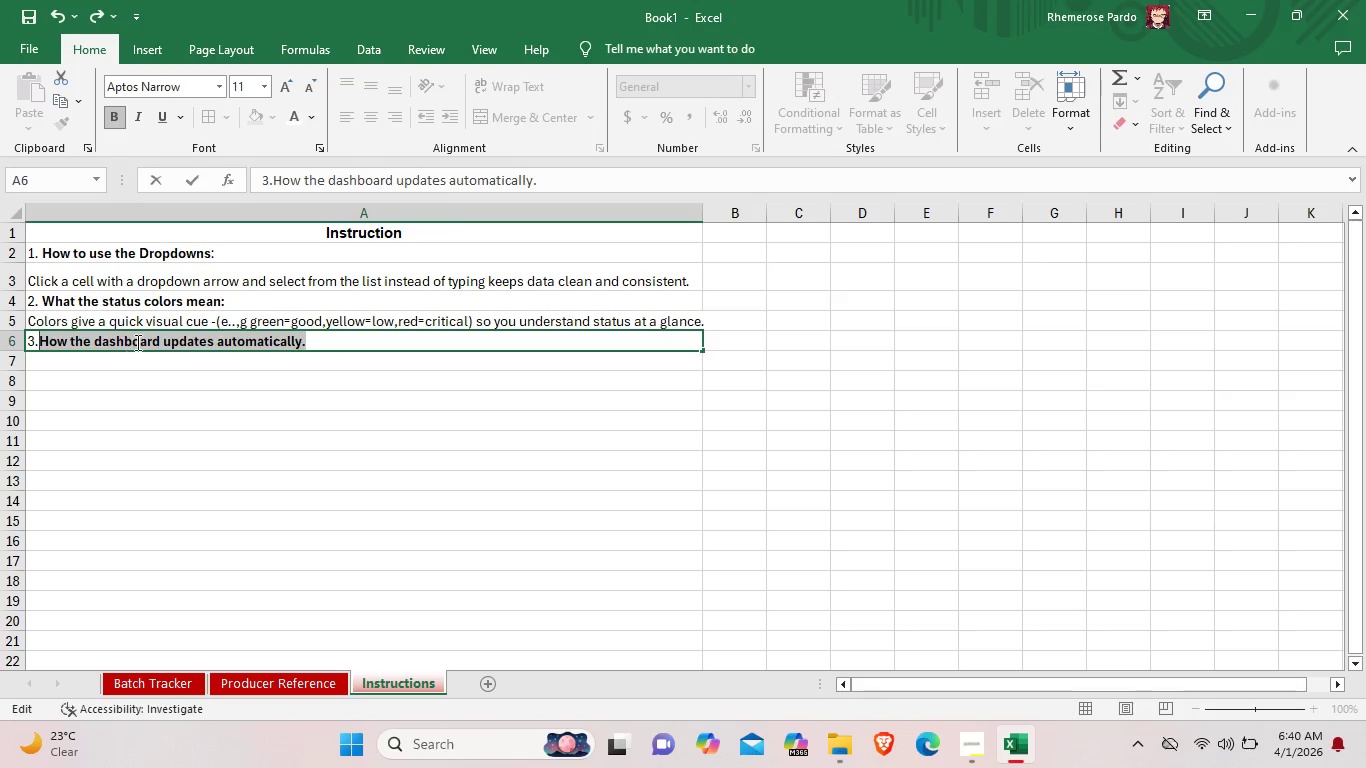 
left_click([143, 342])
 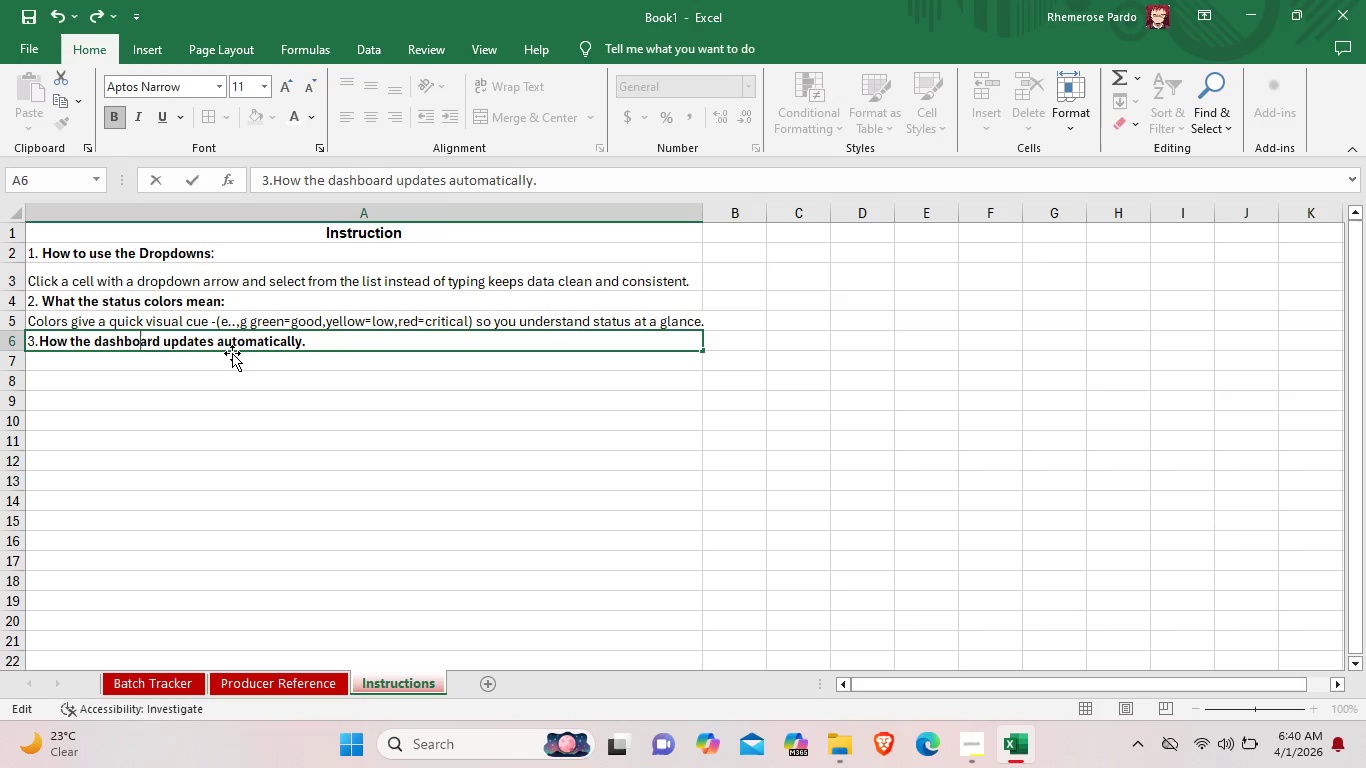 
double_click([230, 353])
 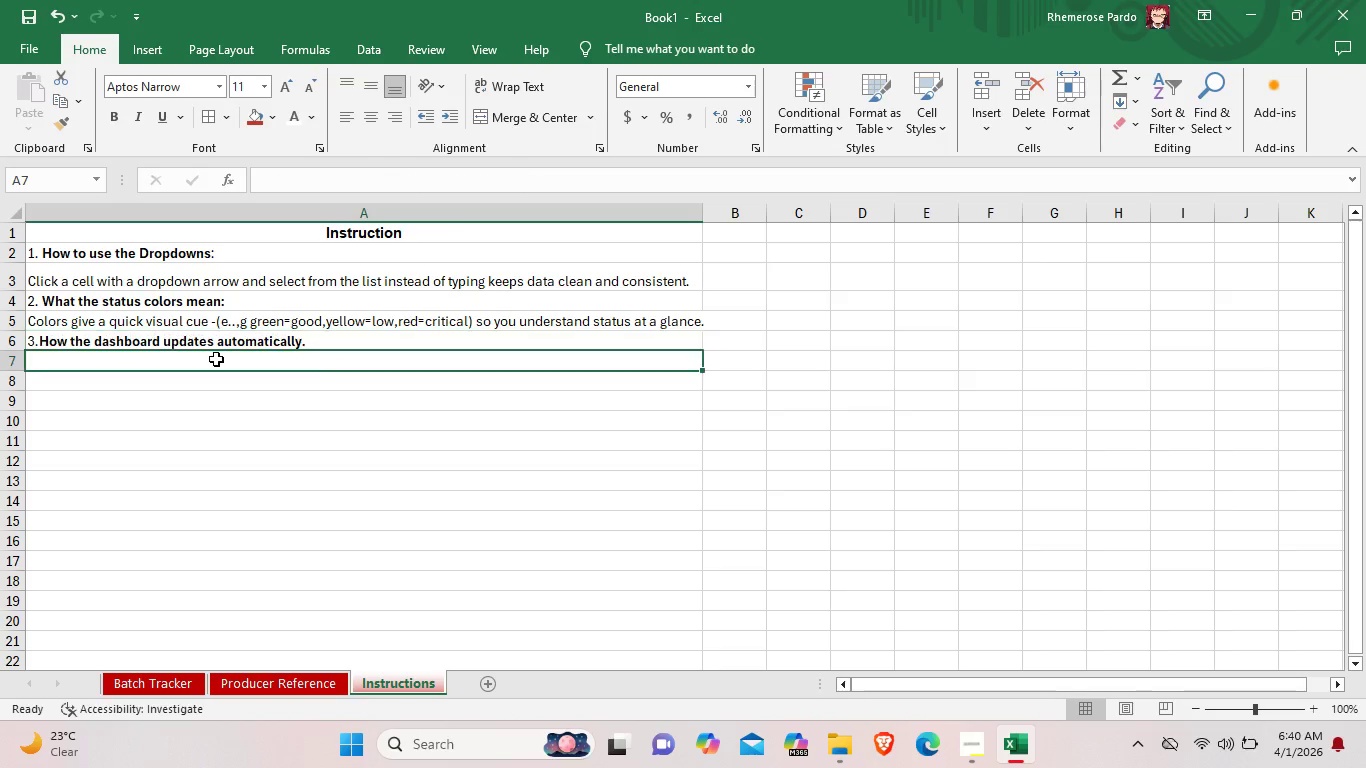 
double_click([216, 359])
 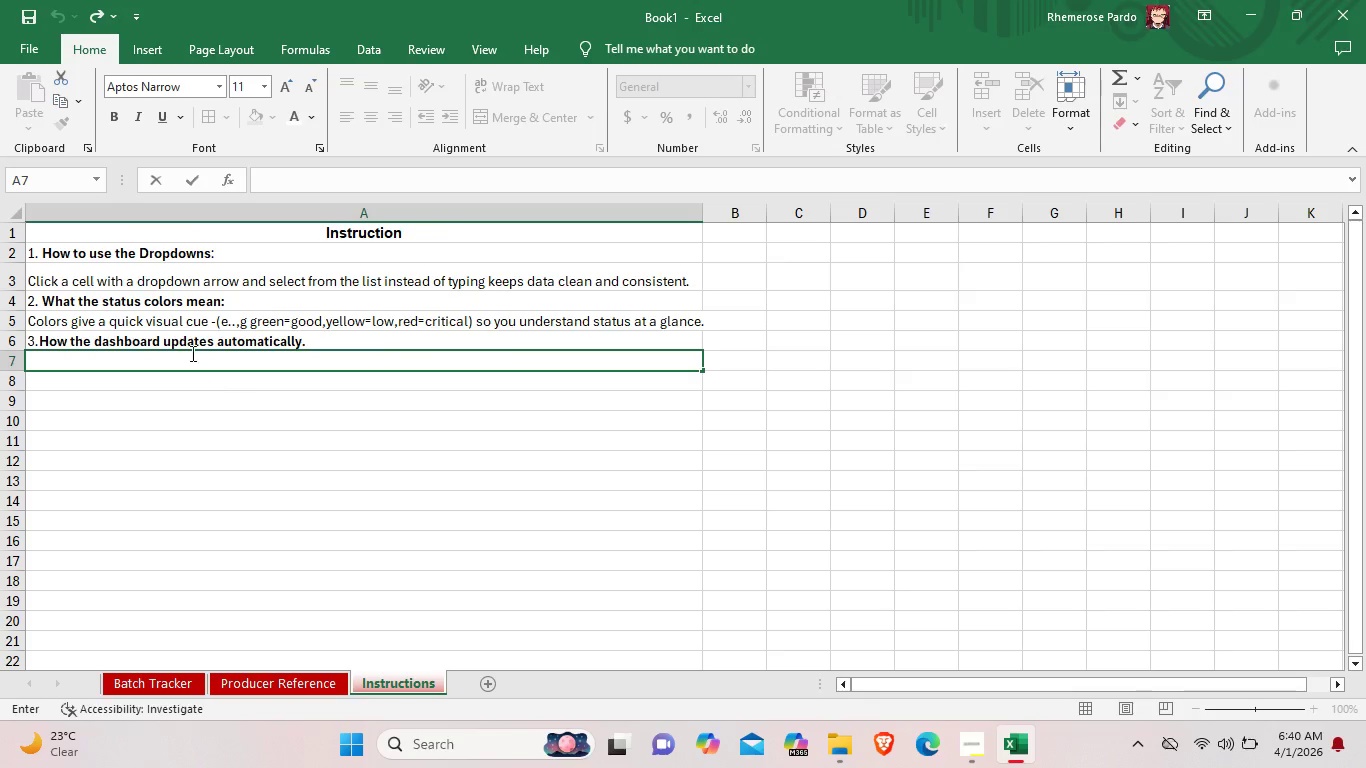 
type(The)
 